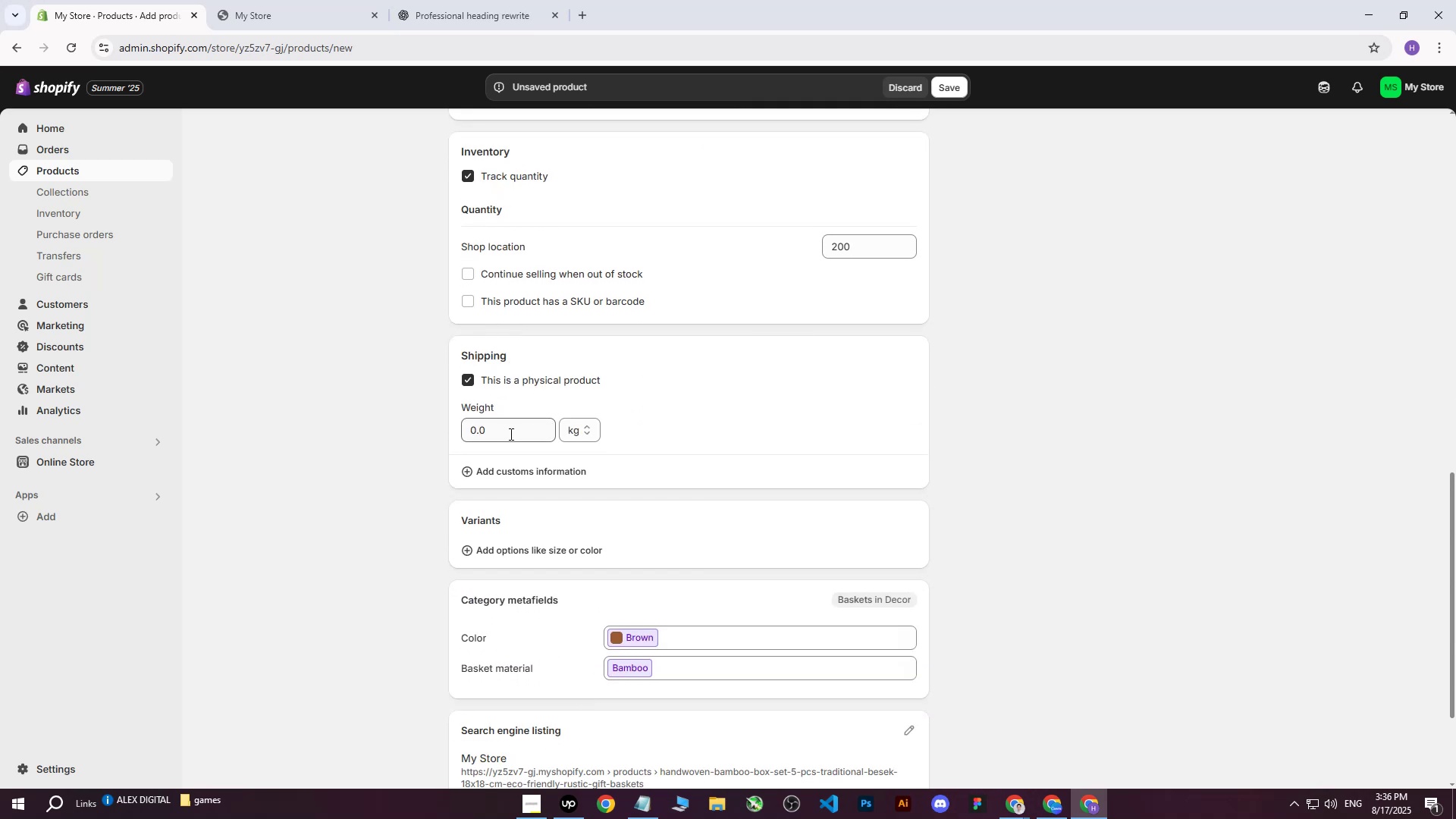 
left_click([510, 434])
 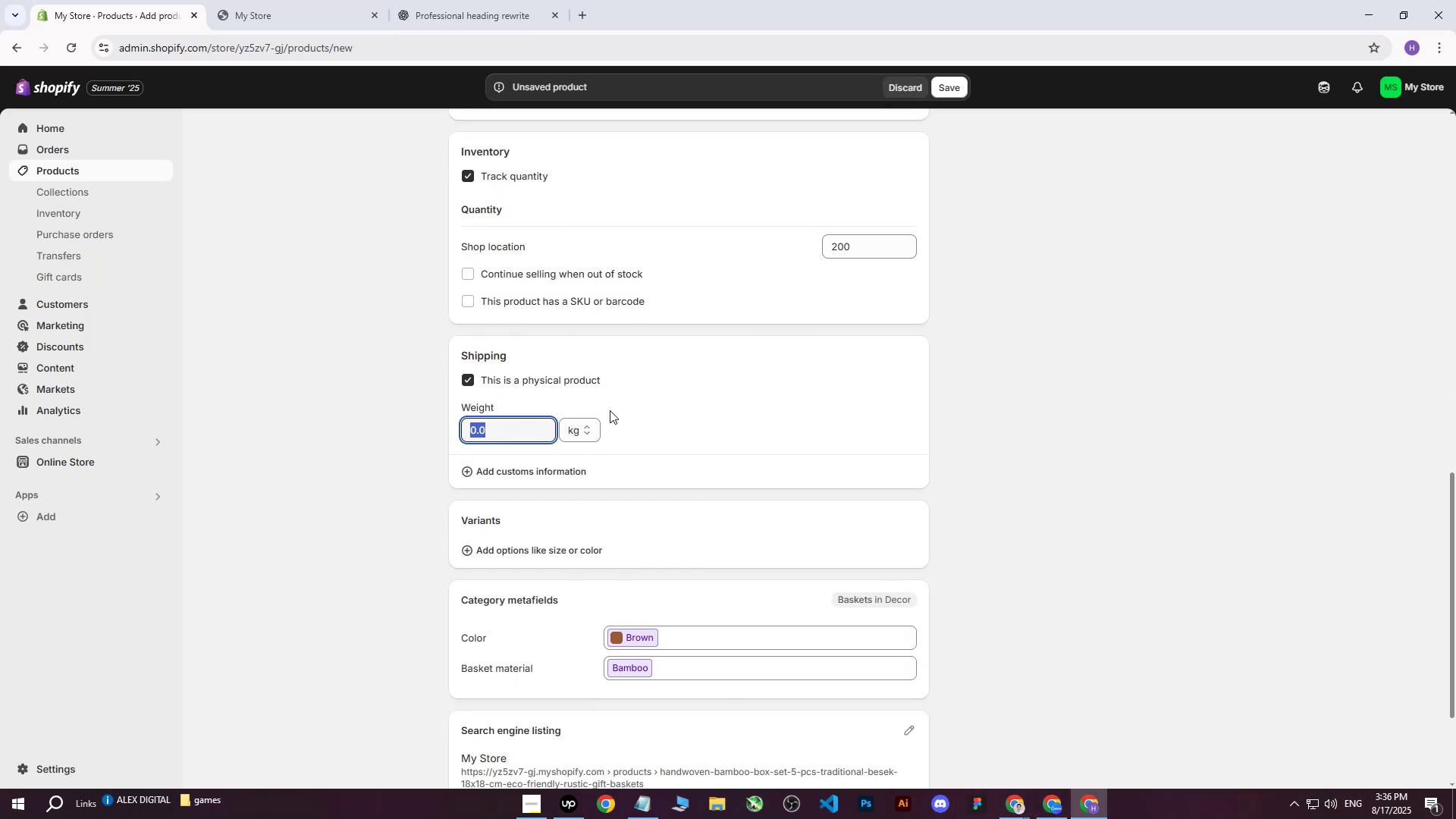 
type(543)
 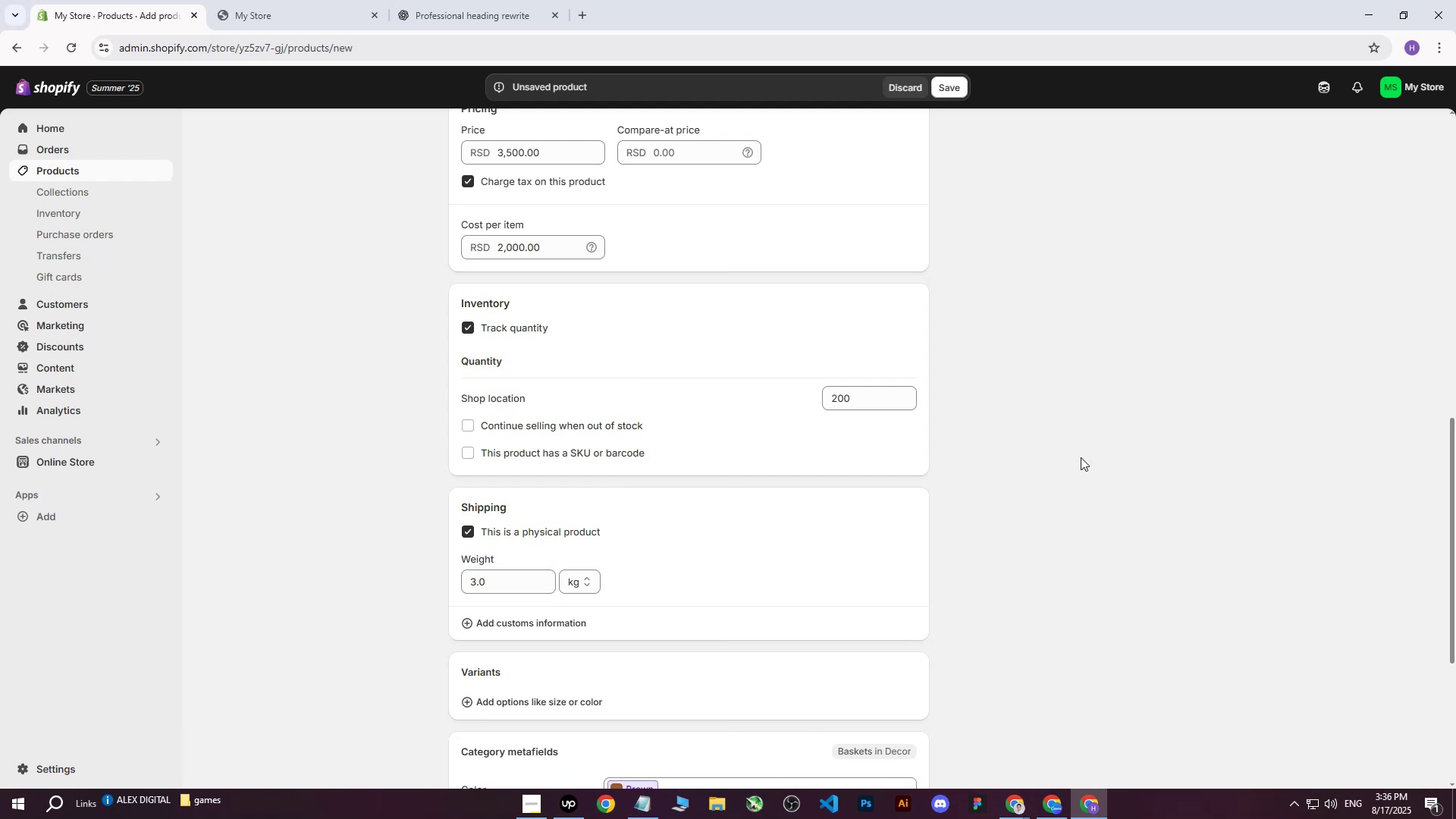 
scroll: coordinate [862, 465], scroll_direction: up, amount: 3.0
 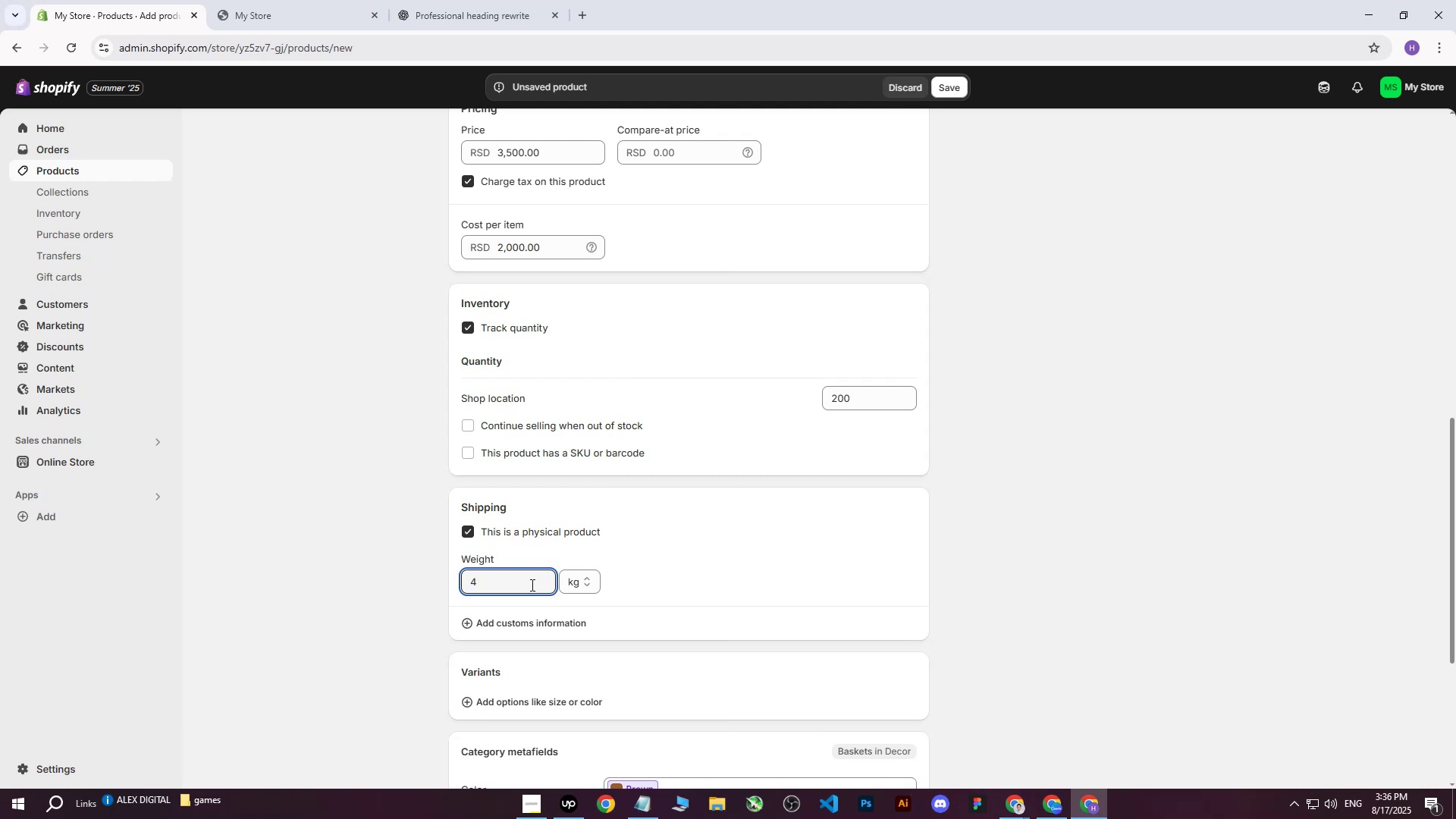 
double_click([1081, 457])
 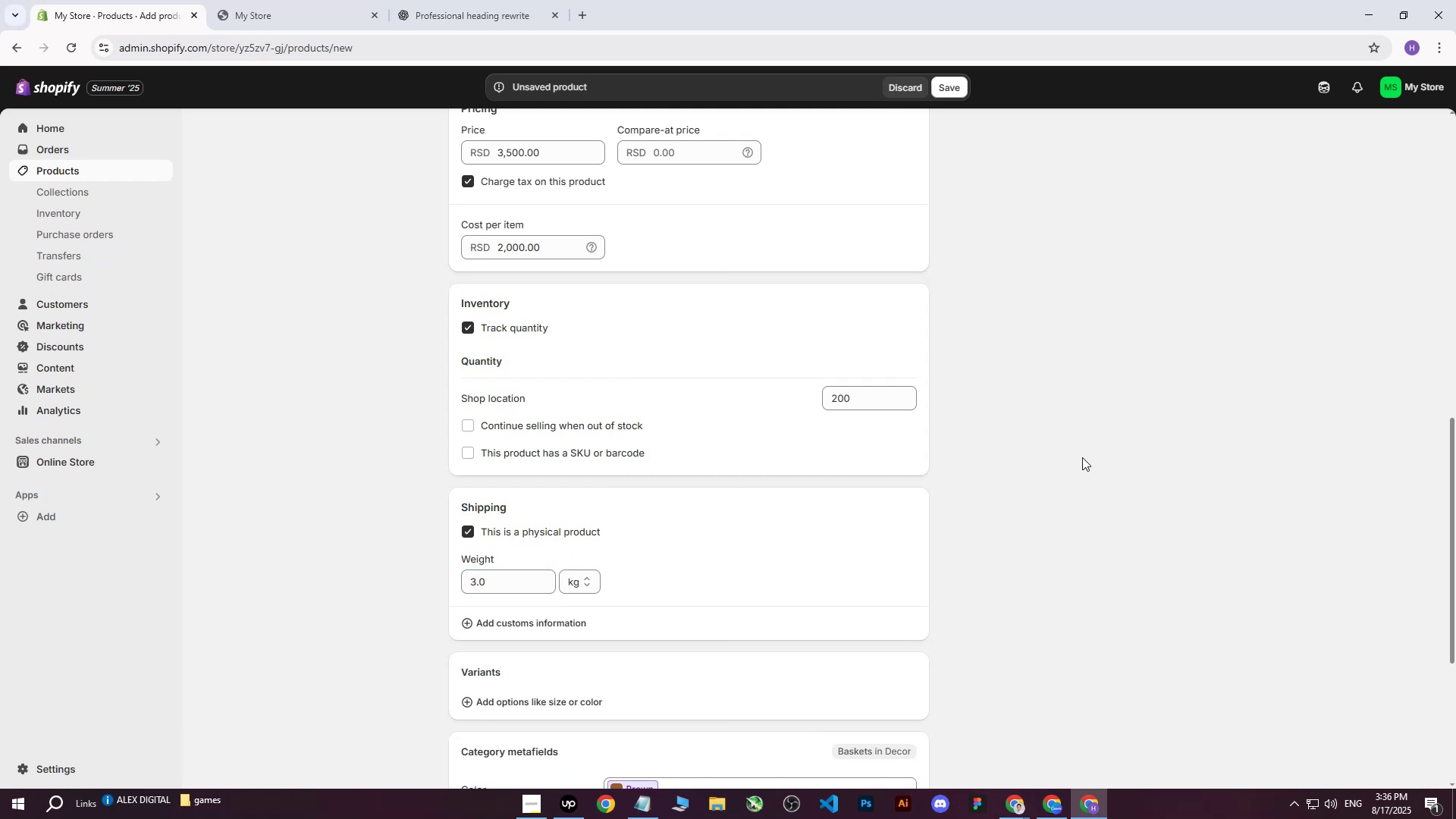 
scroll: coordinate [1060, 461], scroll_direction: down, amount: 3.0
 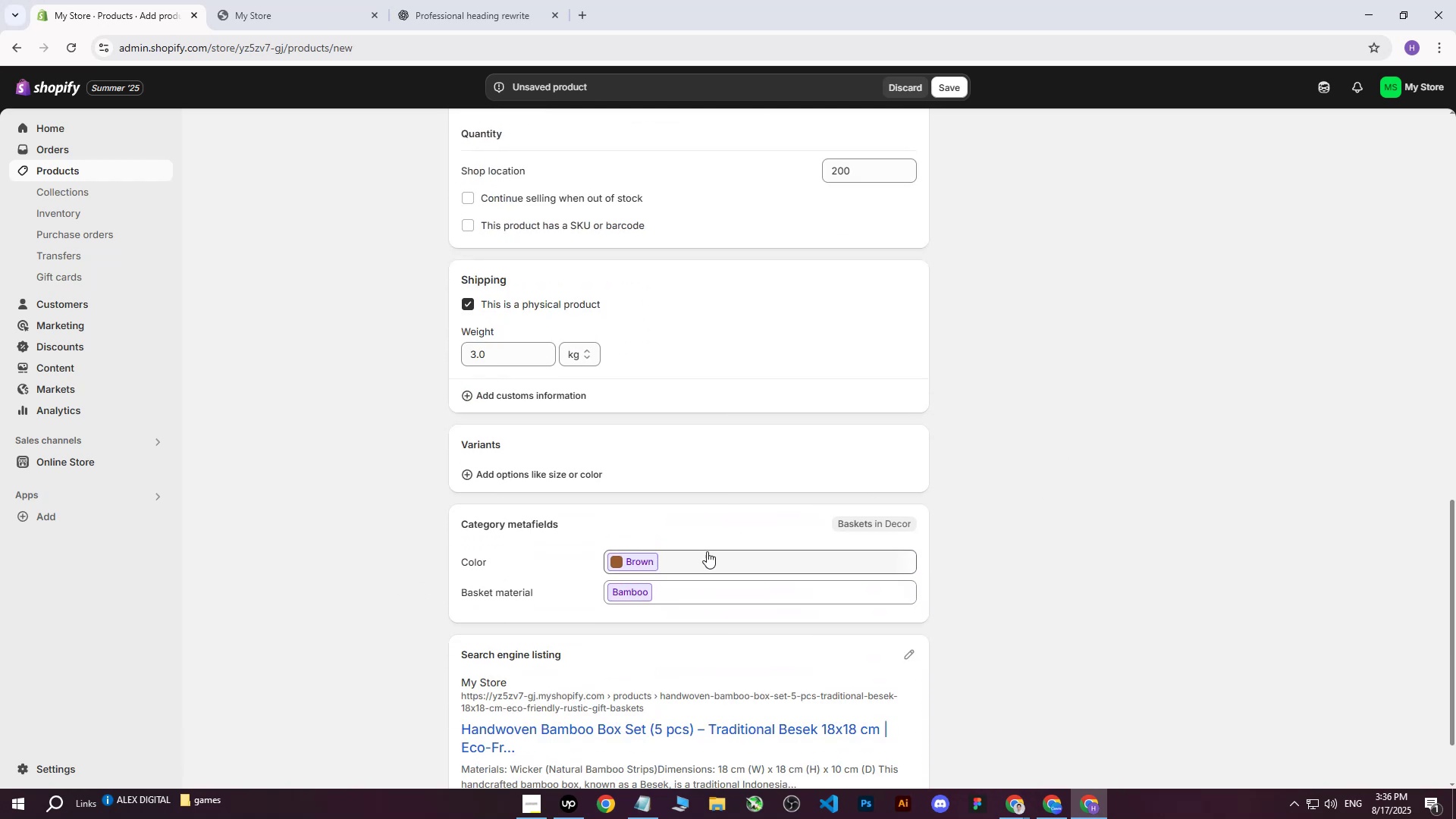 
left_click([704, 563])
 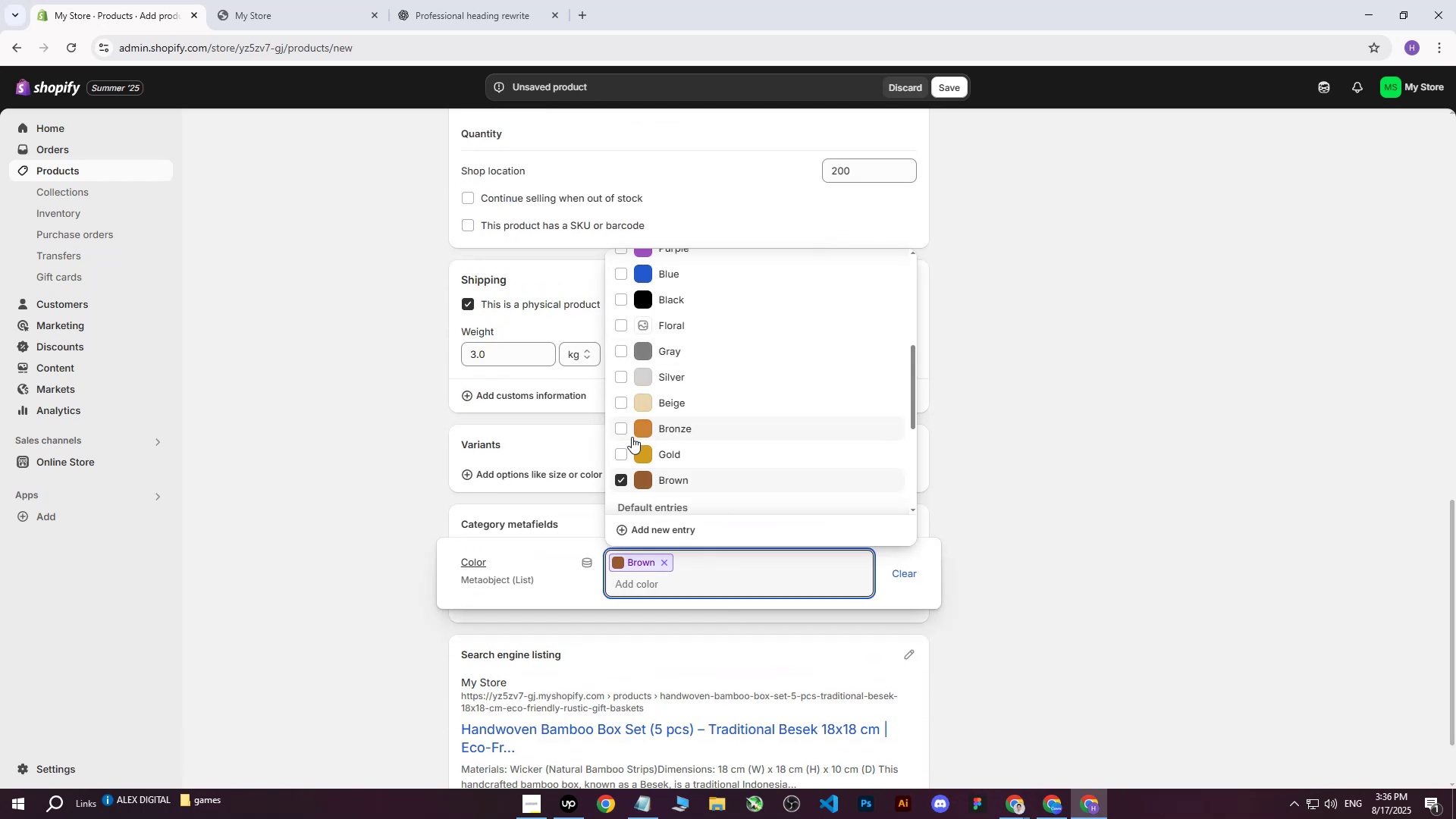 
left_click([616, 450])
 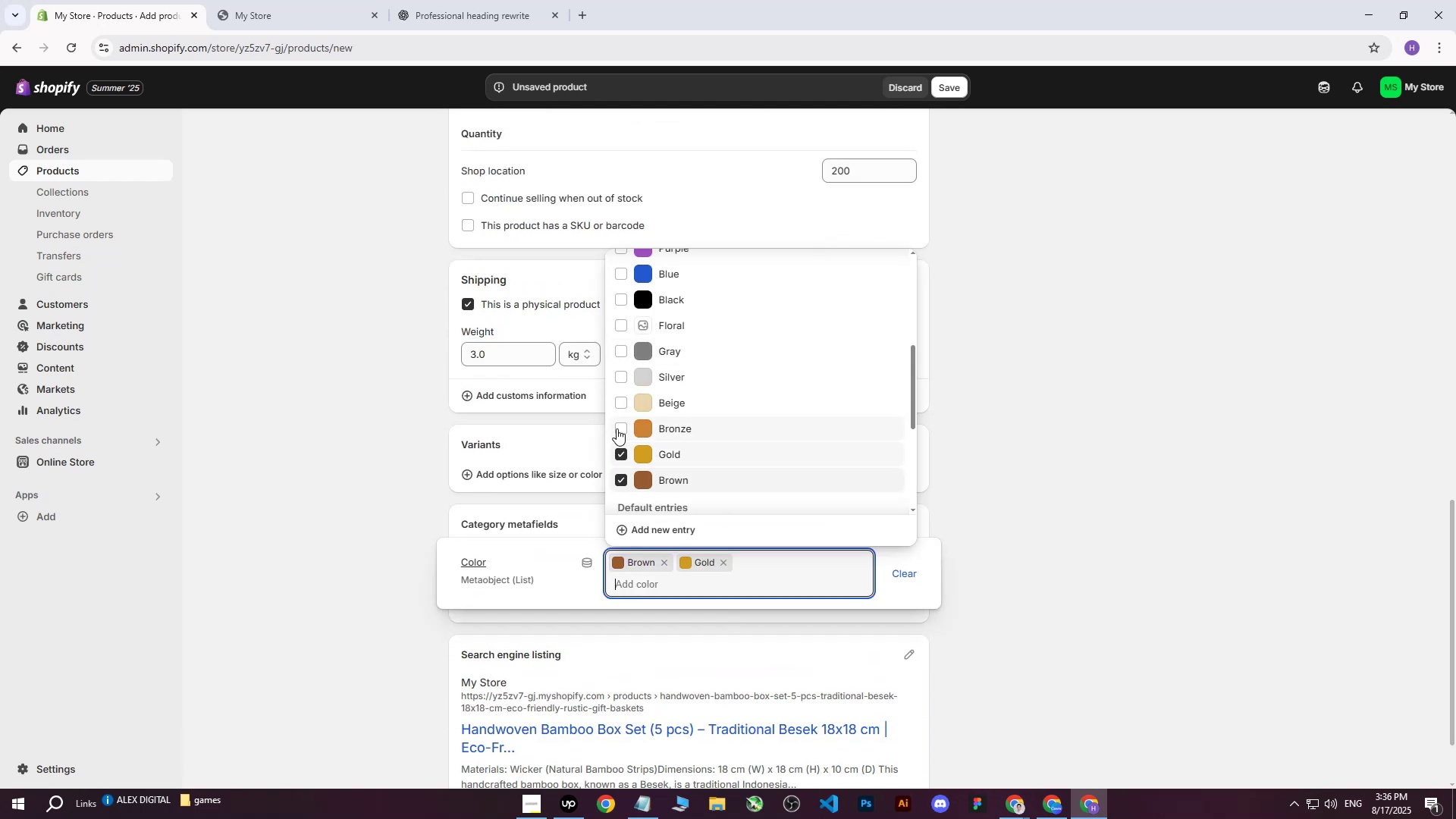 
left_click([617, 428])
 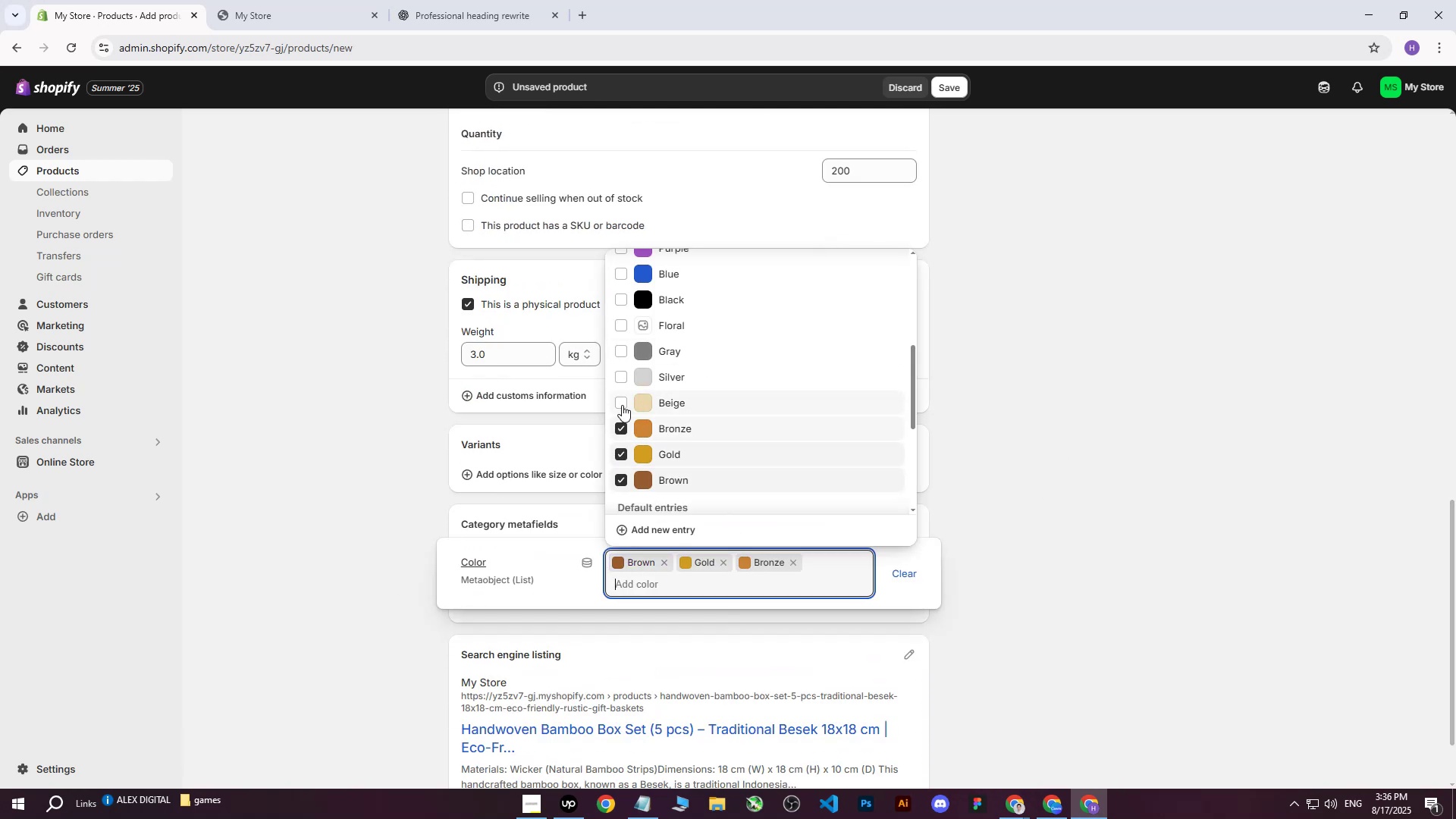 
left_click([622, 405])
 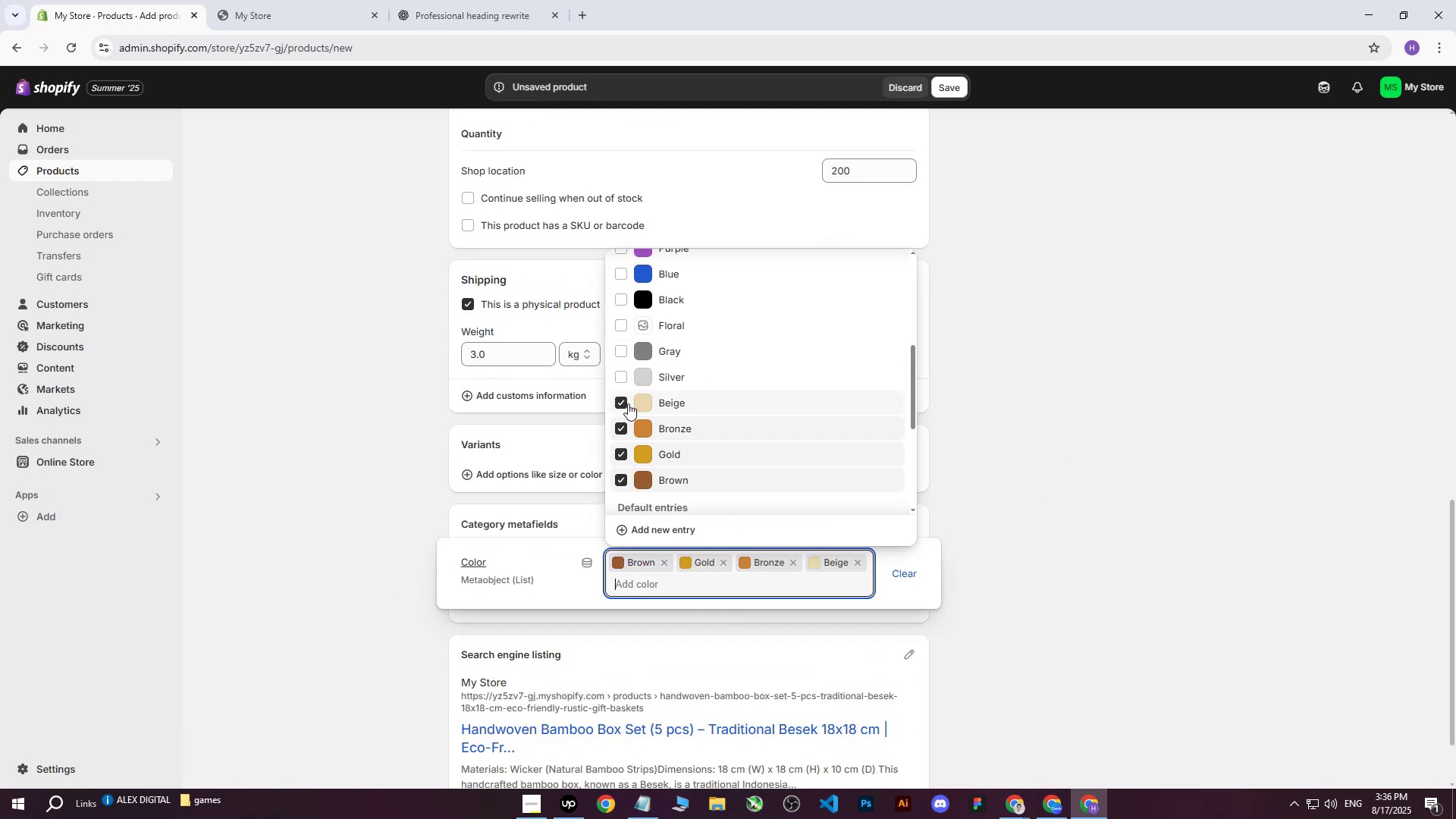 
scroll: coordinate [690, 397], scroll_direction: up, amount: 5.0
 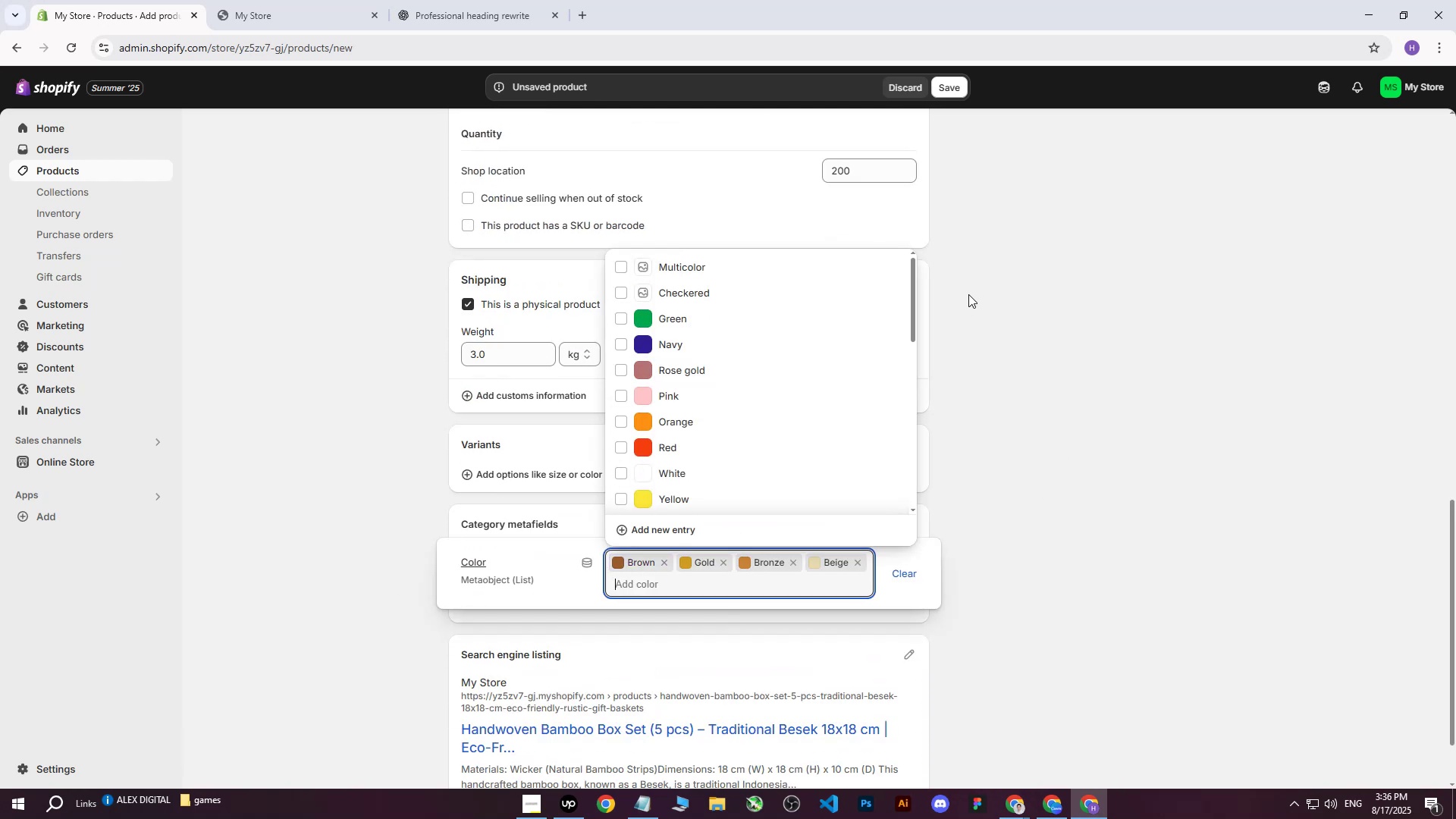 
left_click([971, 295])
 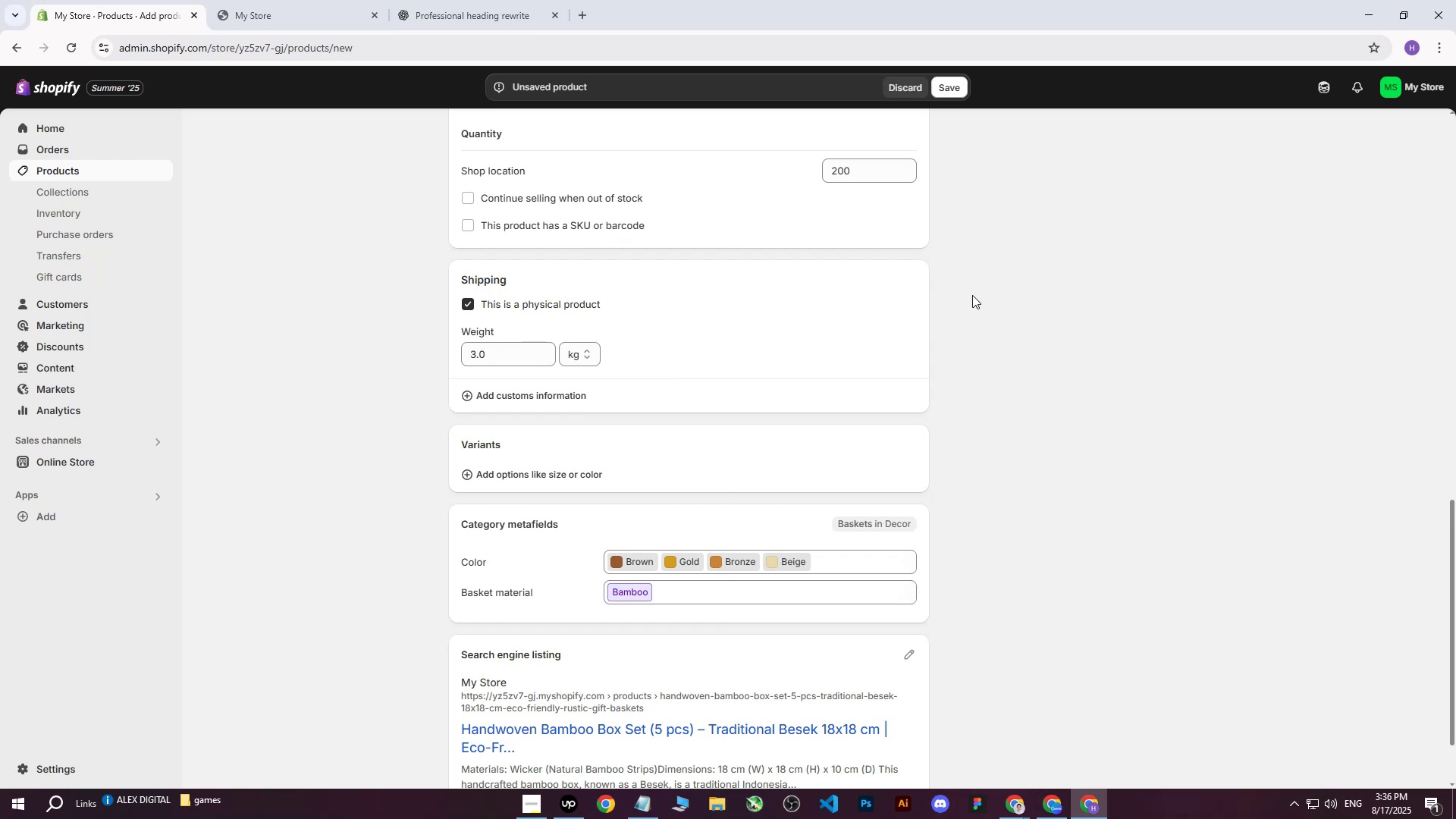 
wait(5.1)
 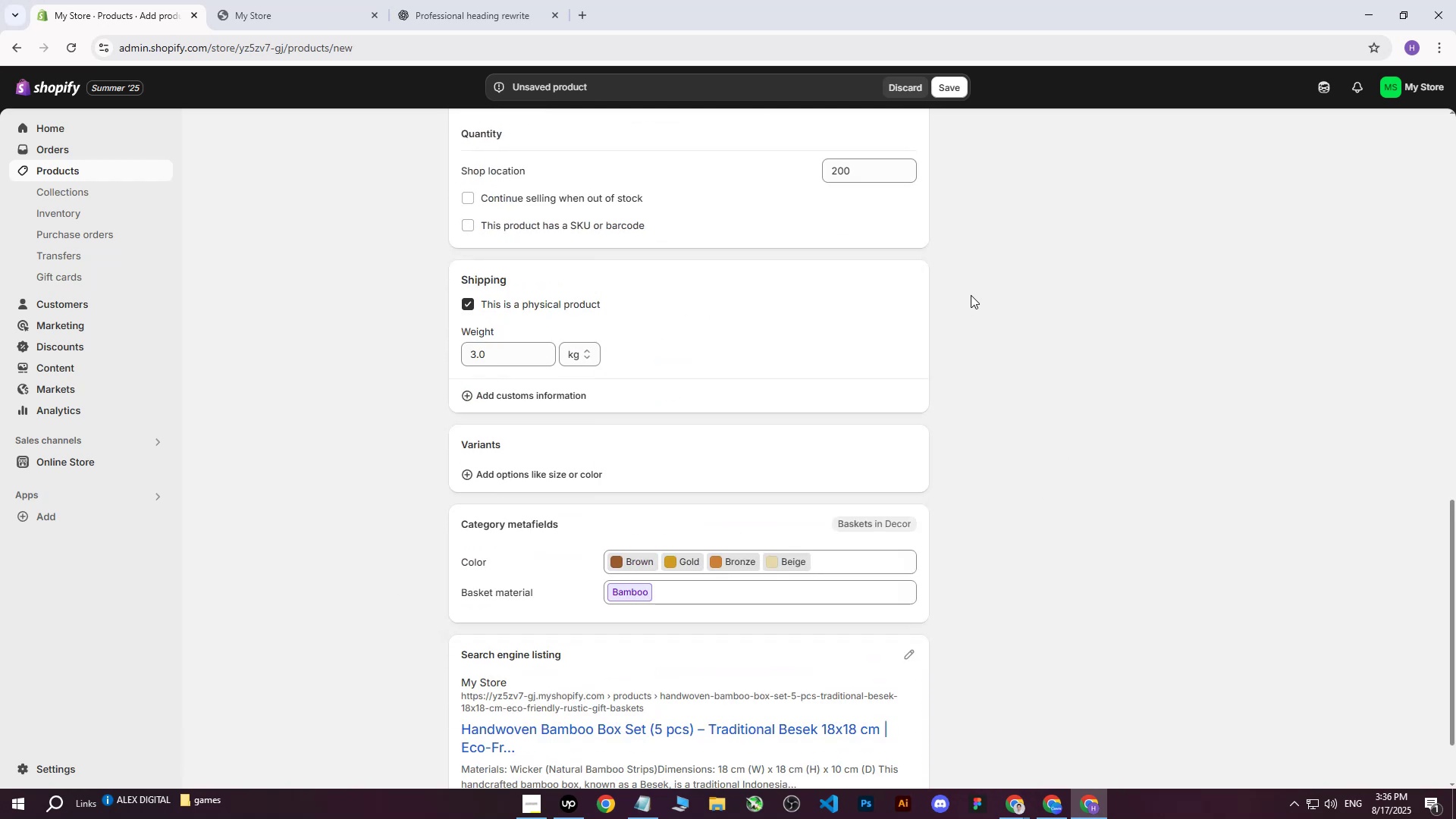 
left_click([1004, 361])
 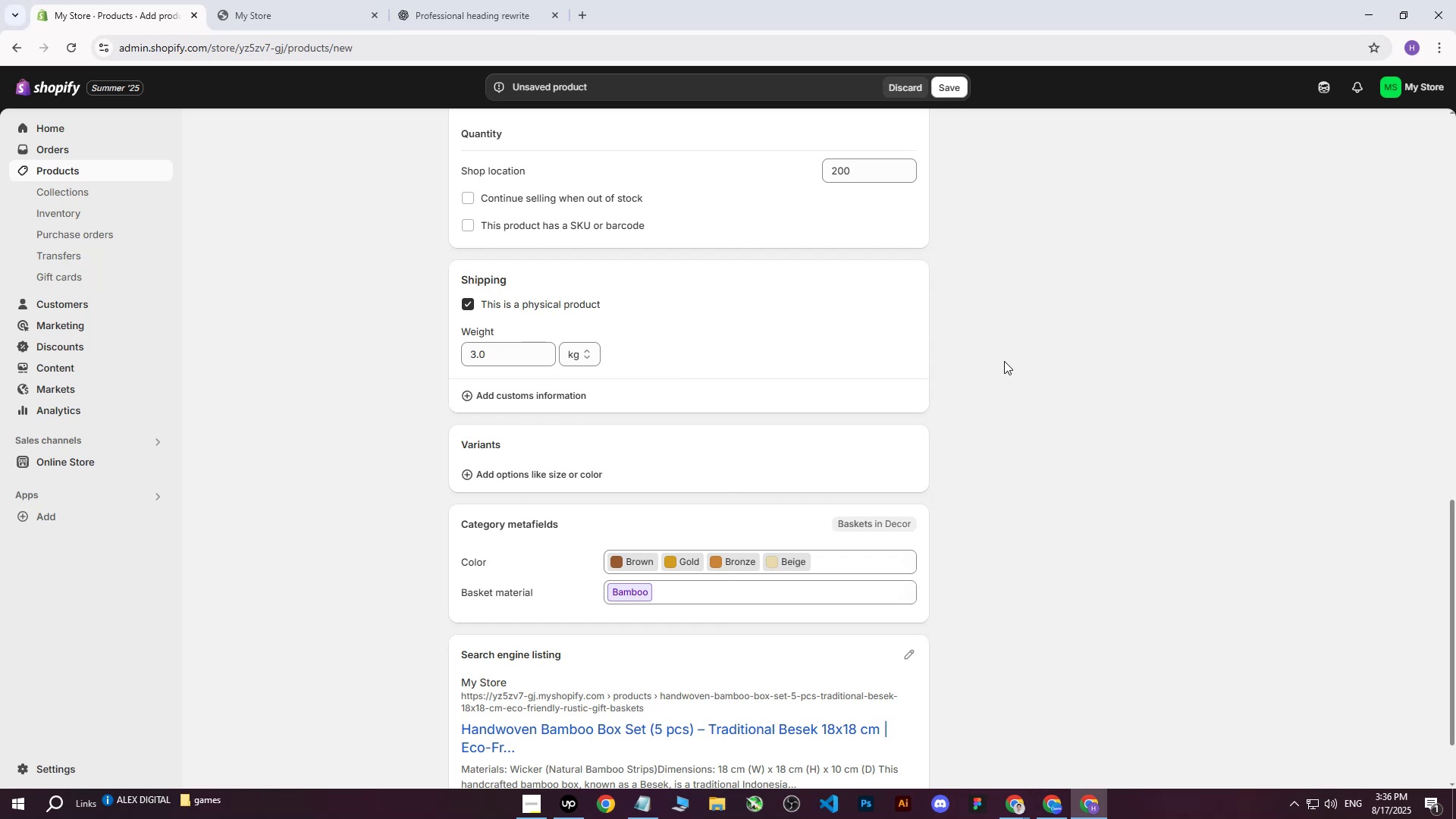 
scroll: coordinate [1007, 460], scroll_direction: up, amount: 19.0
 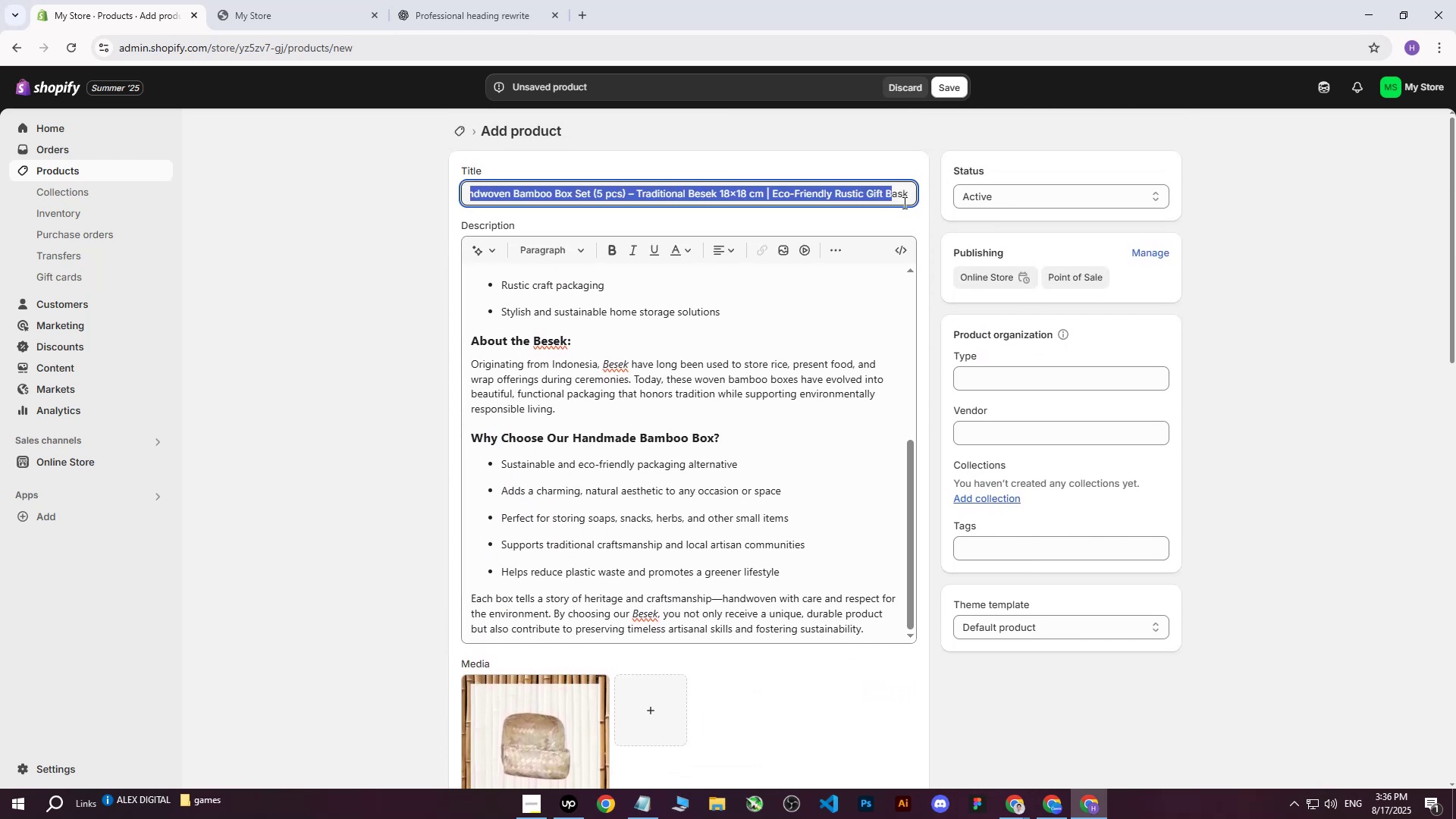 
key(Control+C)
 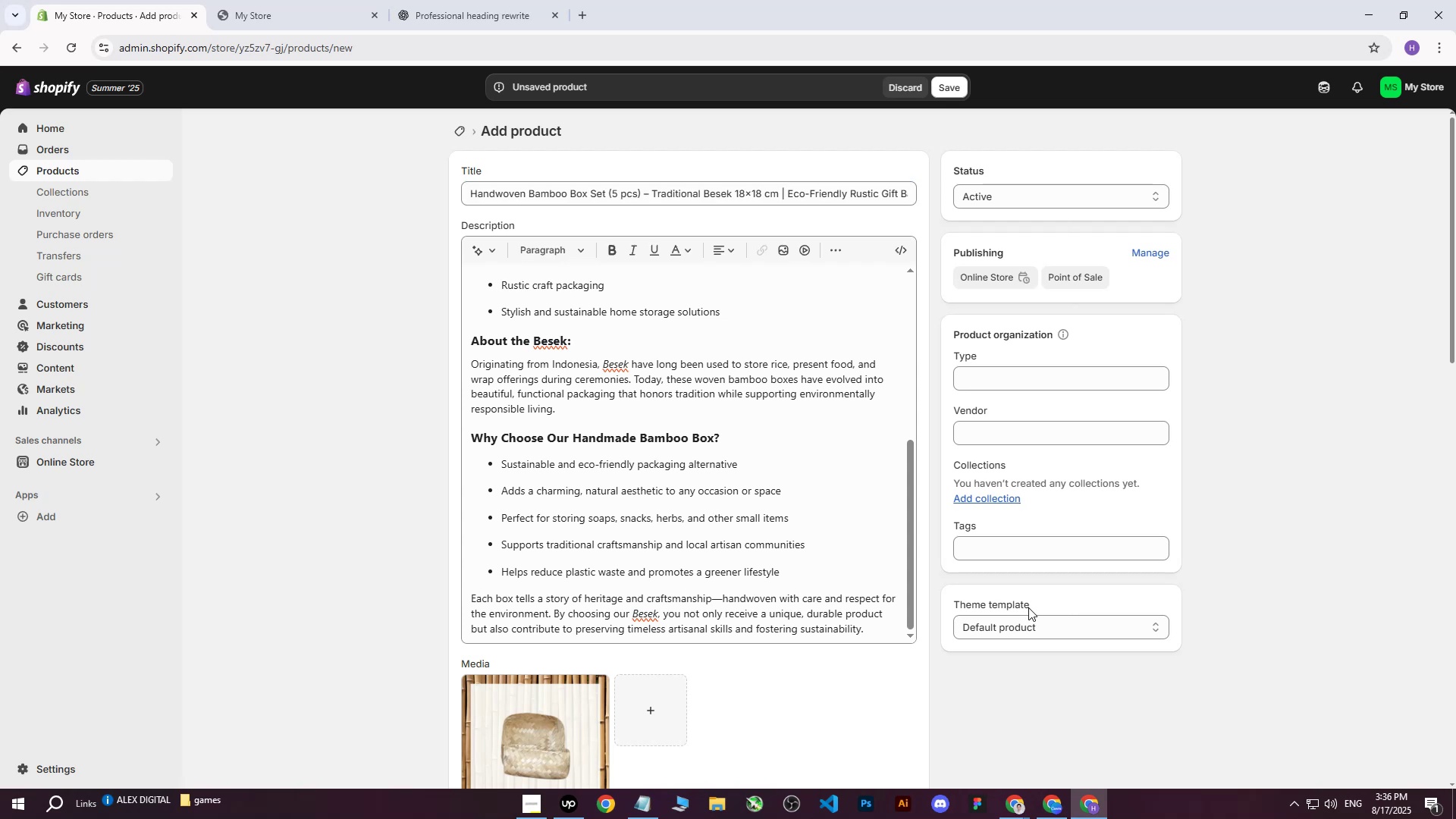 
double_click([1033, 548])
 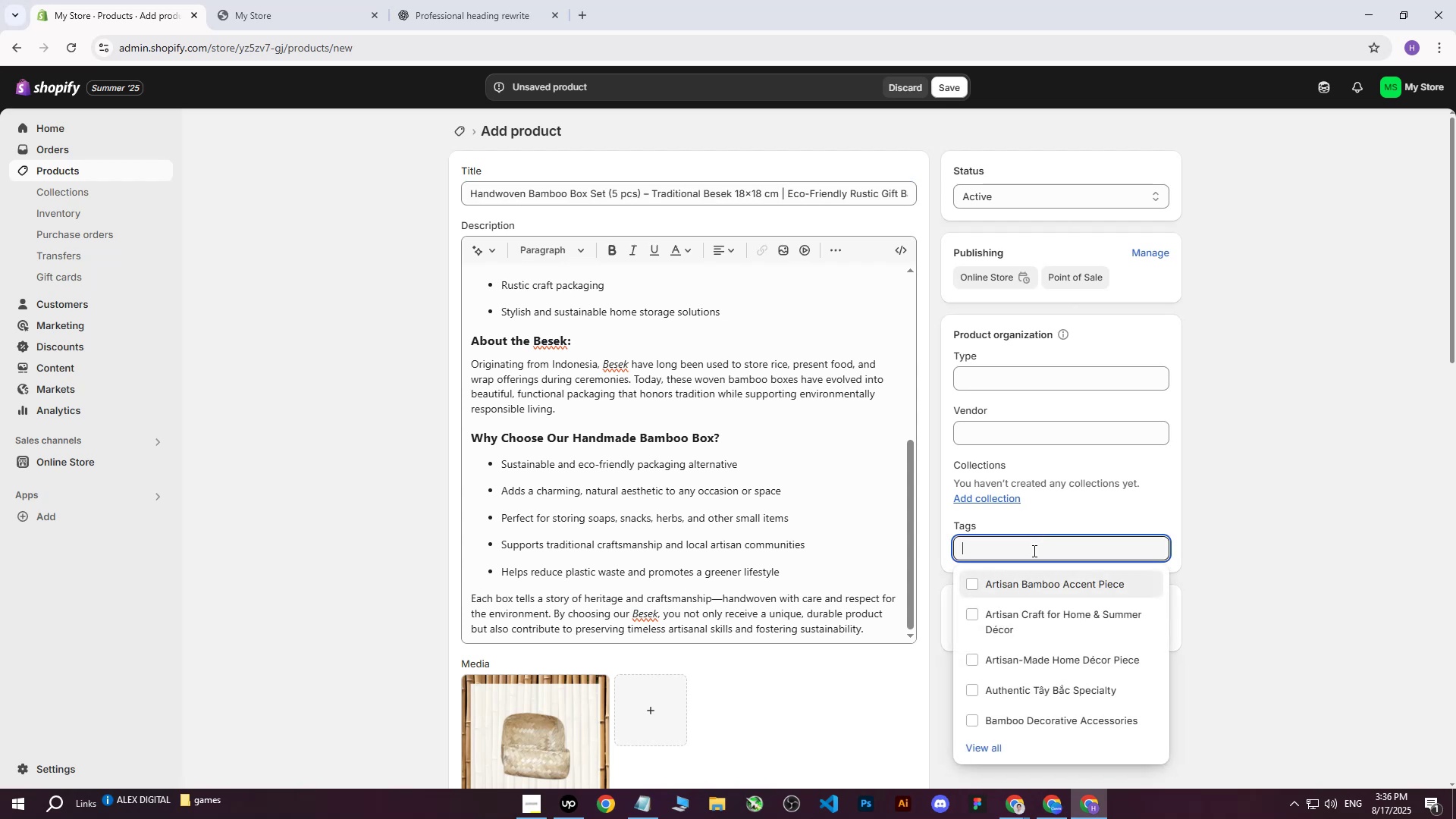 
key(Control+ControlLeft)
 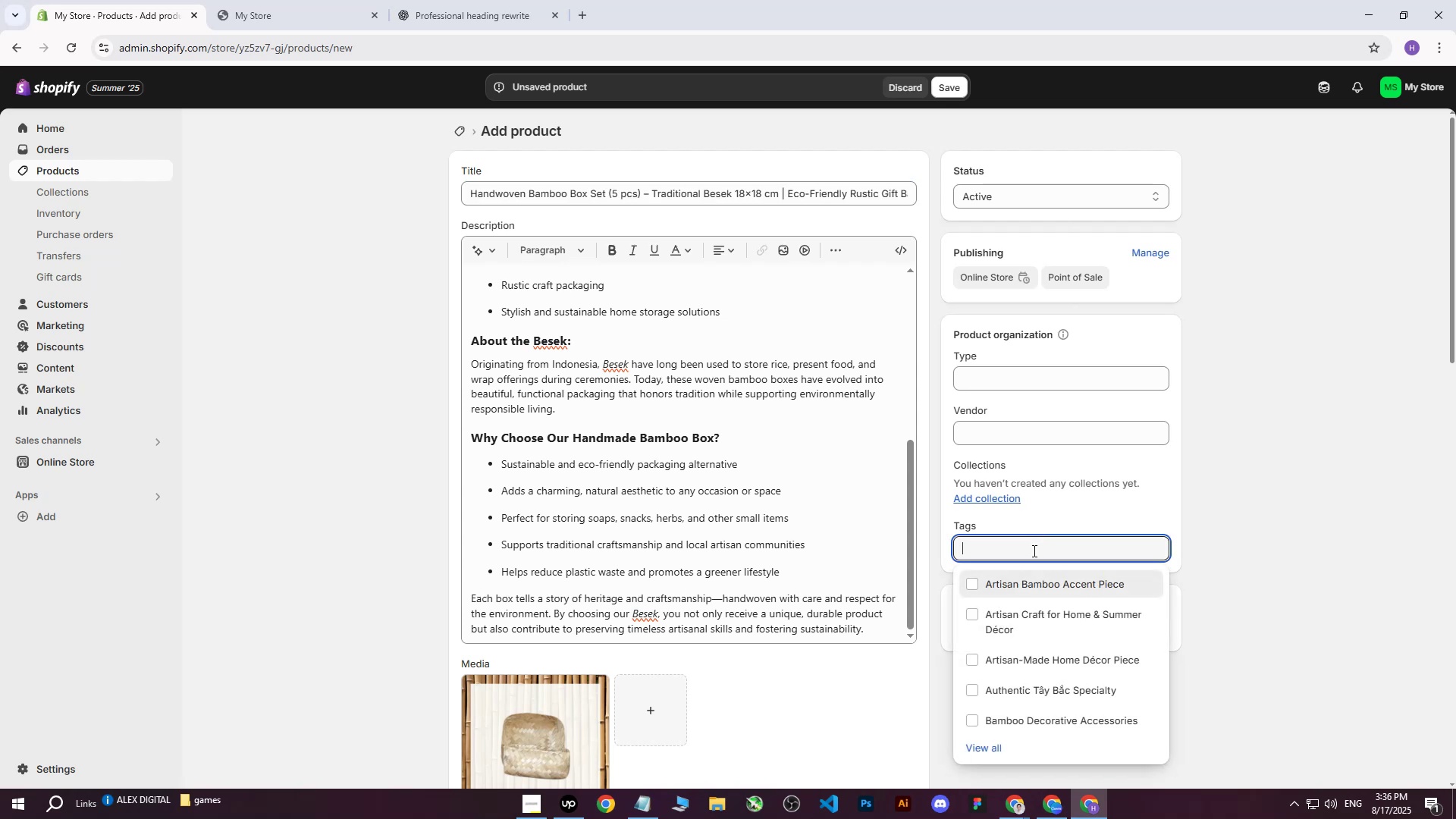 
key(Control+V)
 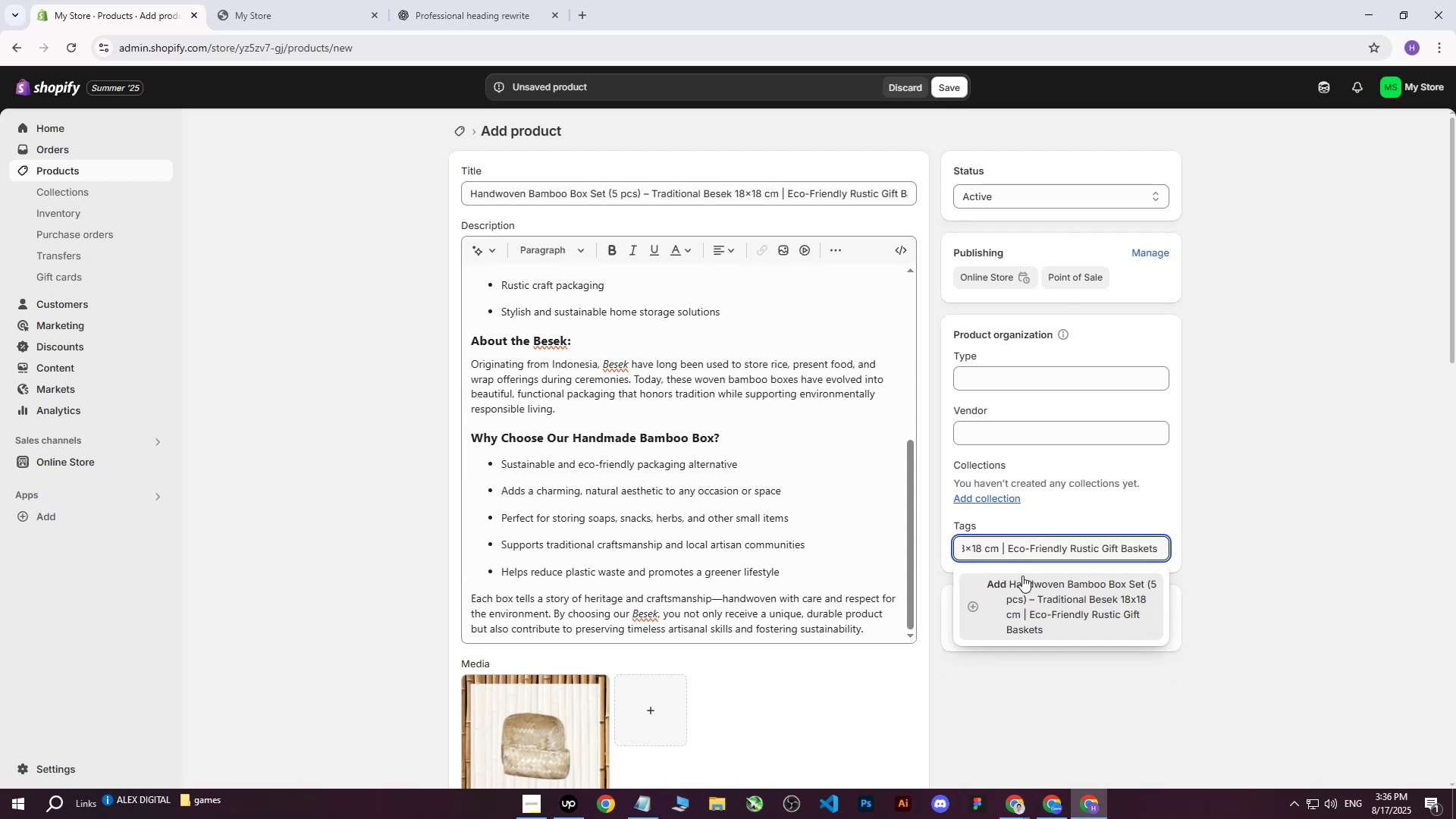 
left_click([1020, 588])
 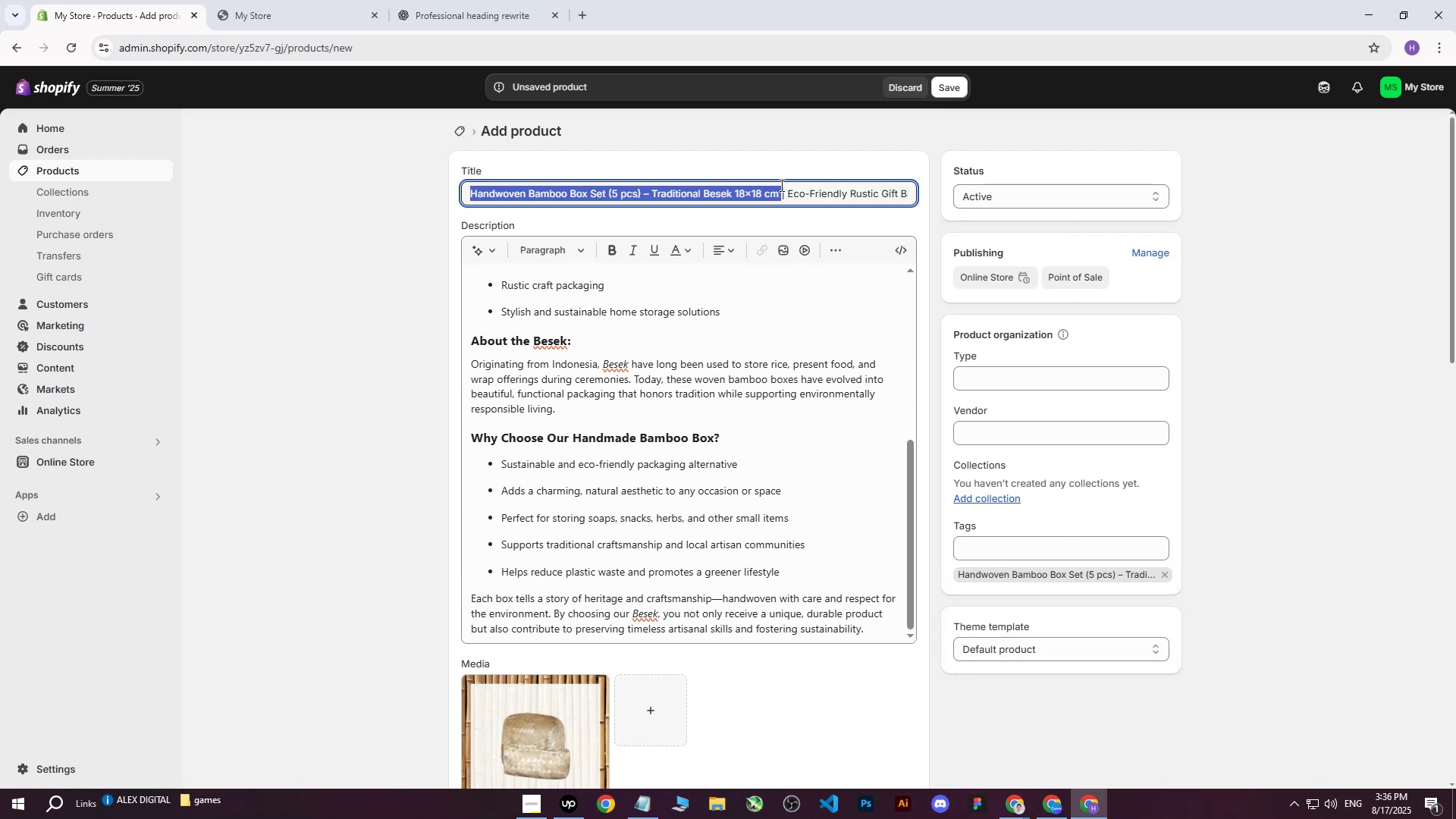 
key(Control+C)
 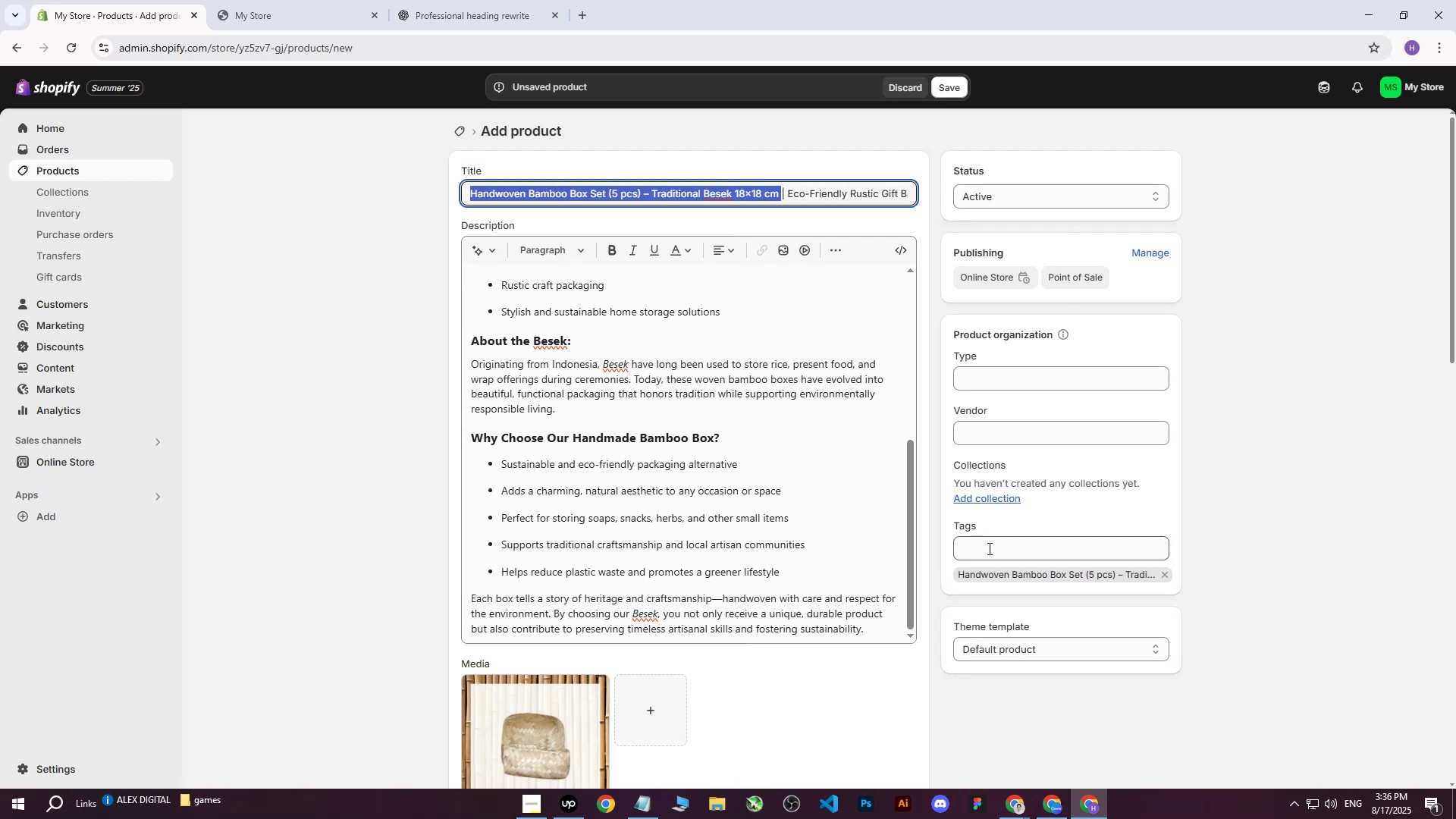 
key(Control+ControlLeft)
 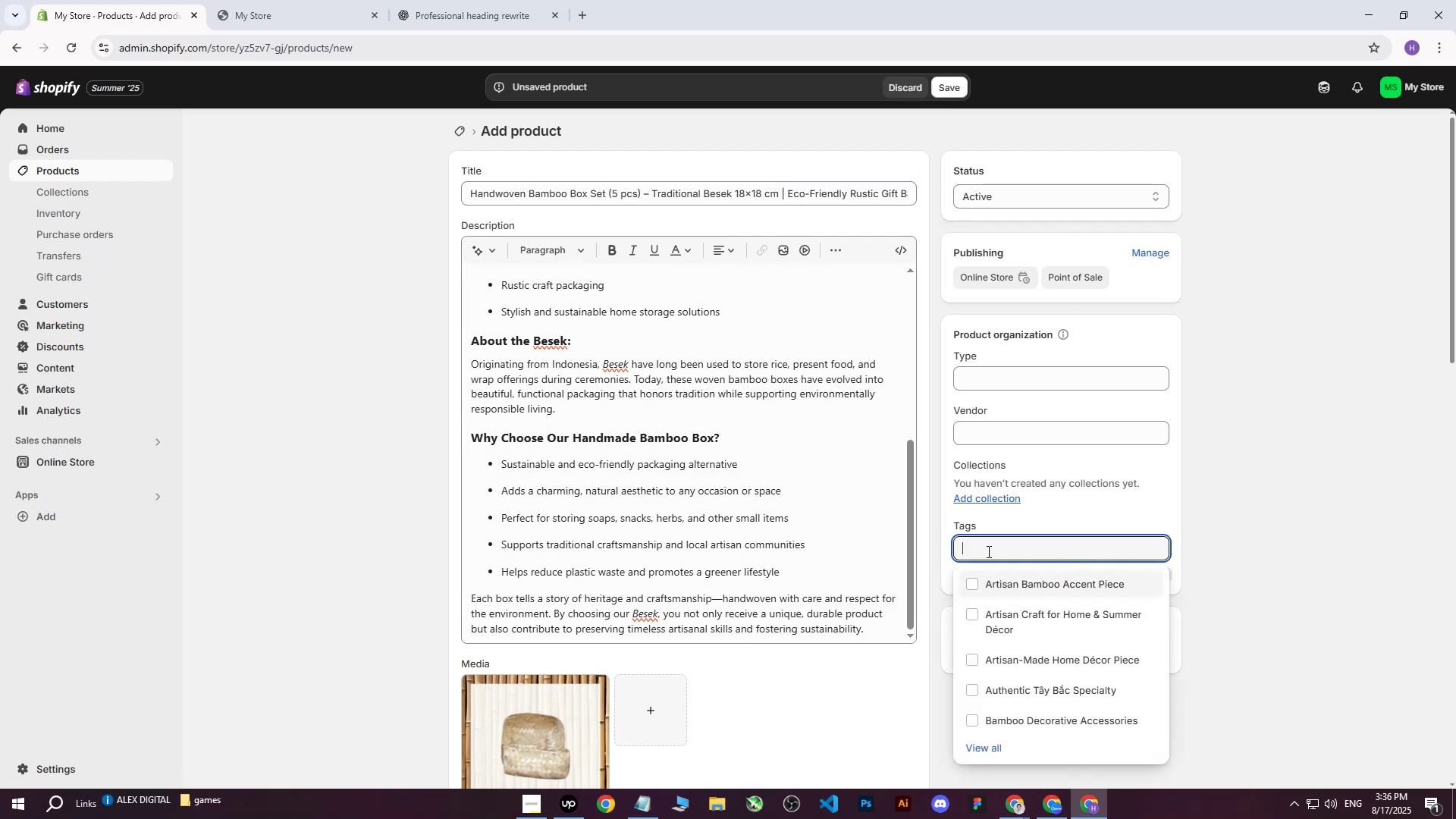 
key(Control+V)
 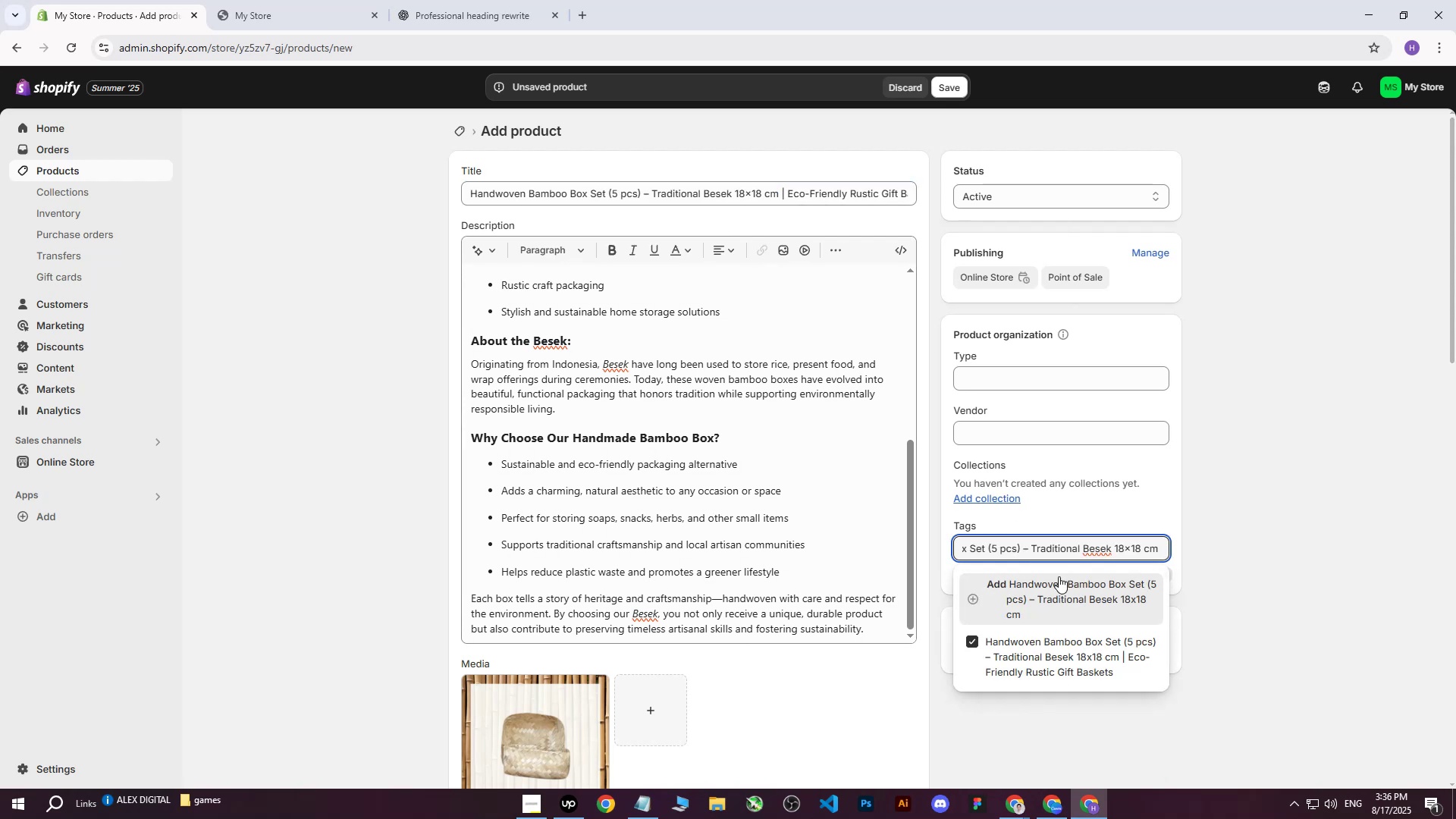 
left_click([1048, 585])
 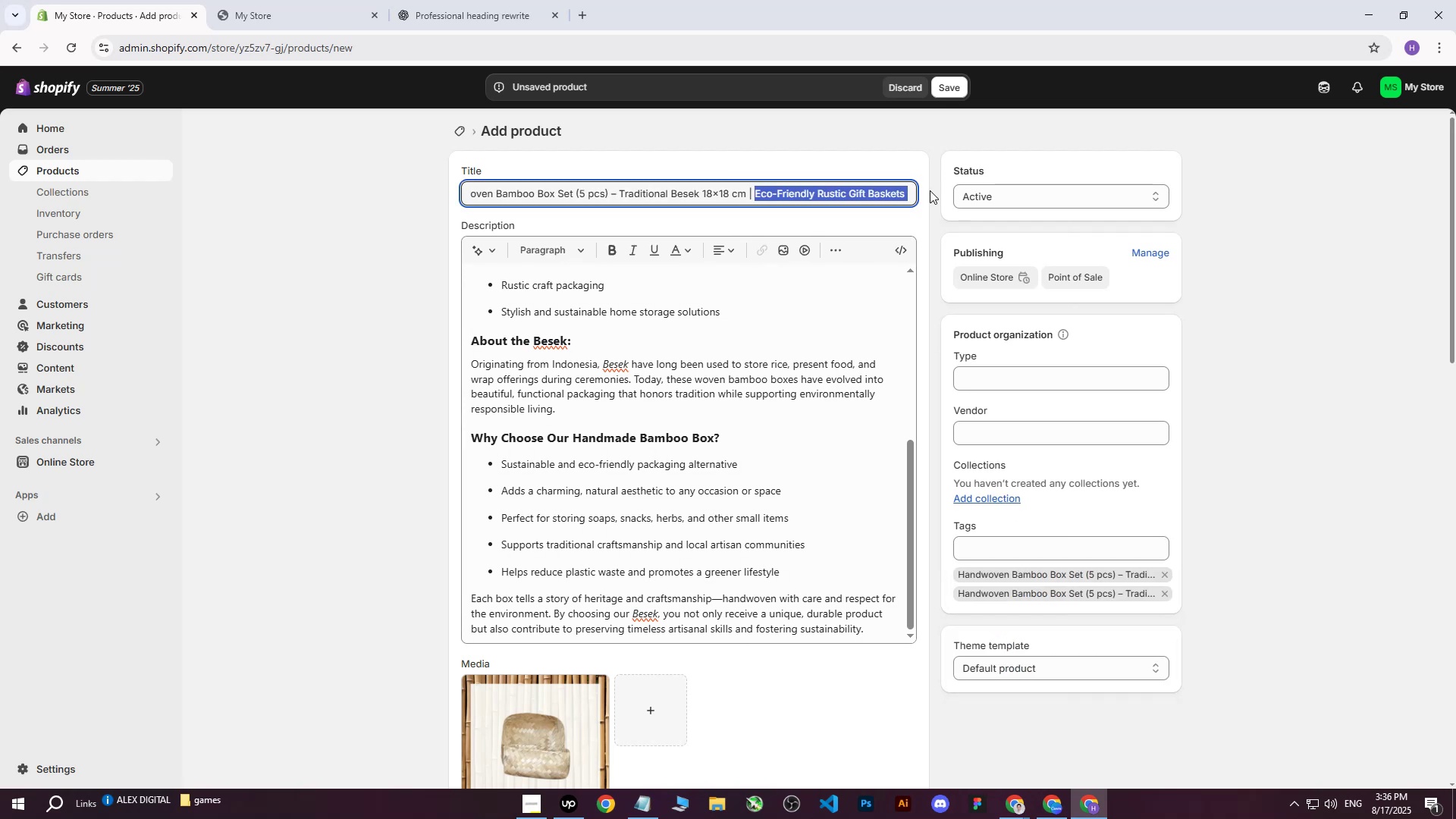 
key(Control+C)
 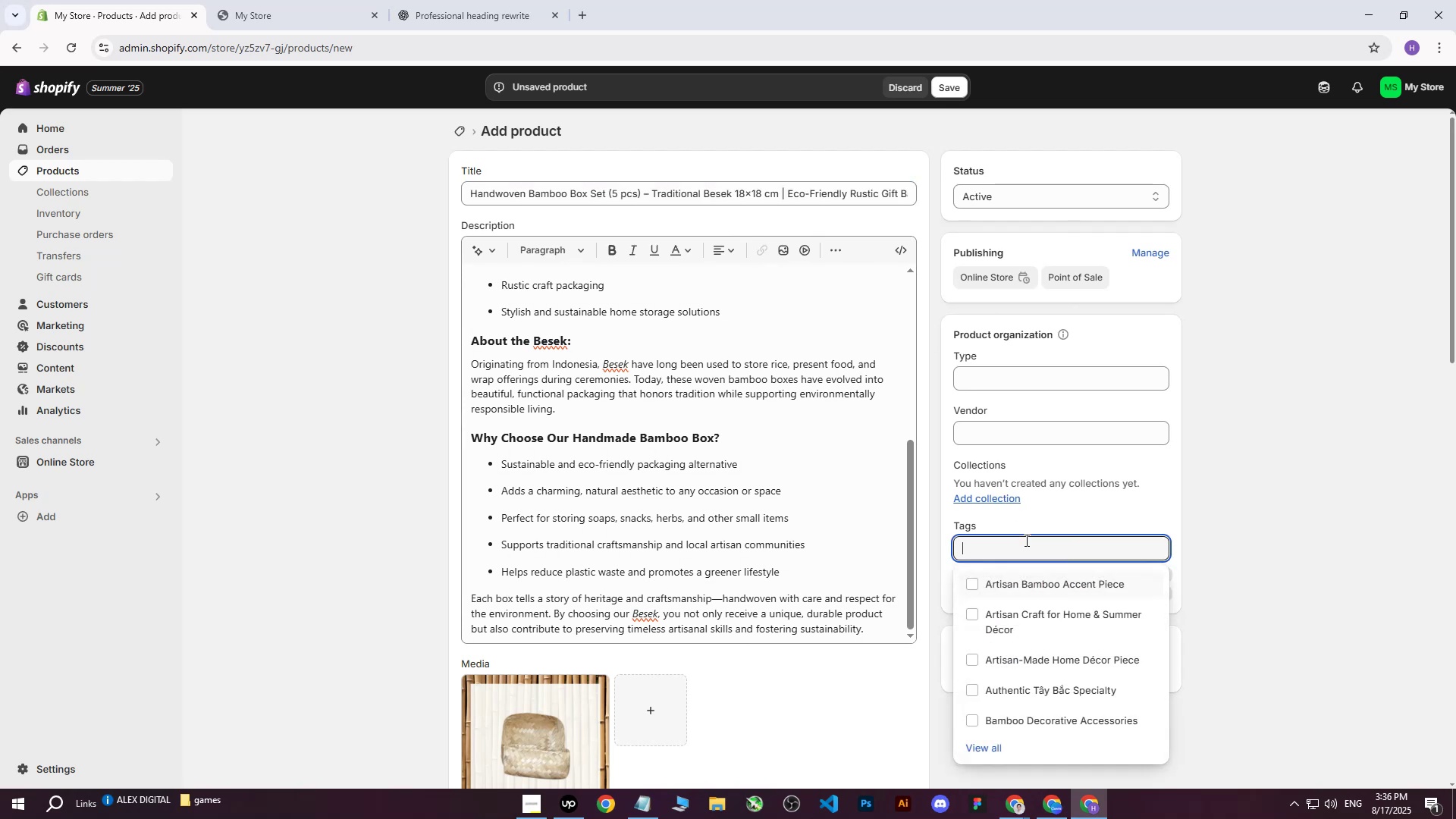 
key(Control+ControlLeft)
 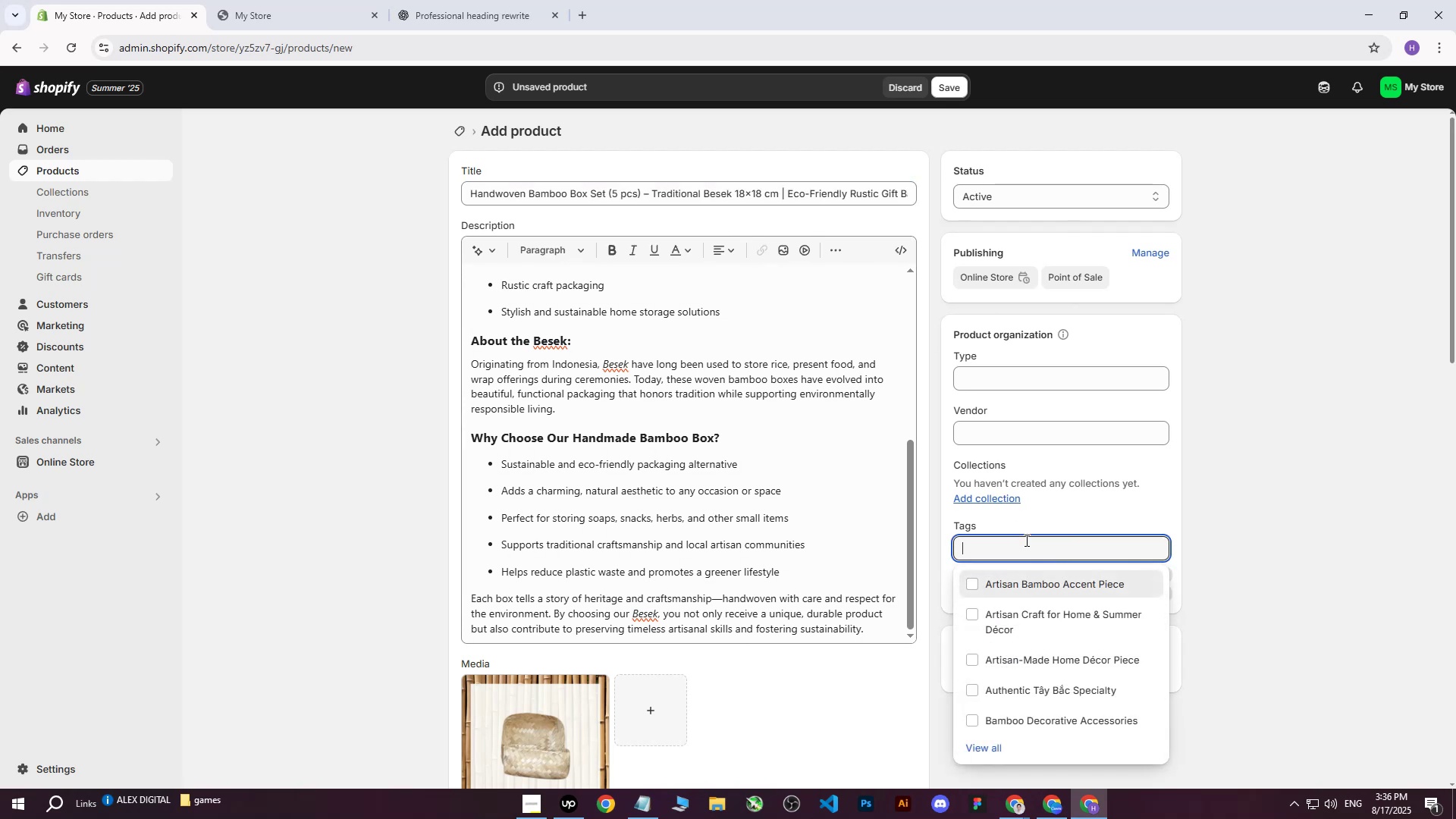 
key(Control+V)
 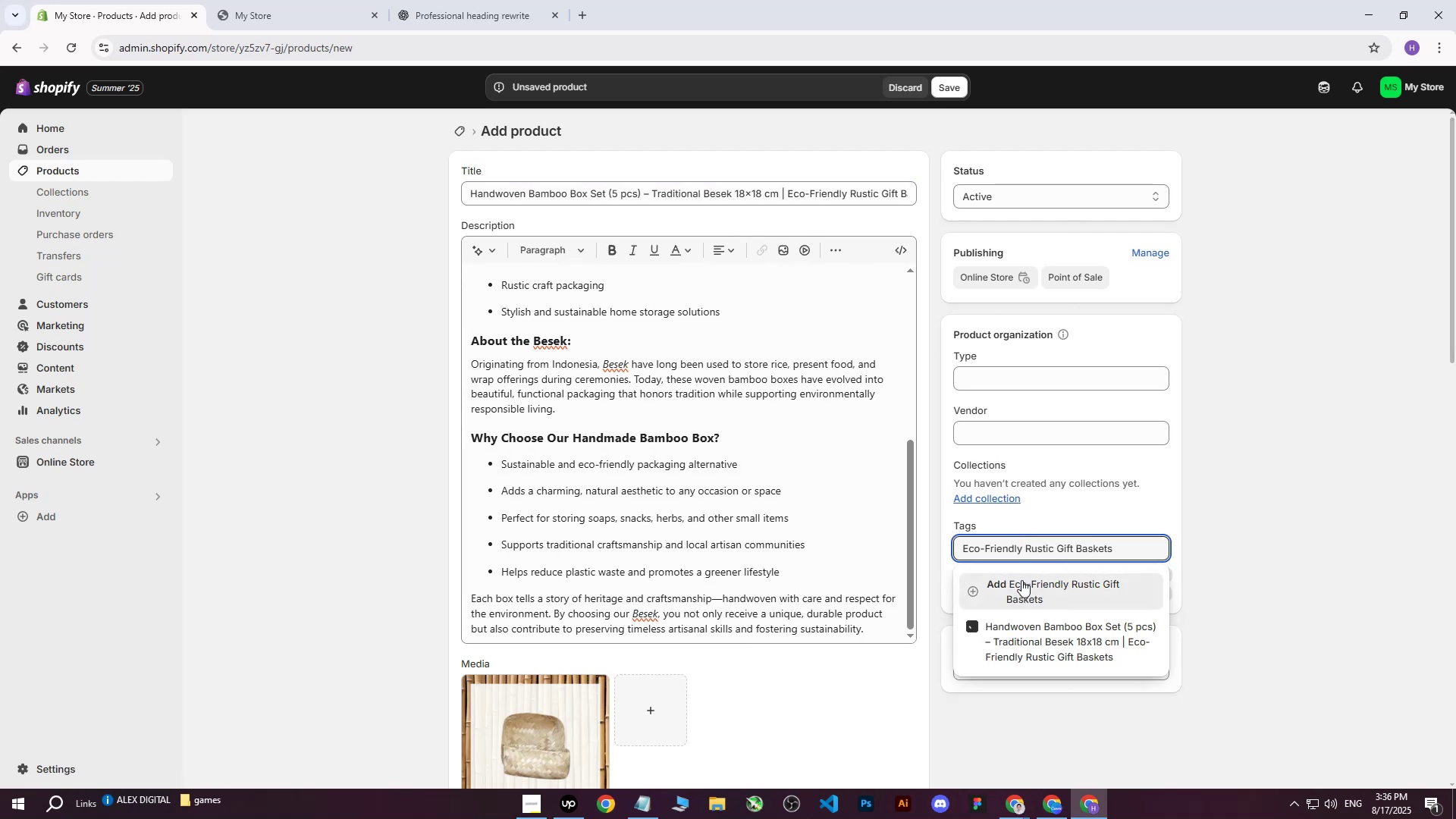 
left_click([1021, 582])
 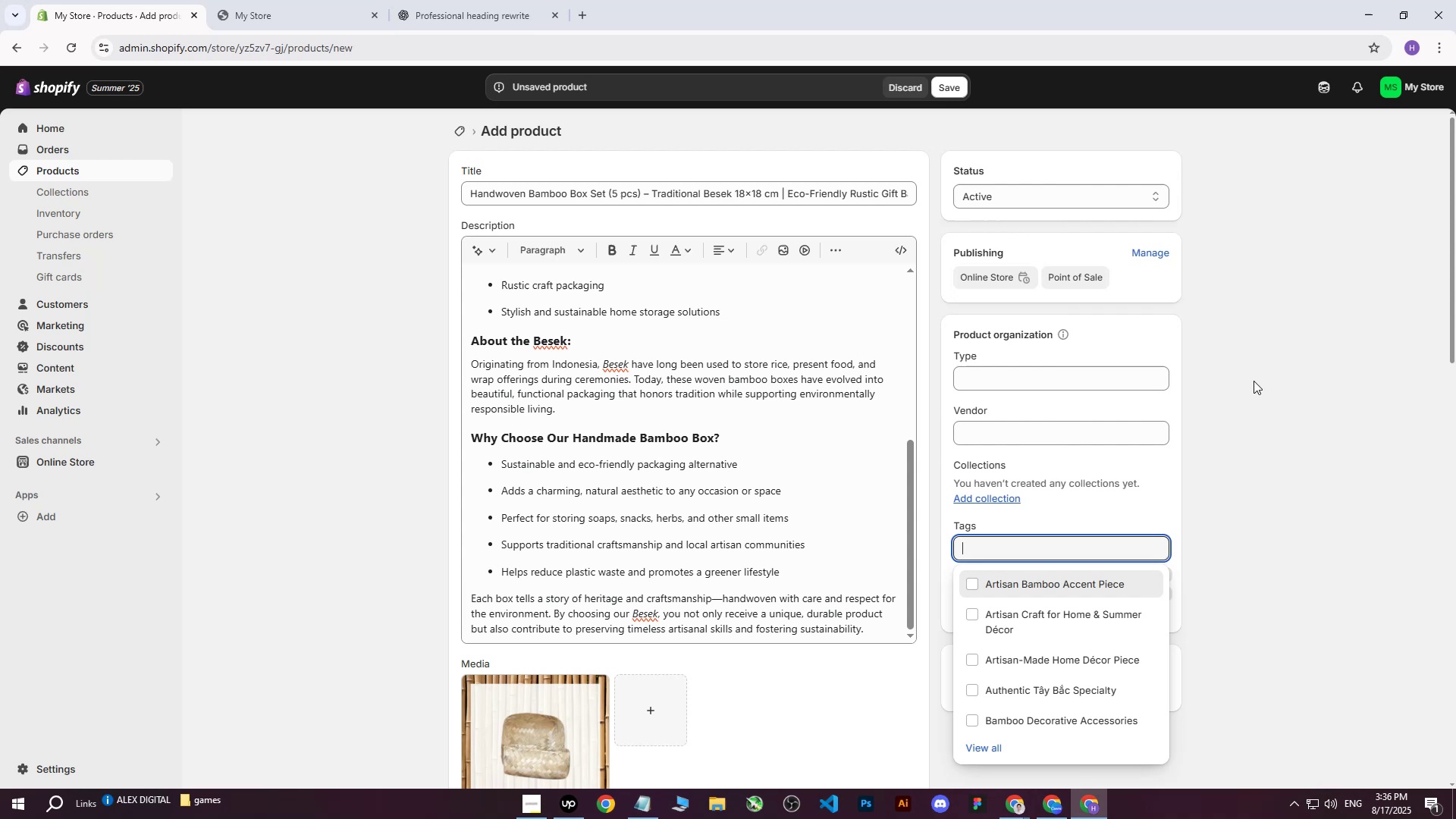 
left_click([1263, 369])
 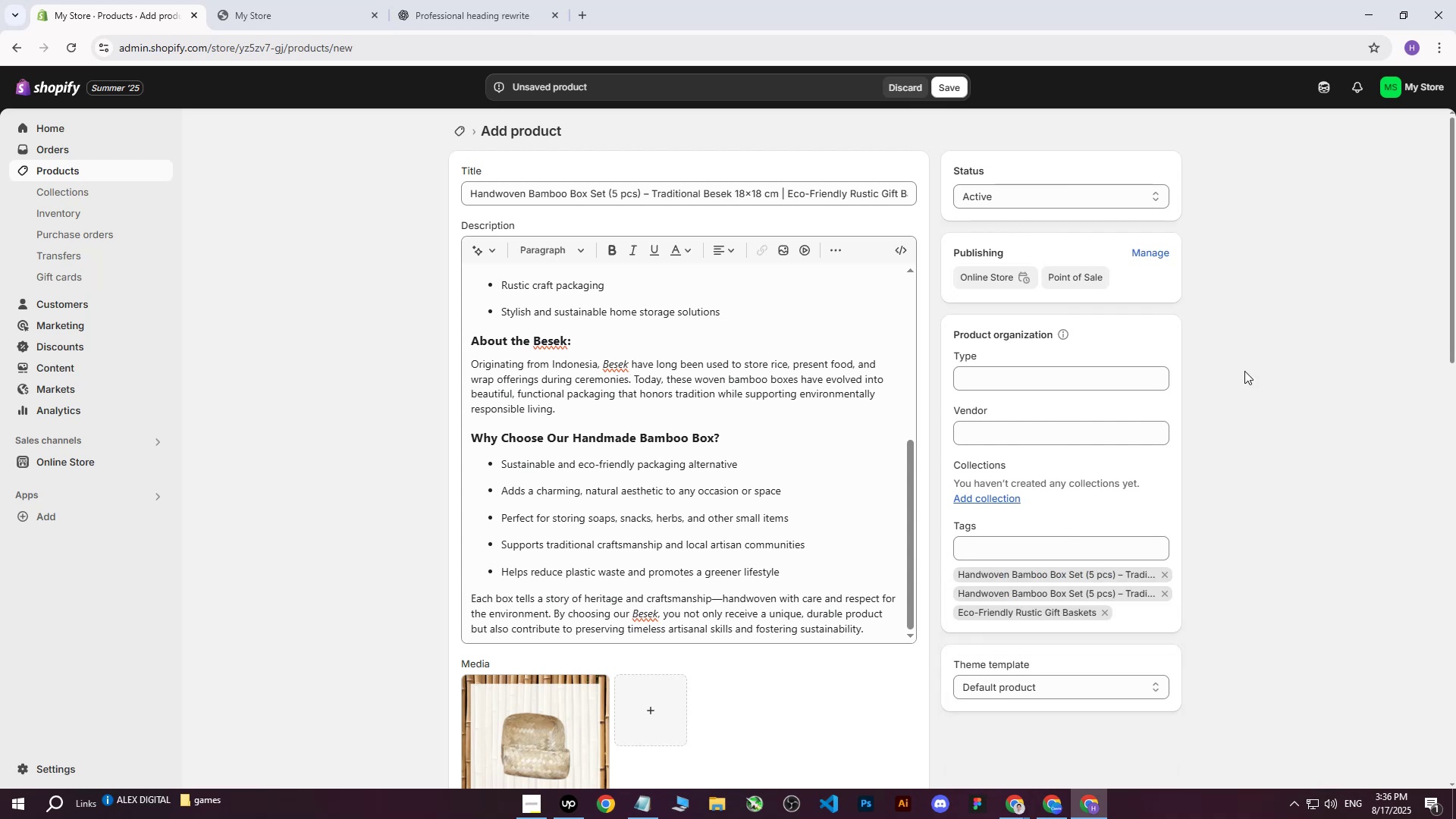 
scroll: coordinate [1001, 396], scroll_direction: down, amount: 7.0
 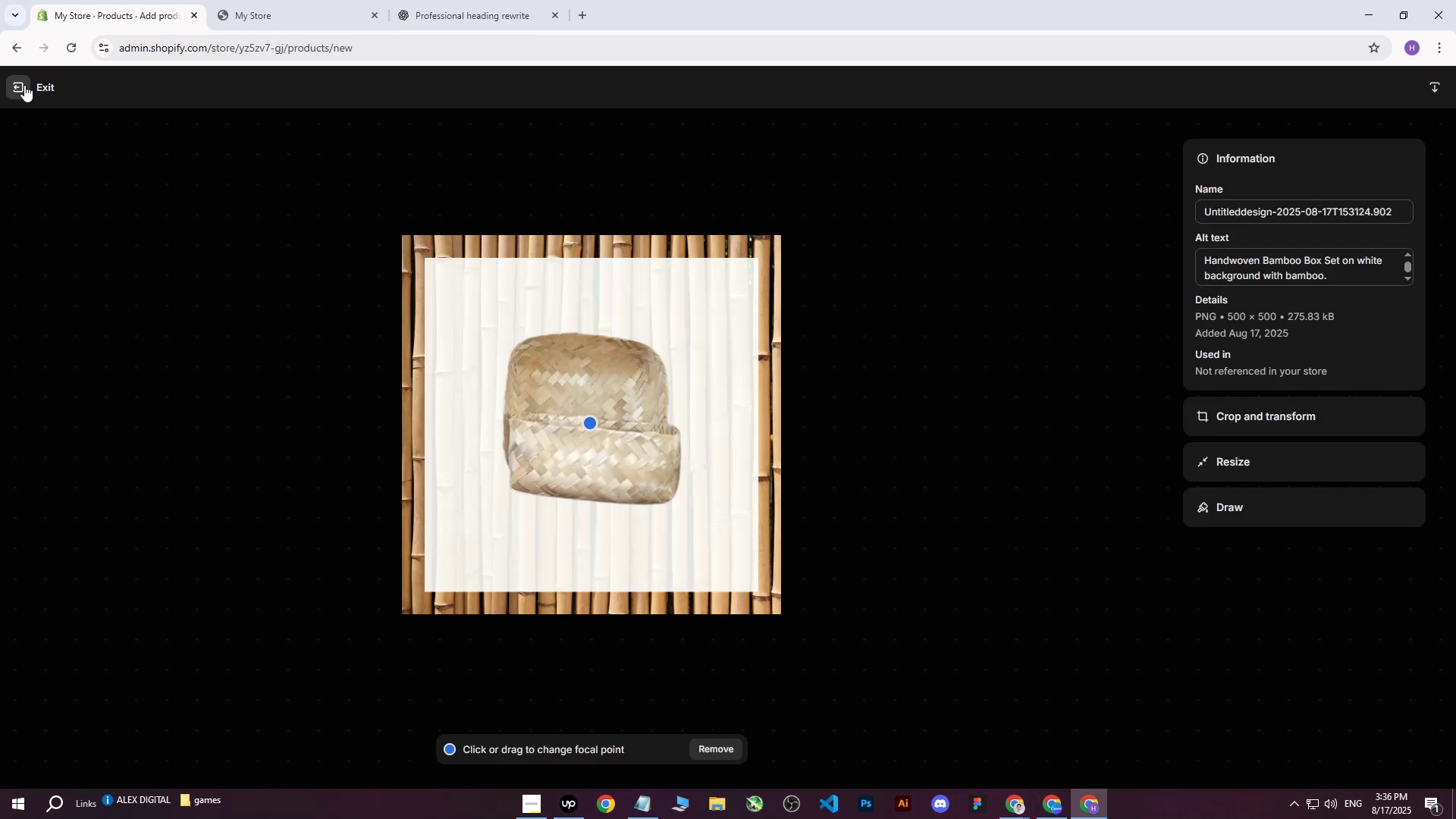 
left_click([24, 85])
 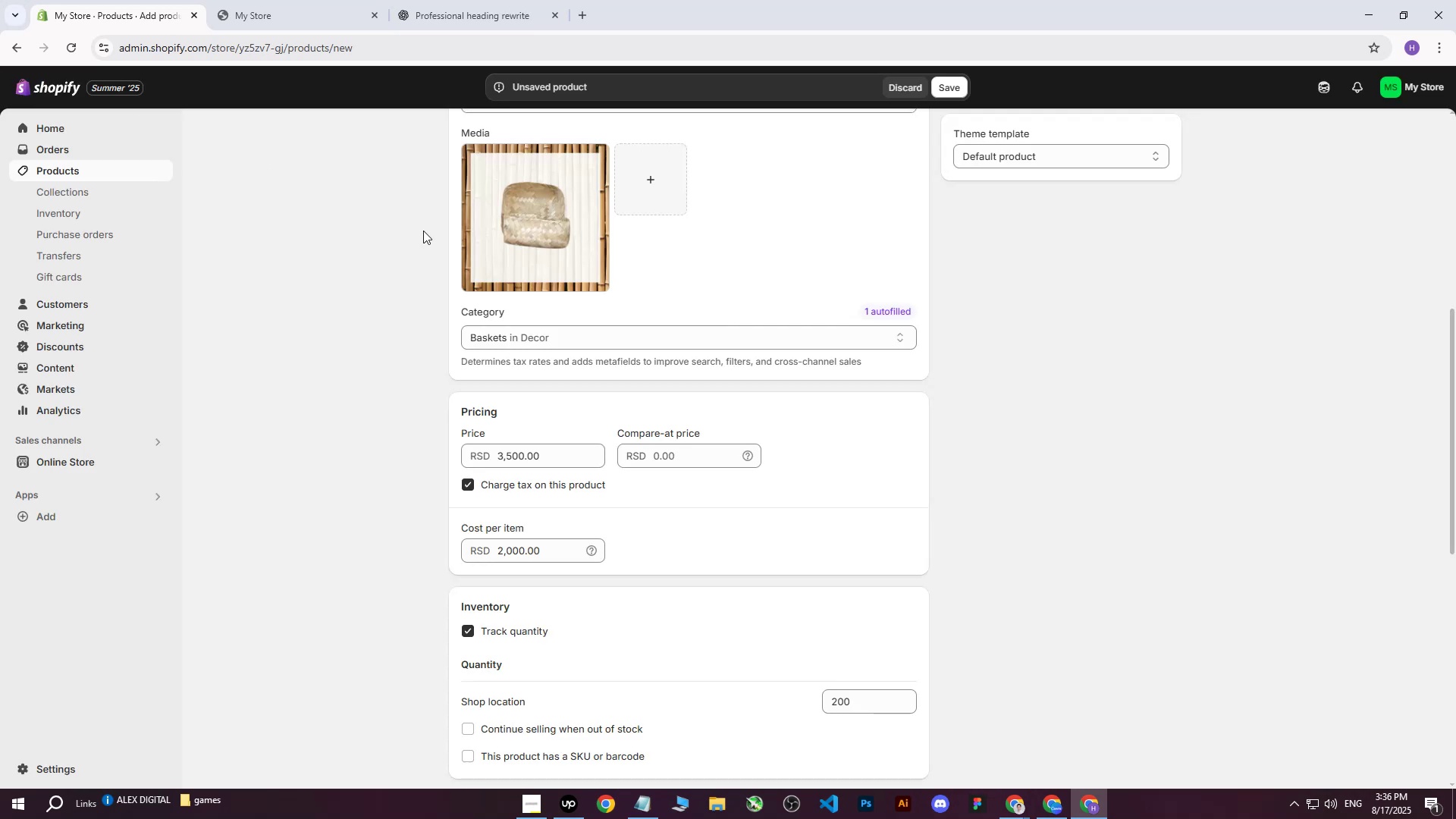 
scroll: coordinate [742, 408], scroll_direction: up, amount: 15.0
 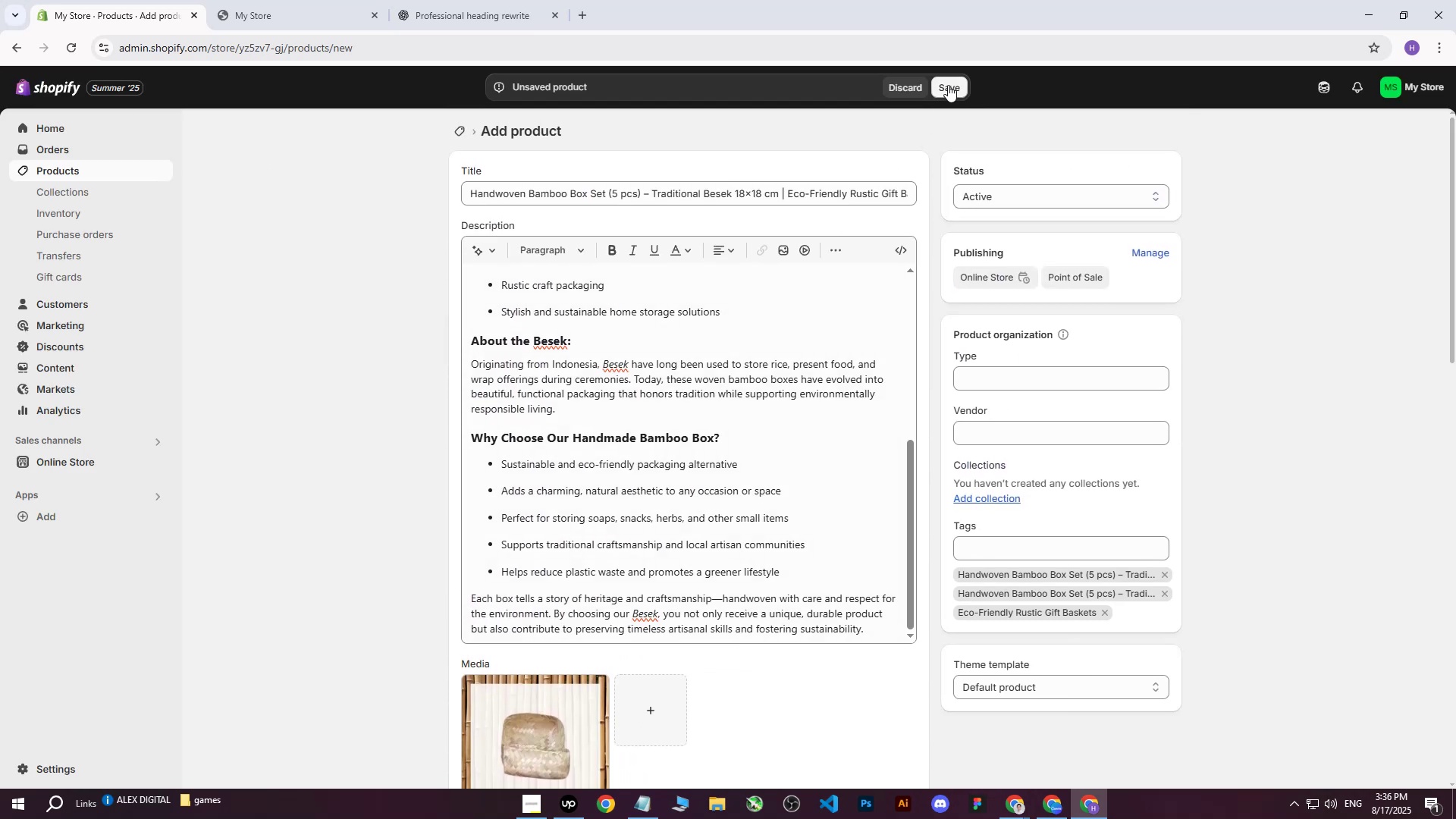 
left_click([950, 83])
 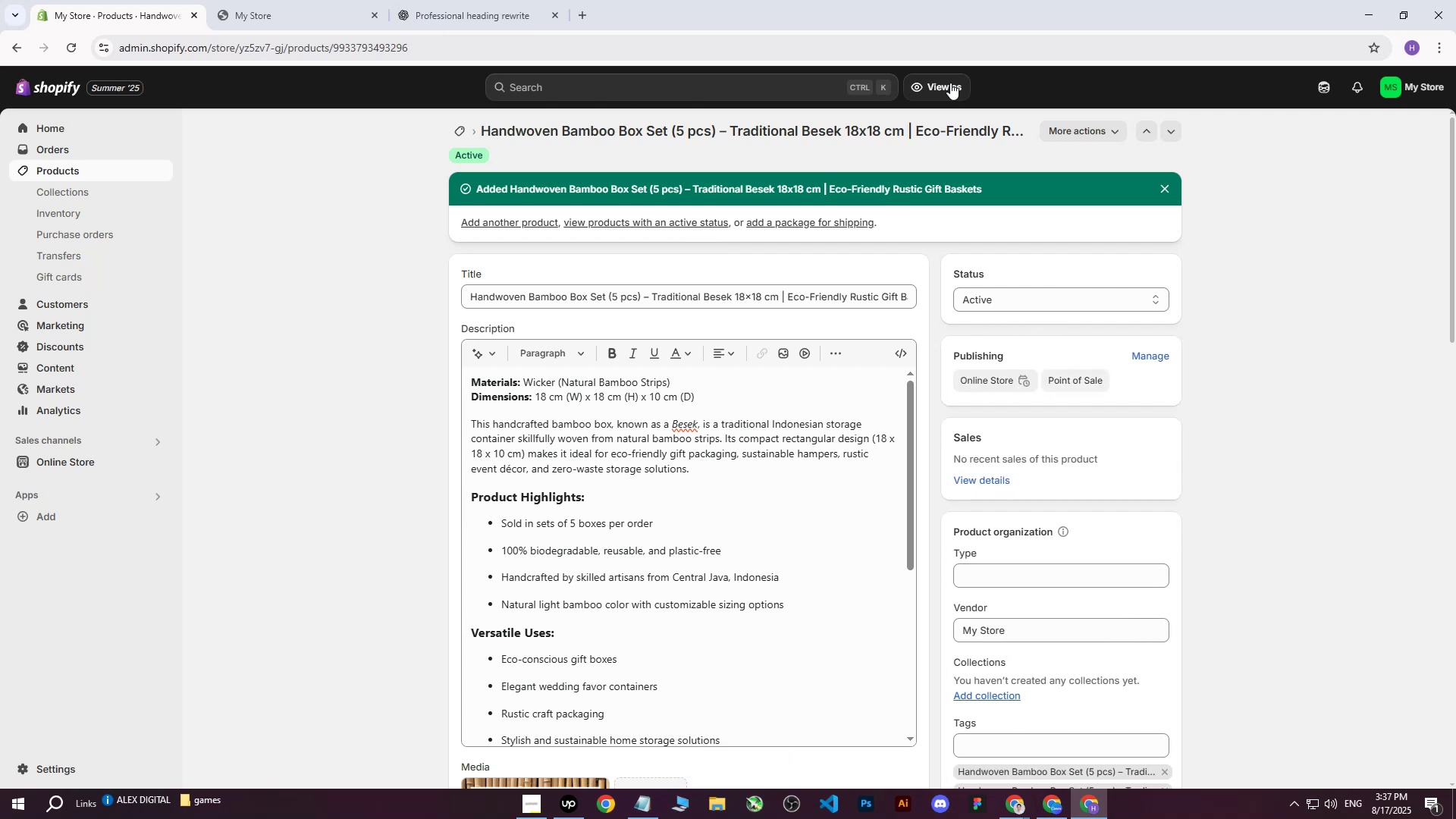 
wait(14.34)
 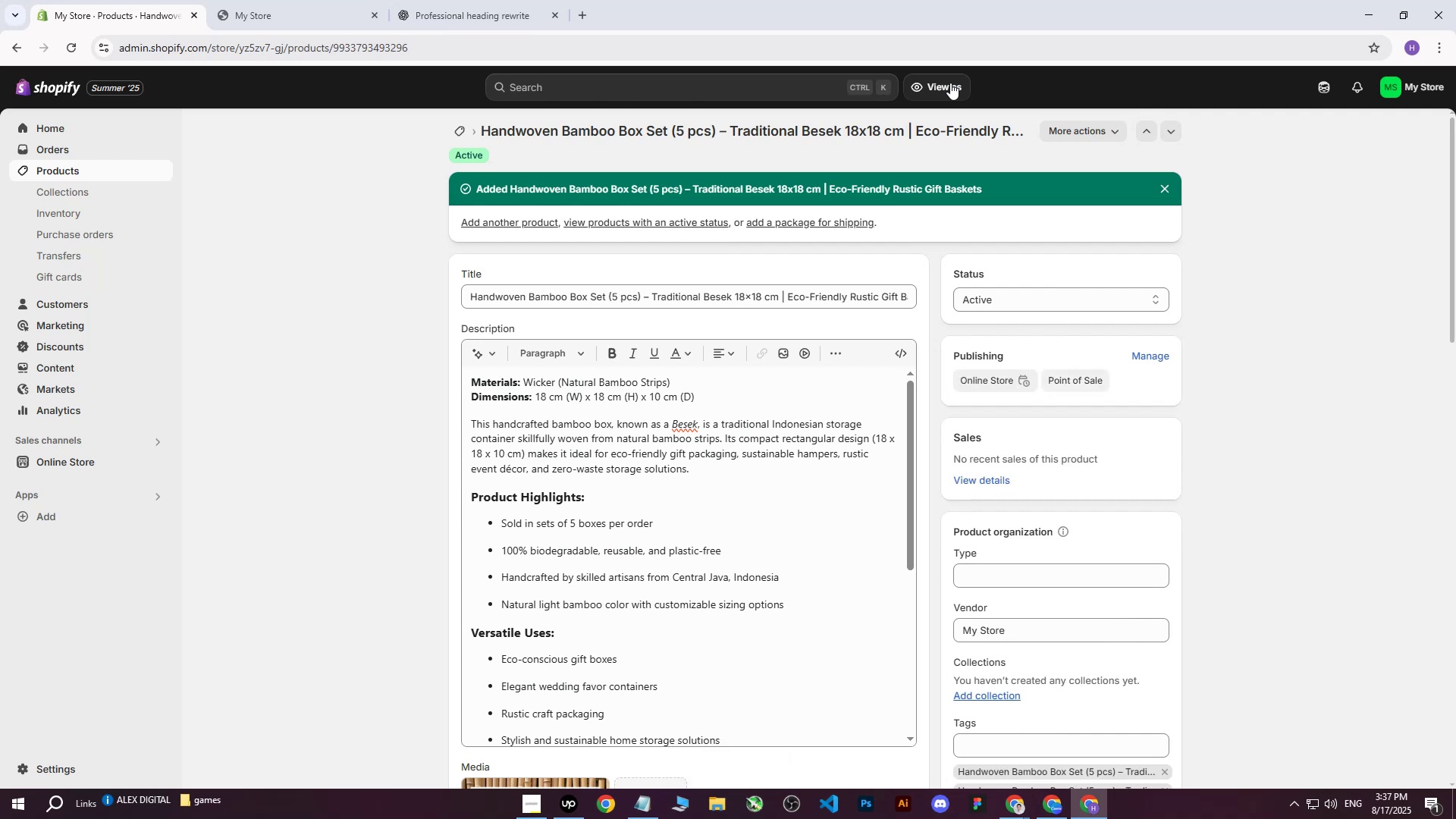 
left_click([351, 322])
 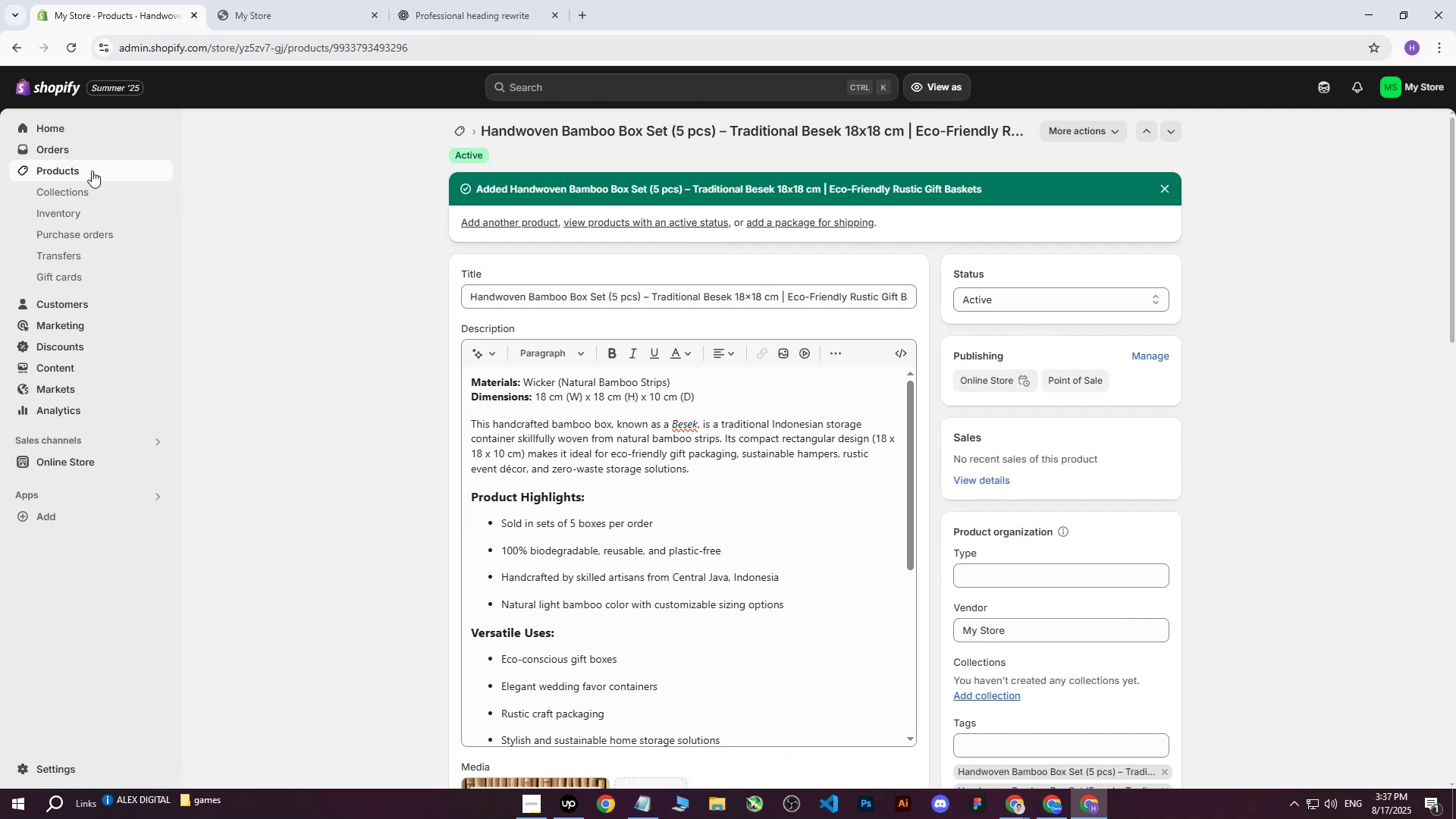 
left_click([92, 171])
 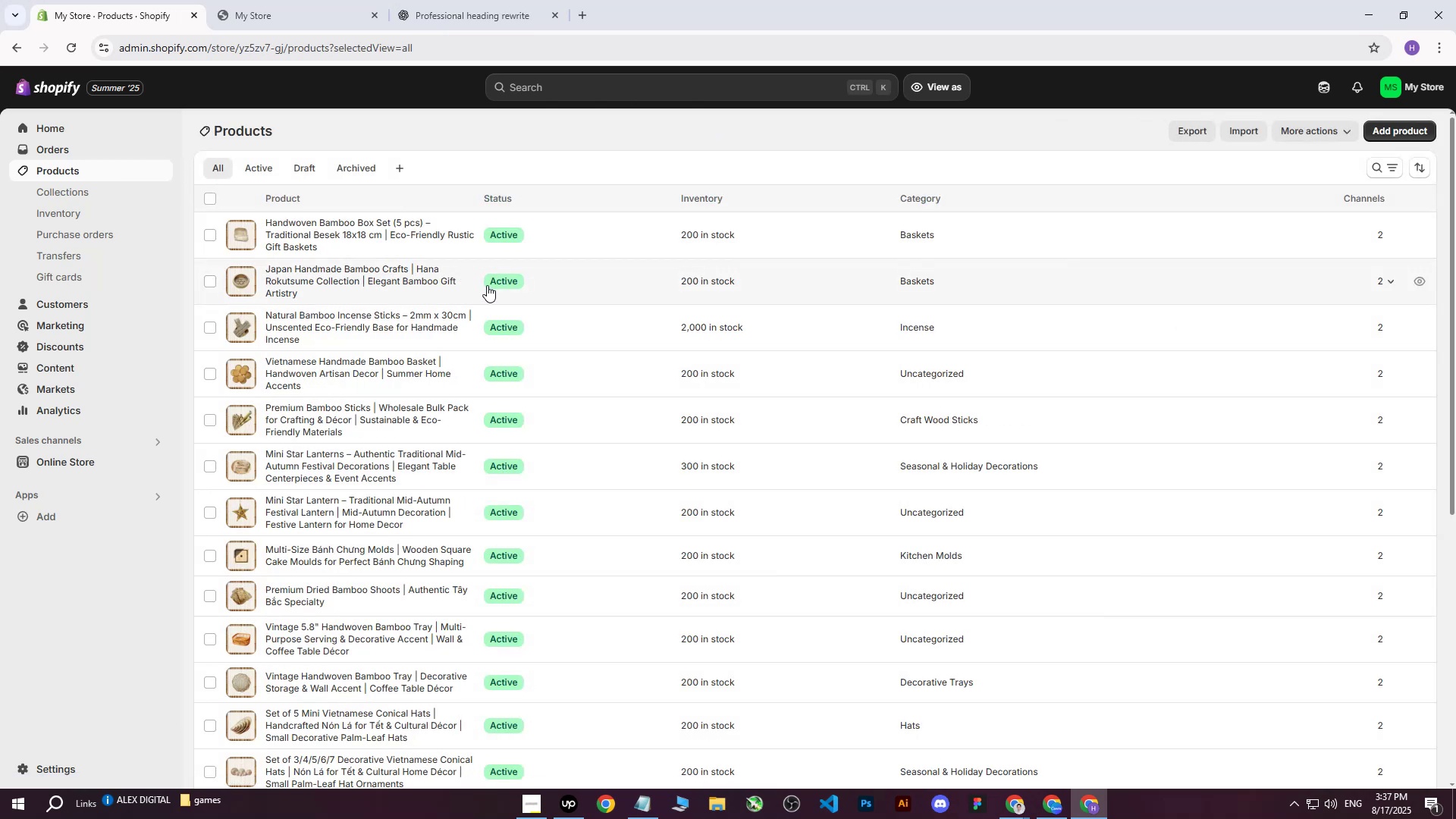 
double_click([923, 727])
 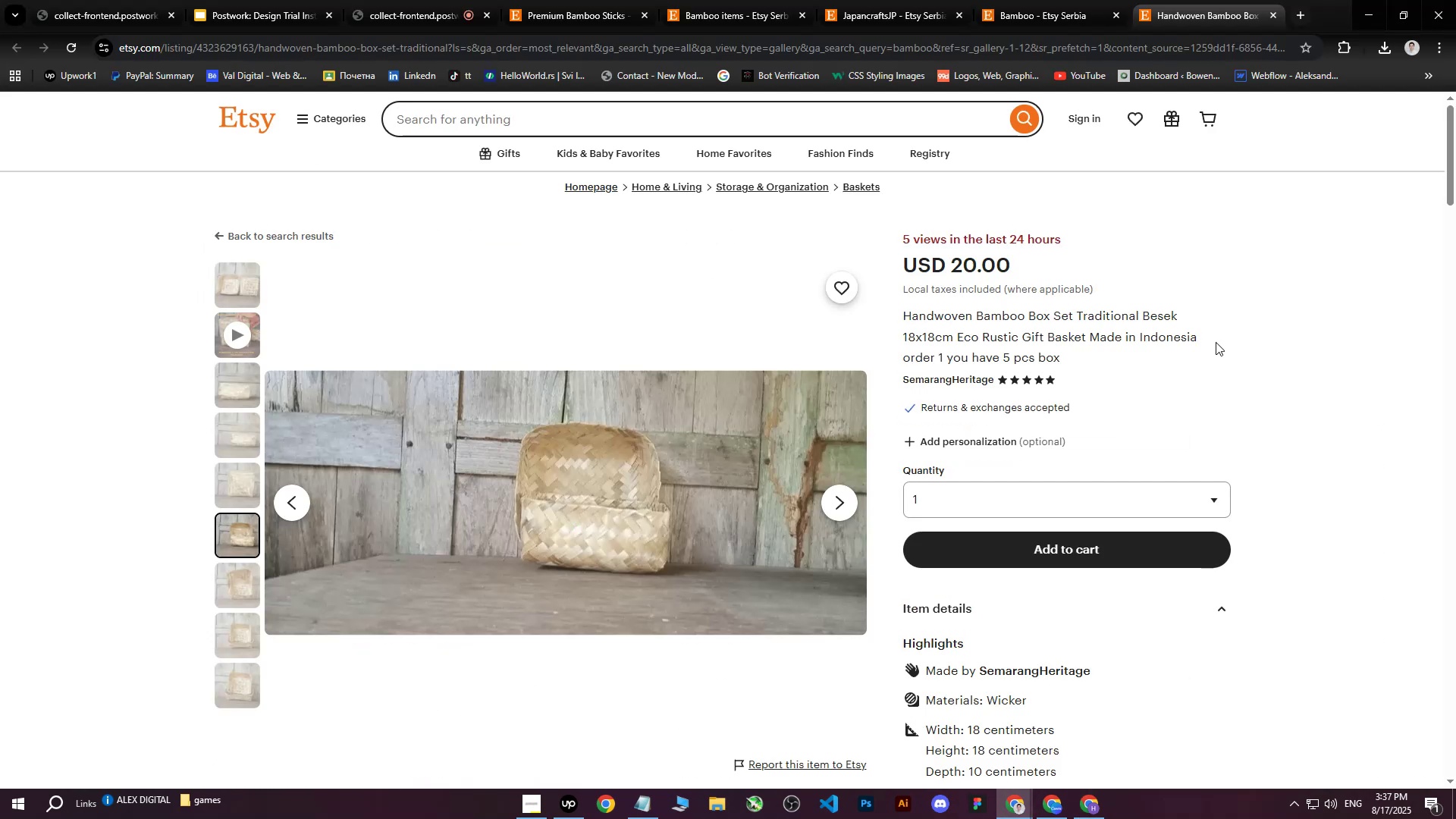 
scroll: coordinate [1218, 336], scroll_direction: up, amount: 5.0
 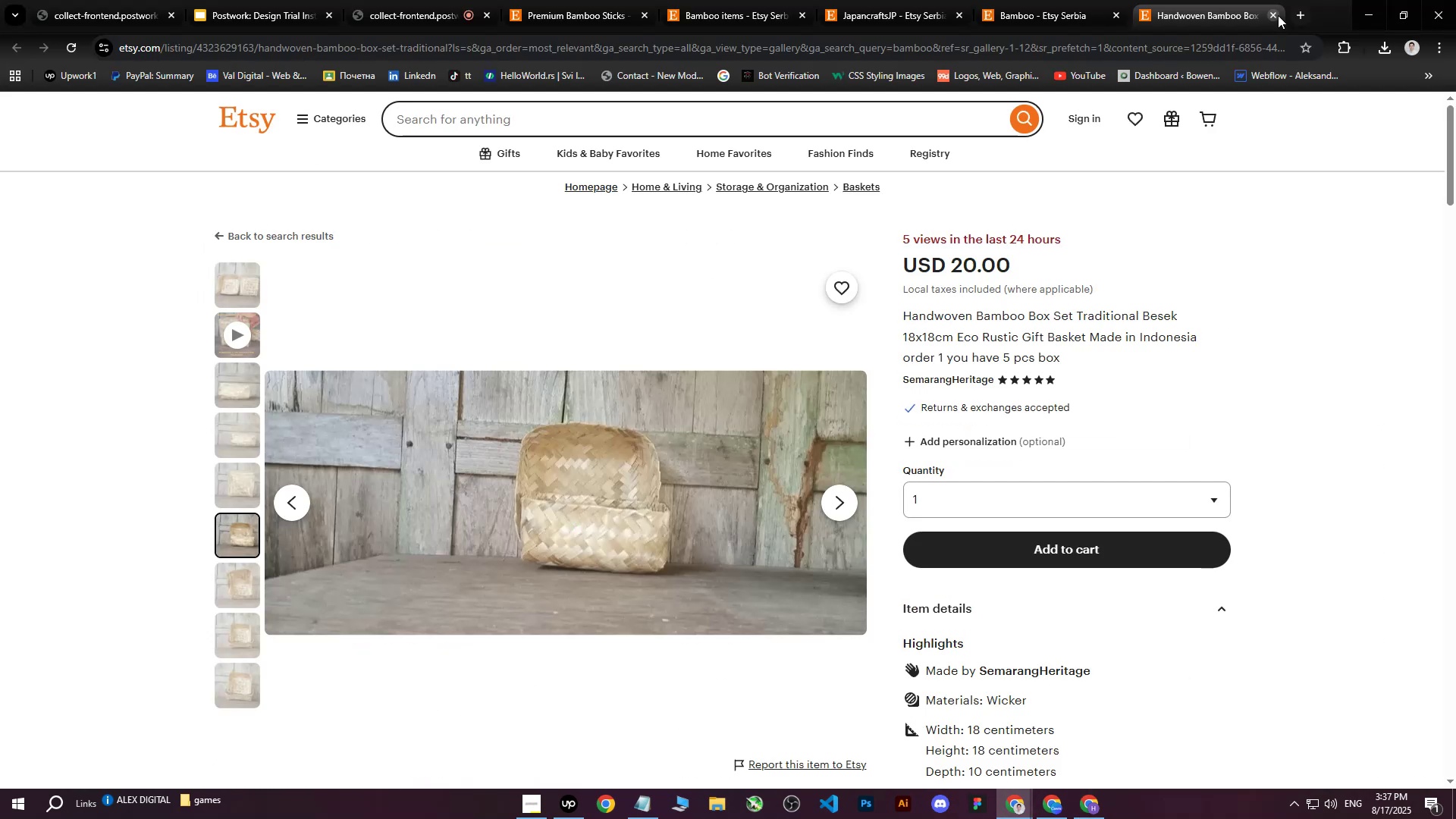 
left_click([1278, 15])
 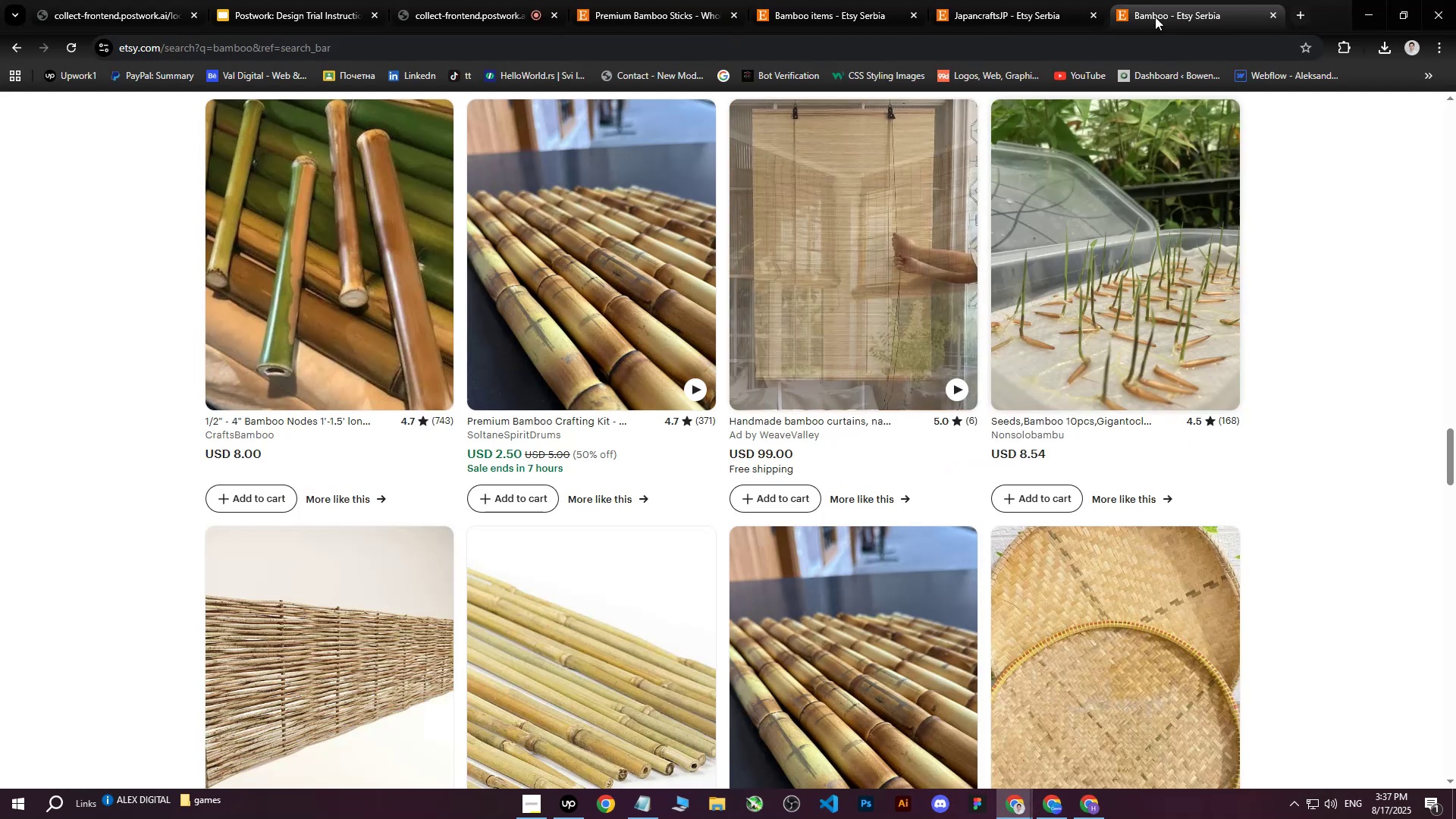 
left_click([1178, 0])
 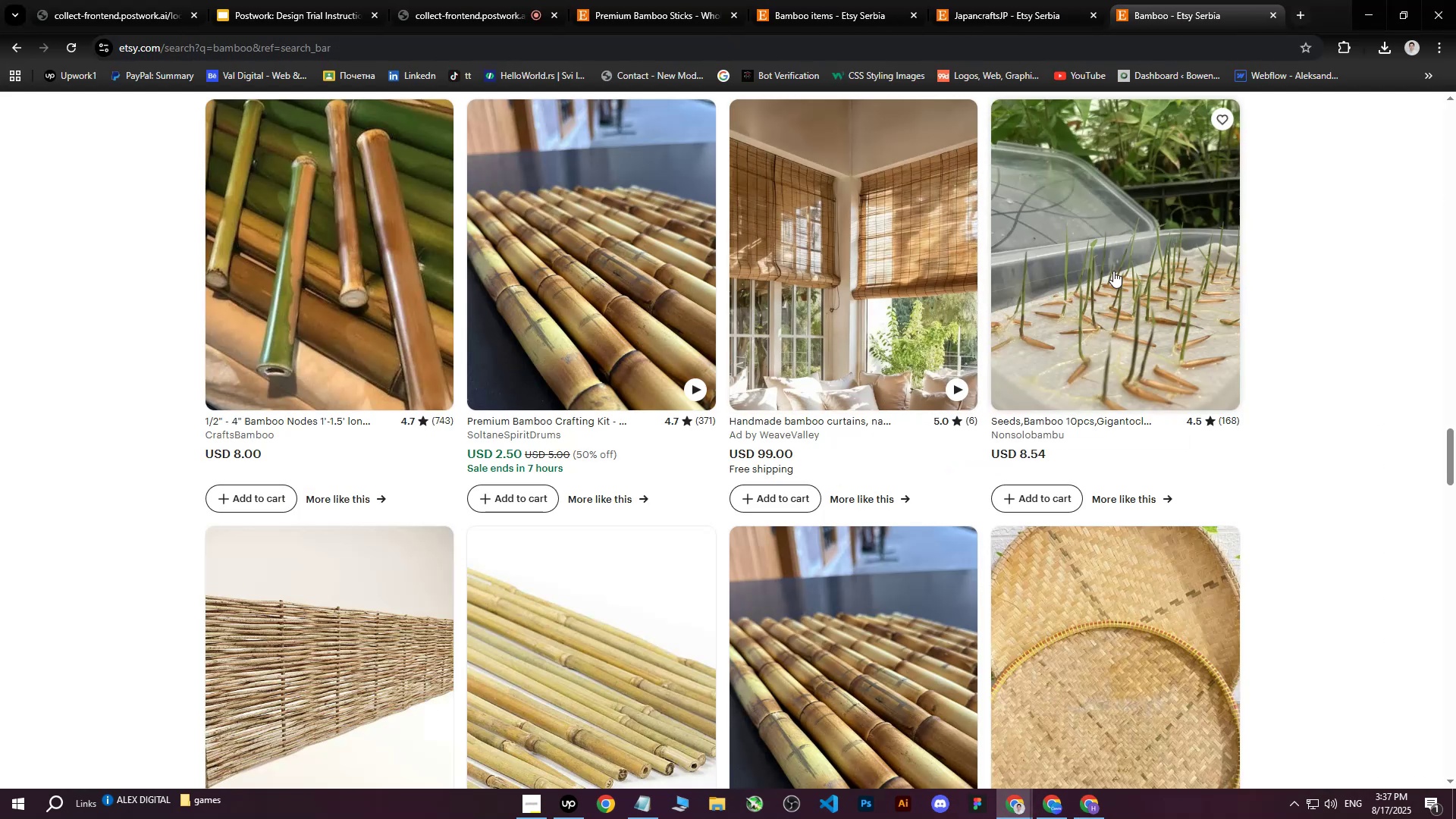 
scroll: coordinate [1112, 306], scroll_direction: down, amount: 9.0
 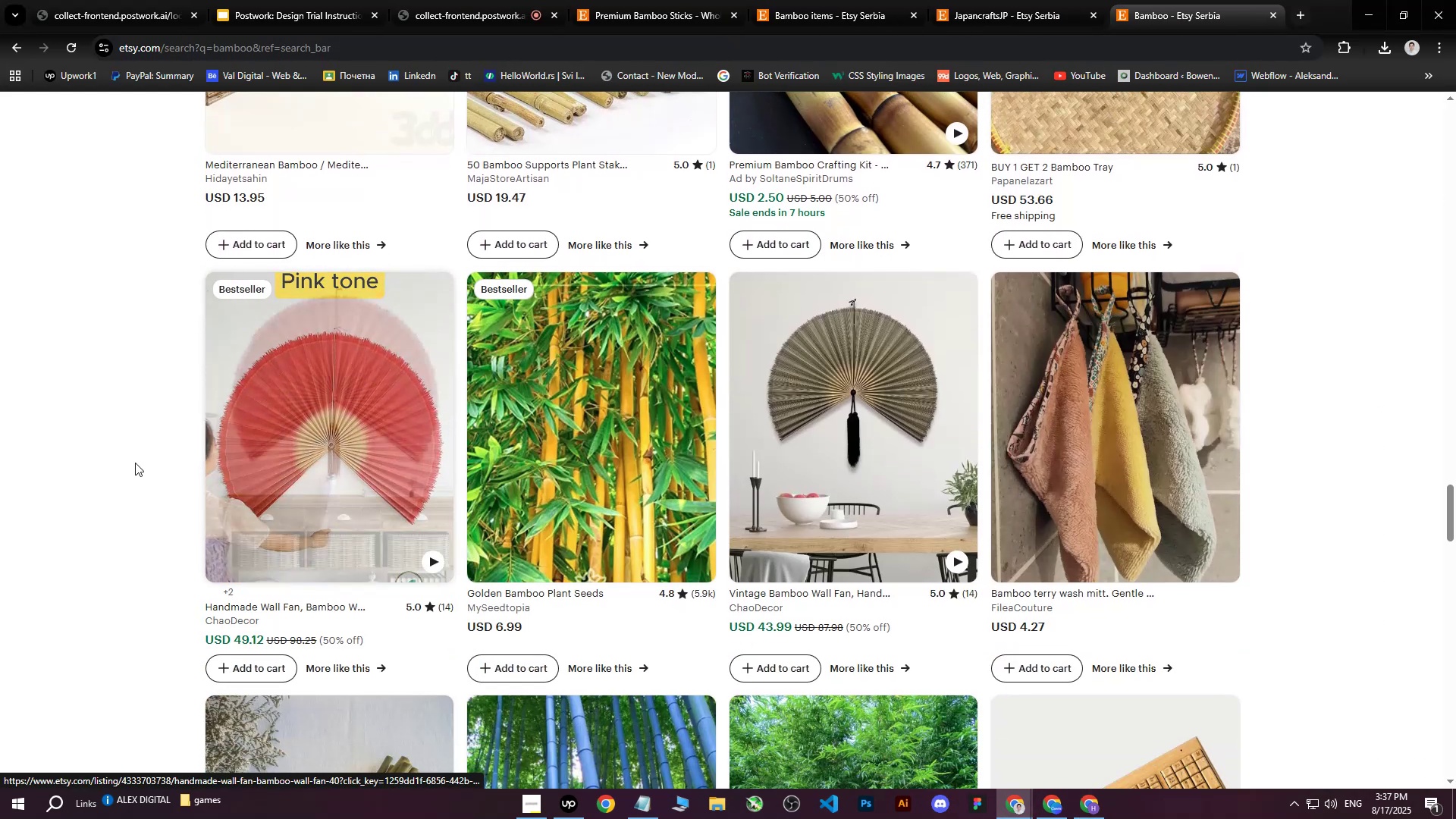 
middle_click([344, 413])
 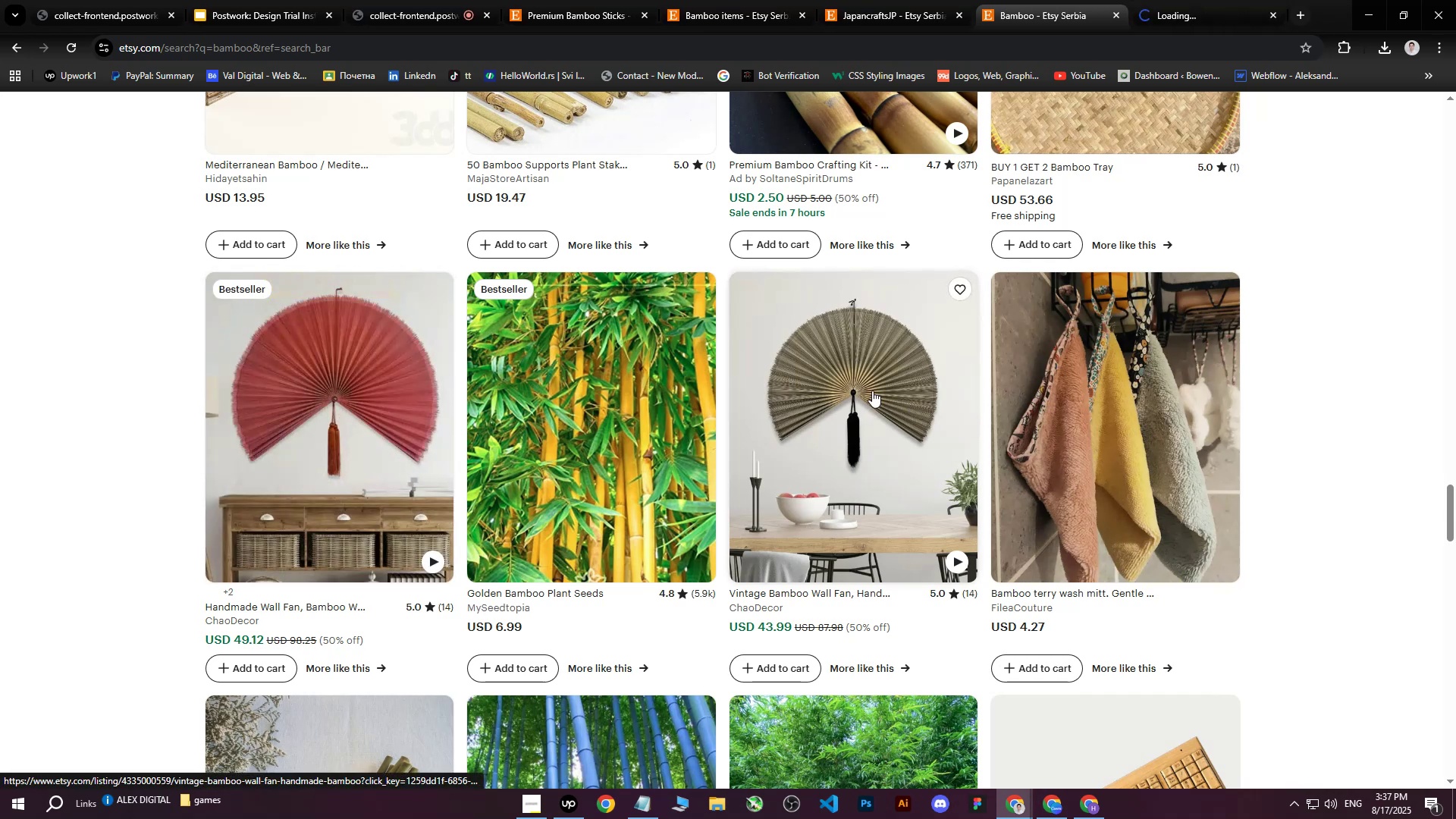 
middle_click([872, 391])
 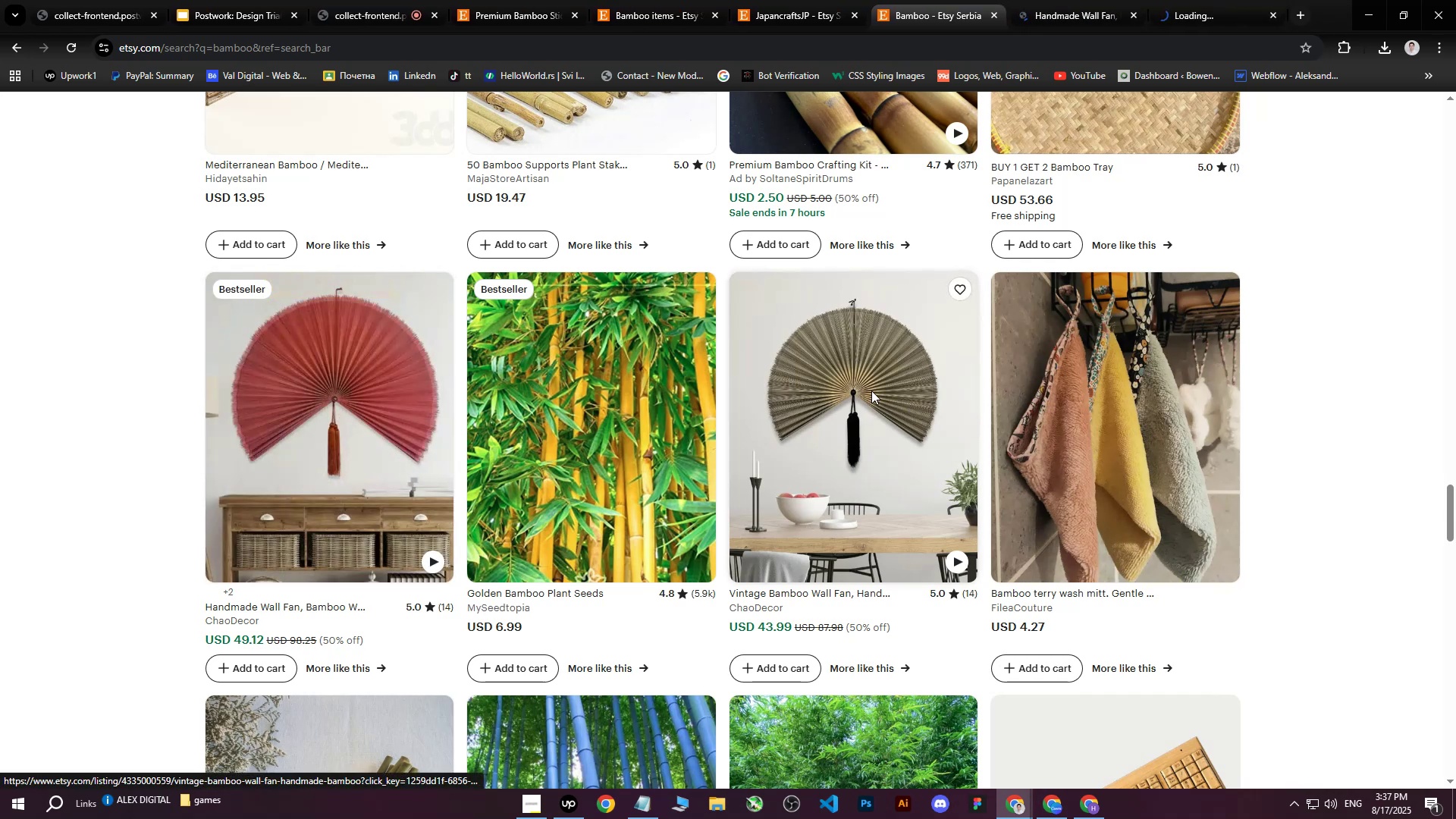 
scroll: coordinate [871, 391], scroll_direction: down, amount: 12.0
 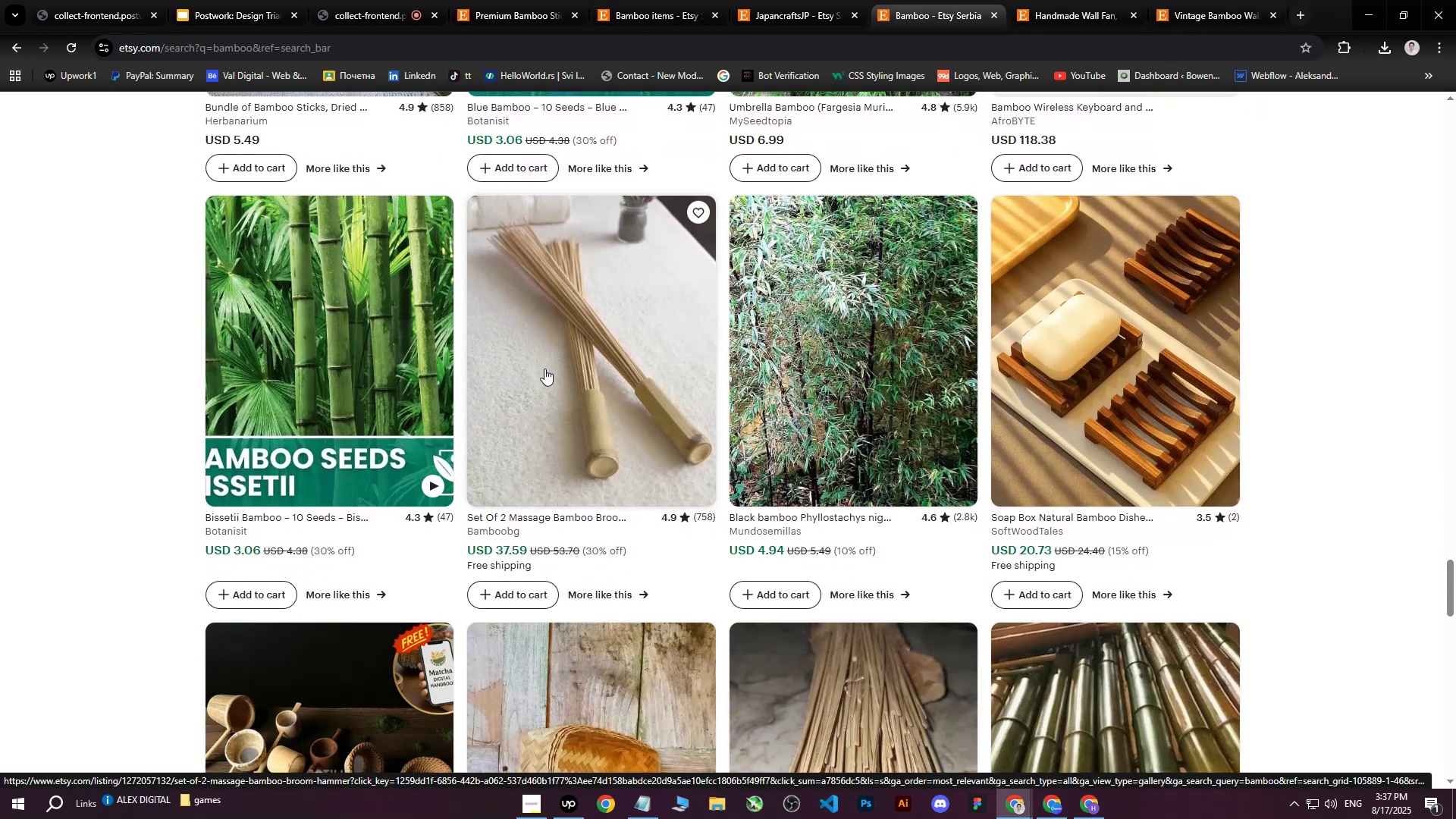 
middle_click([565, 359])
 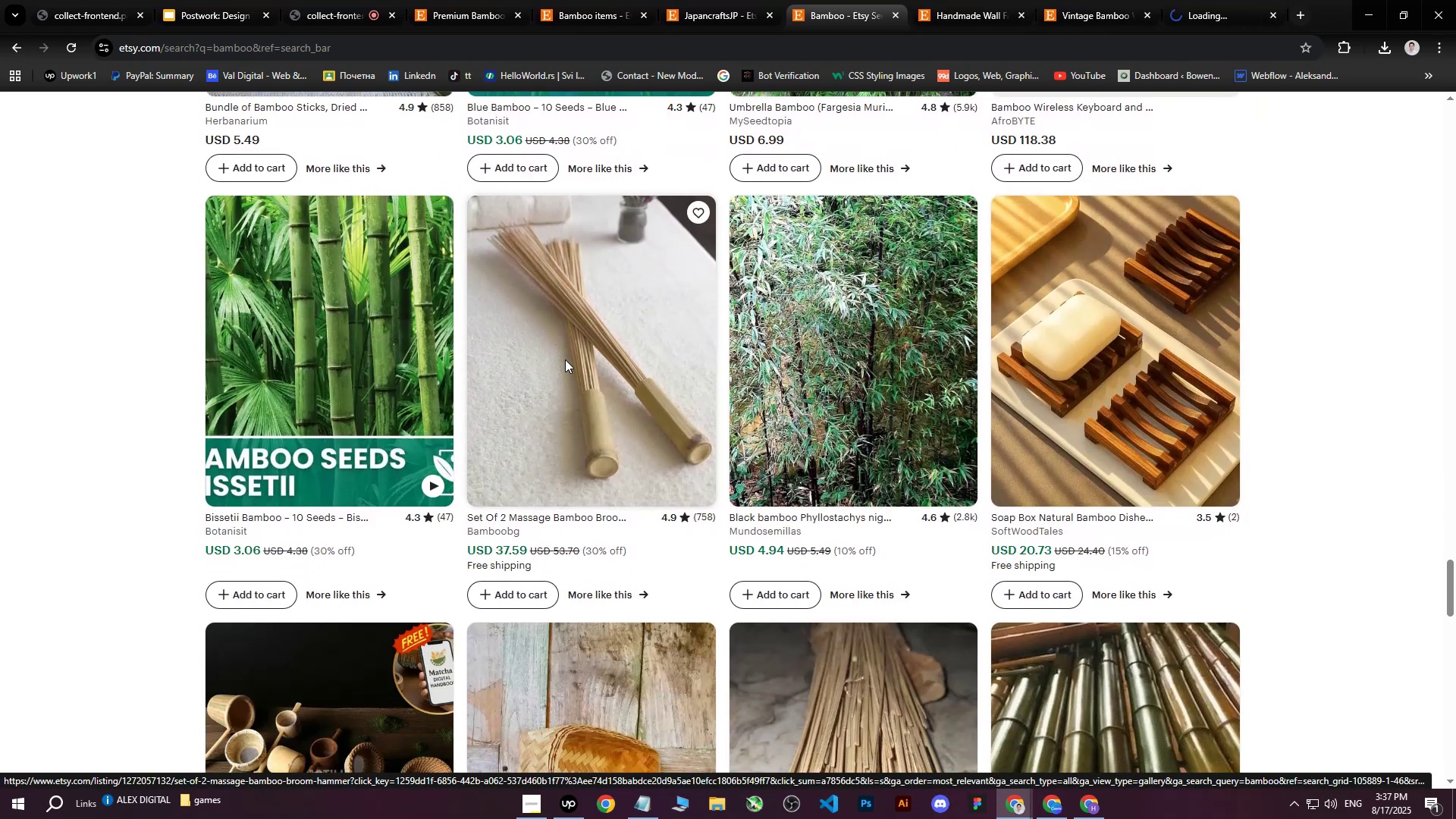 
scroll: coordinate [771, 322], scroll_direction: down, amount: 1.0
 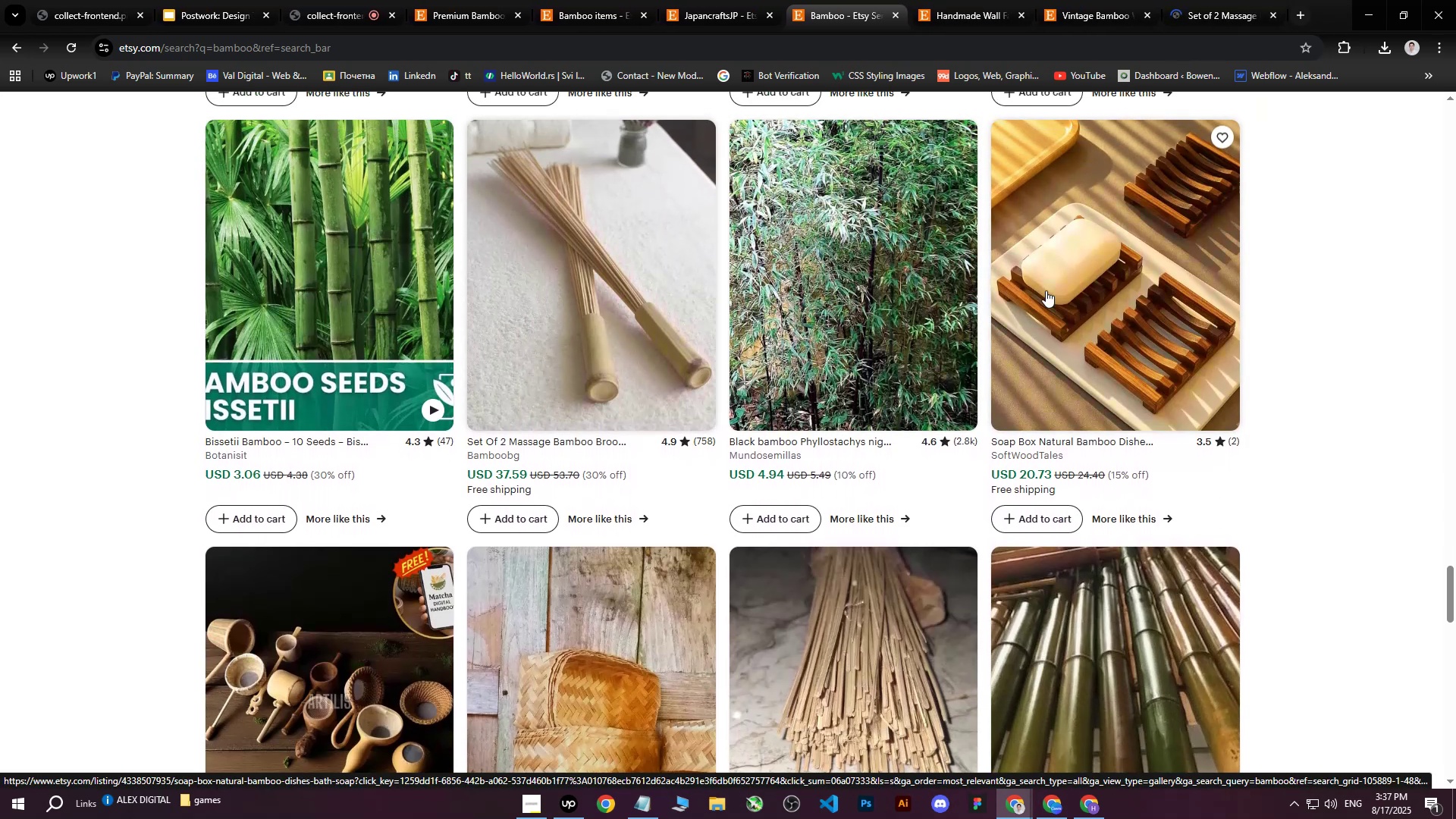 
middle_click([1046, 290])
 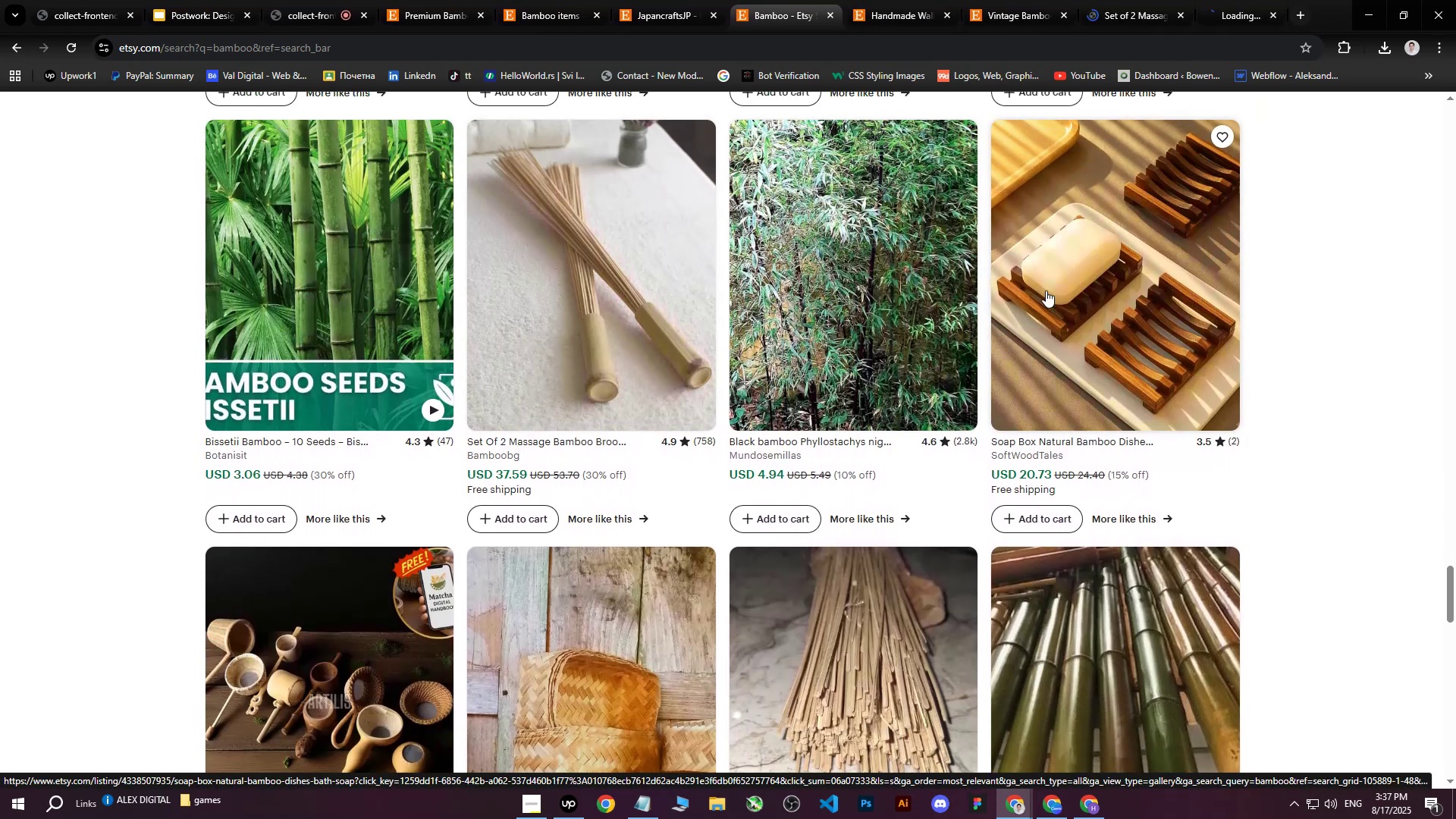 
scroll: coordinate [1046, 290], scroll_direction: down, amount: 3.0
 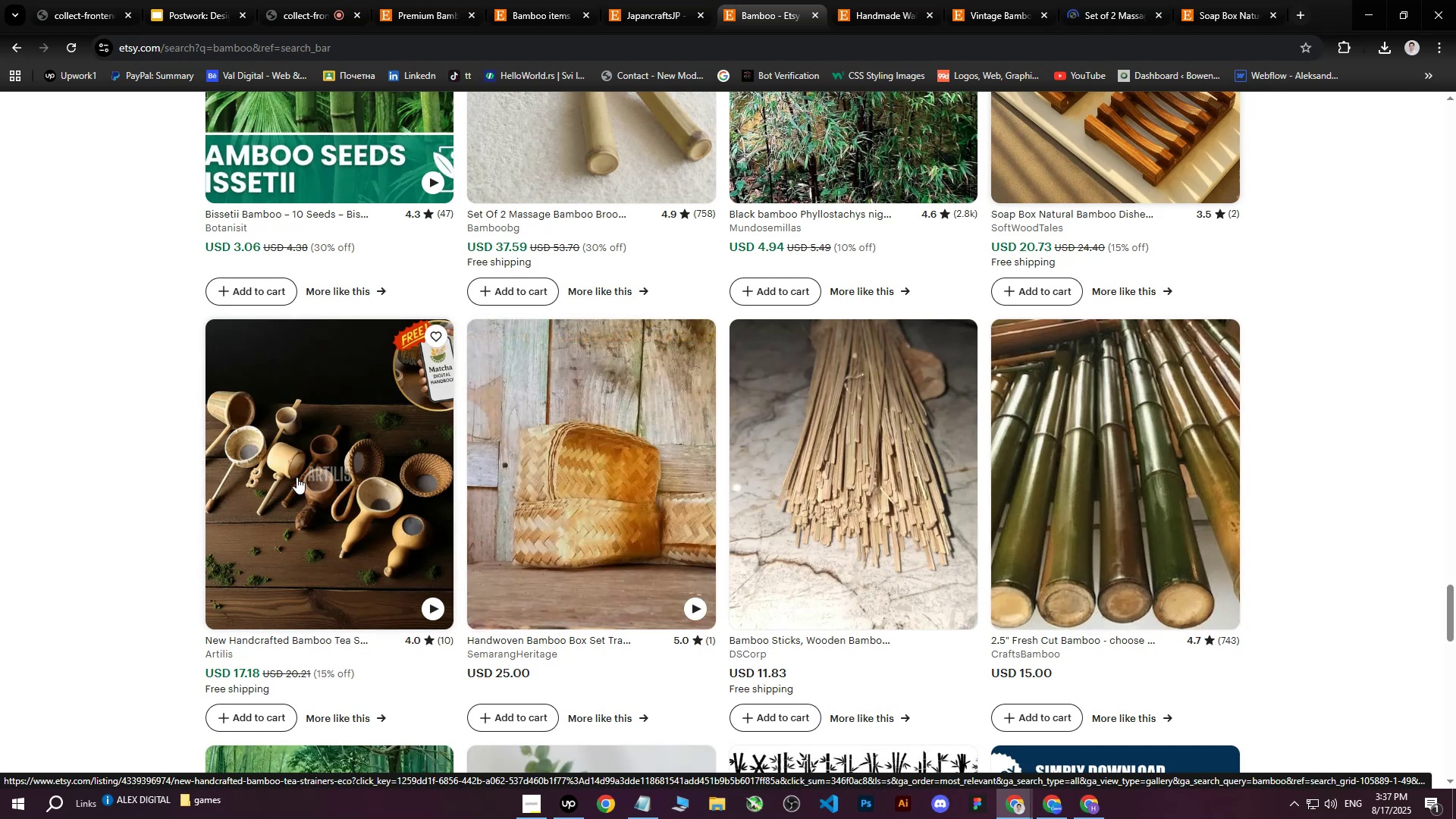 
wait(7.26)
 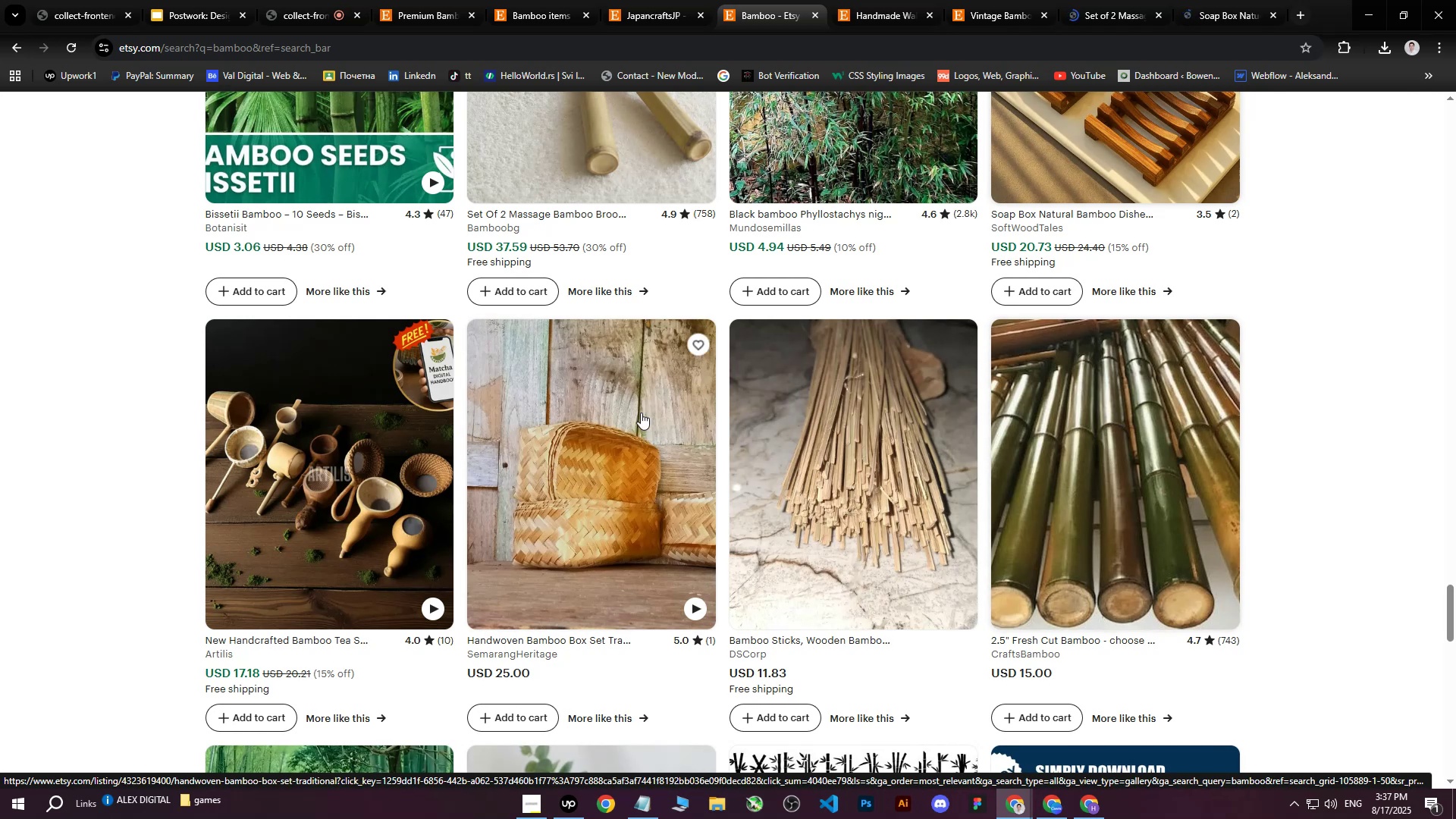 
scroll: coordinate [1094, 466], scroll_direction: down, amount: 6.0
 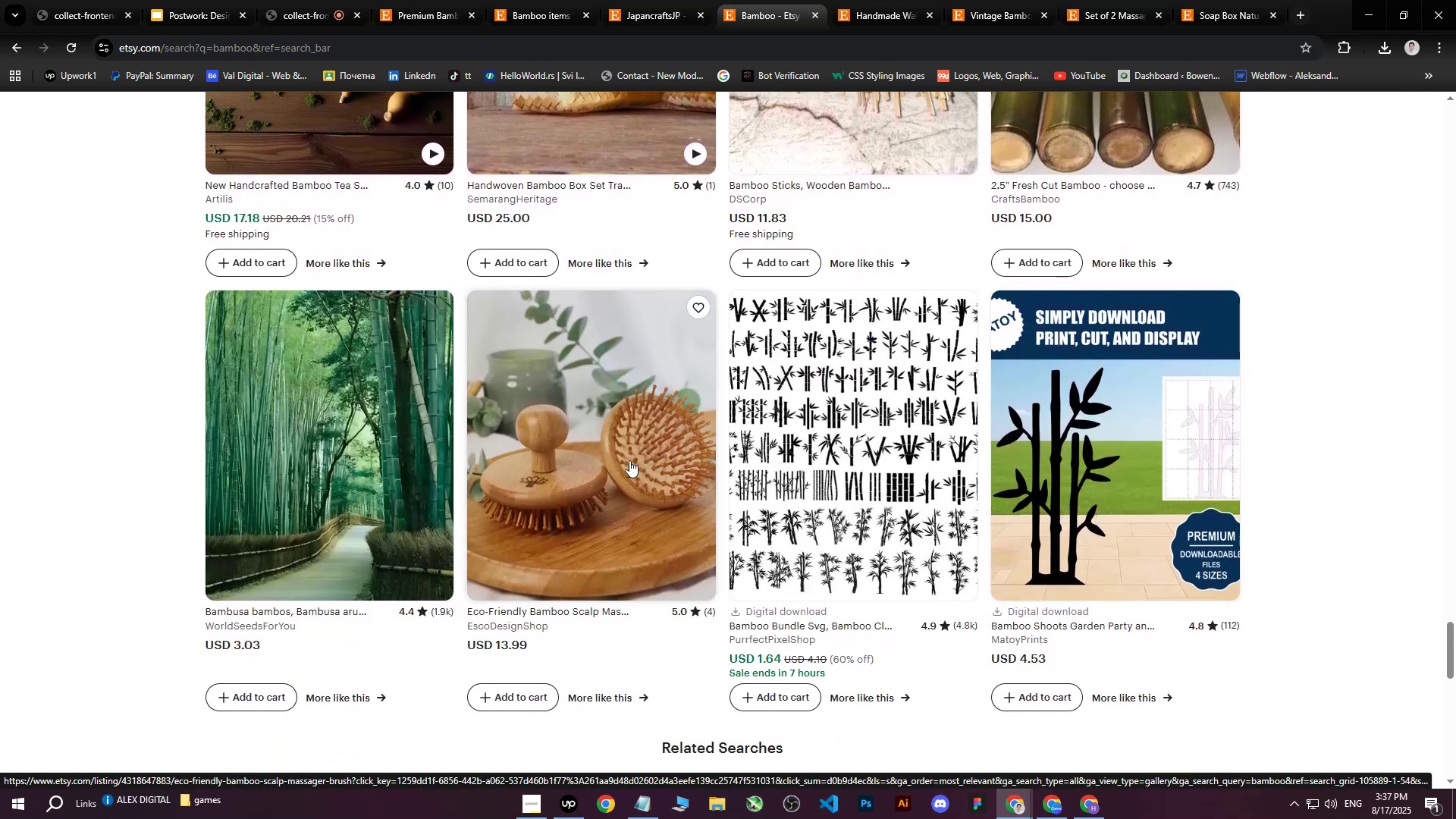 
middle_click([629, 460])
 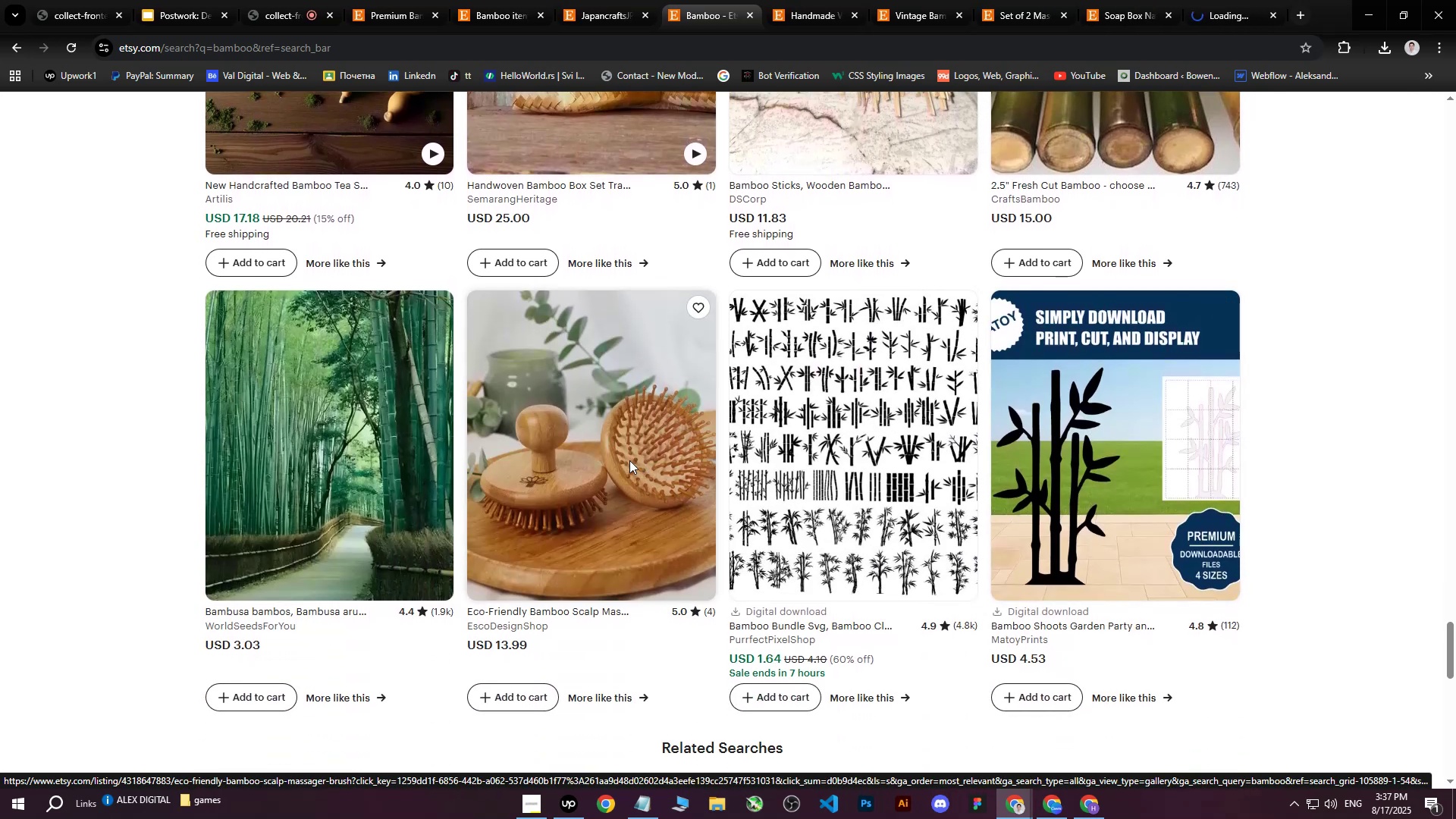 
scroll: coordinate [629, 460], scroll_direction: down, amount: 3.0
 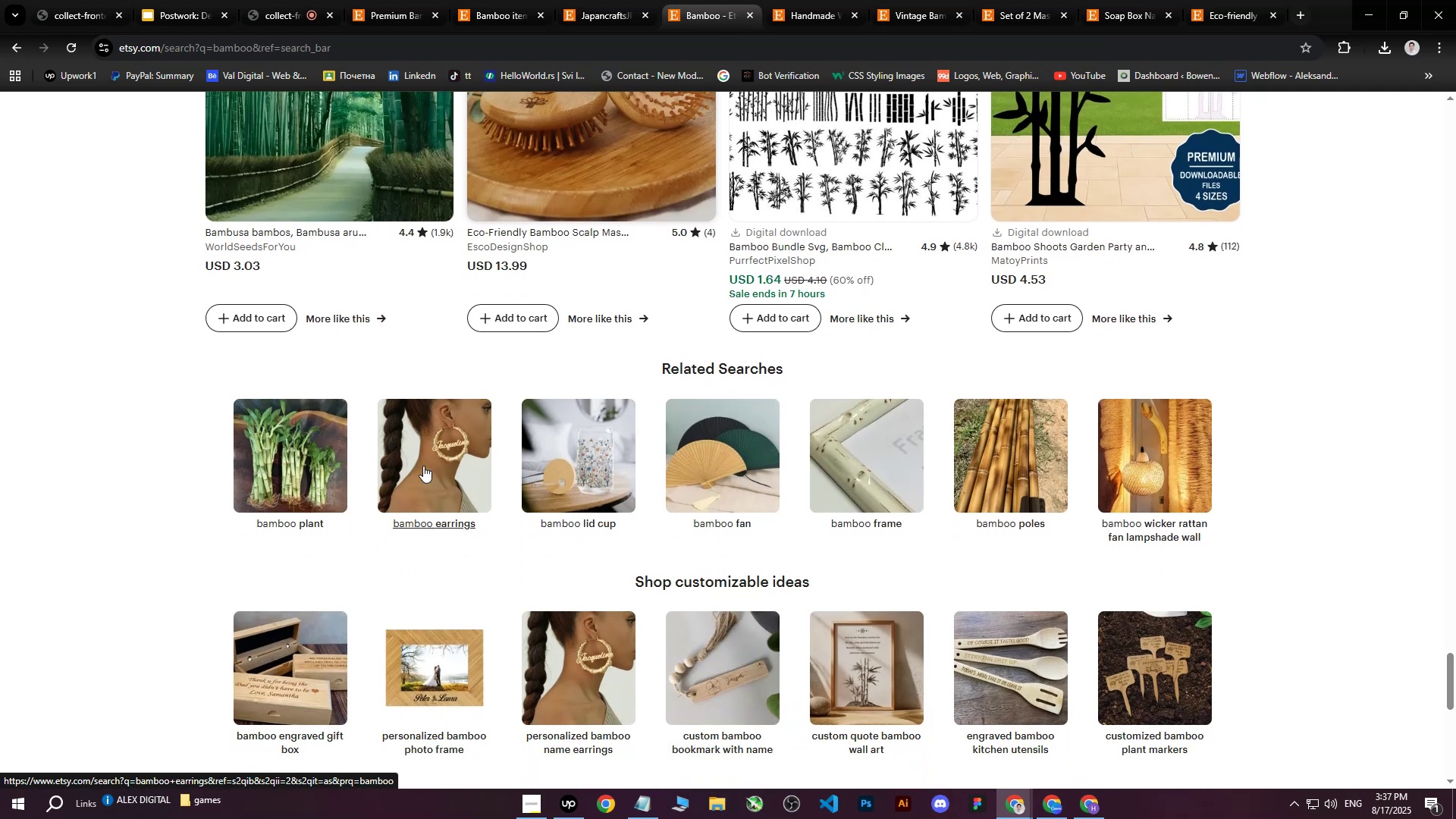 
left_click([1254, 0])
 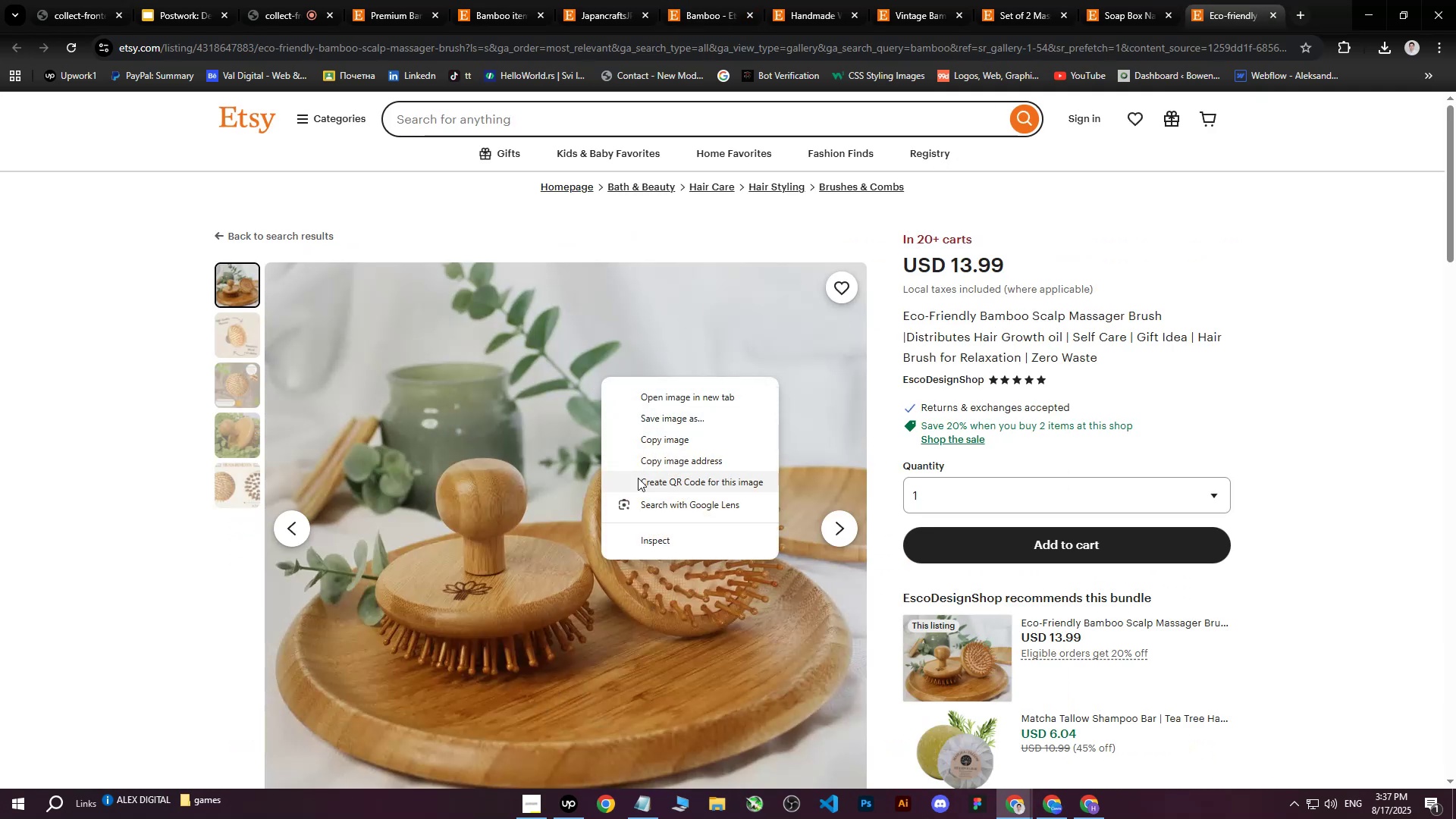 
left_click([642, 538])
 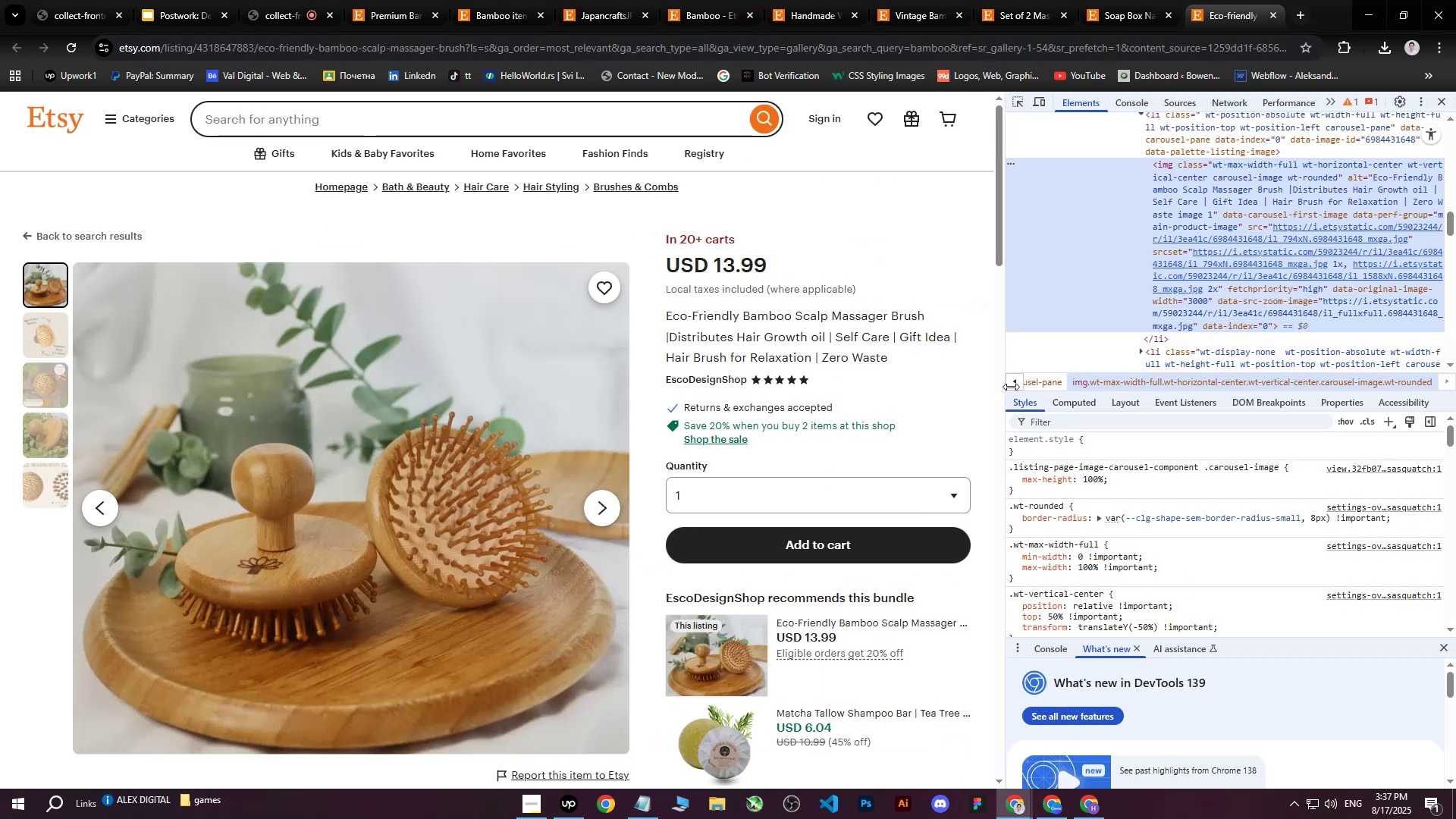 
left_click([1278, 234])
 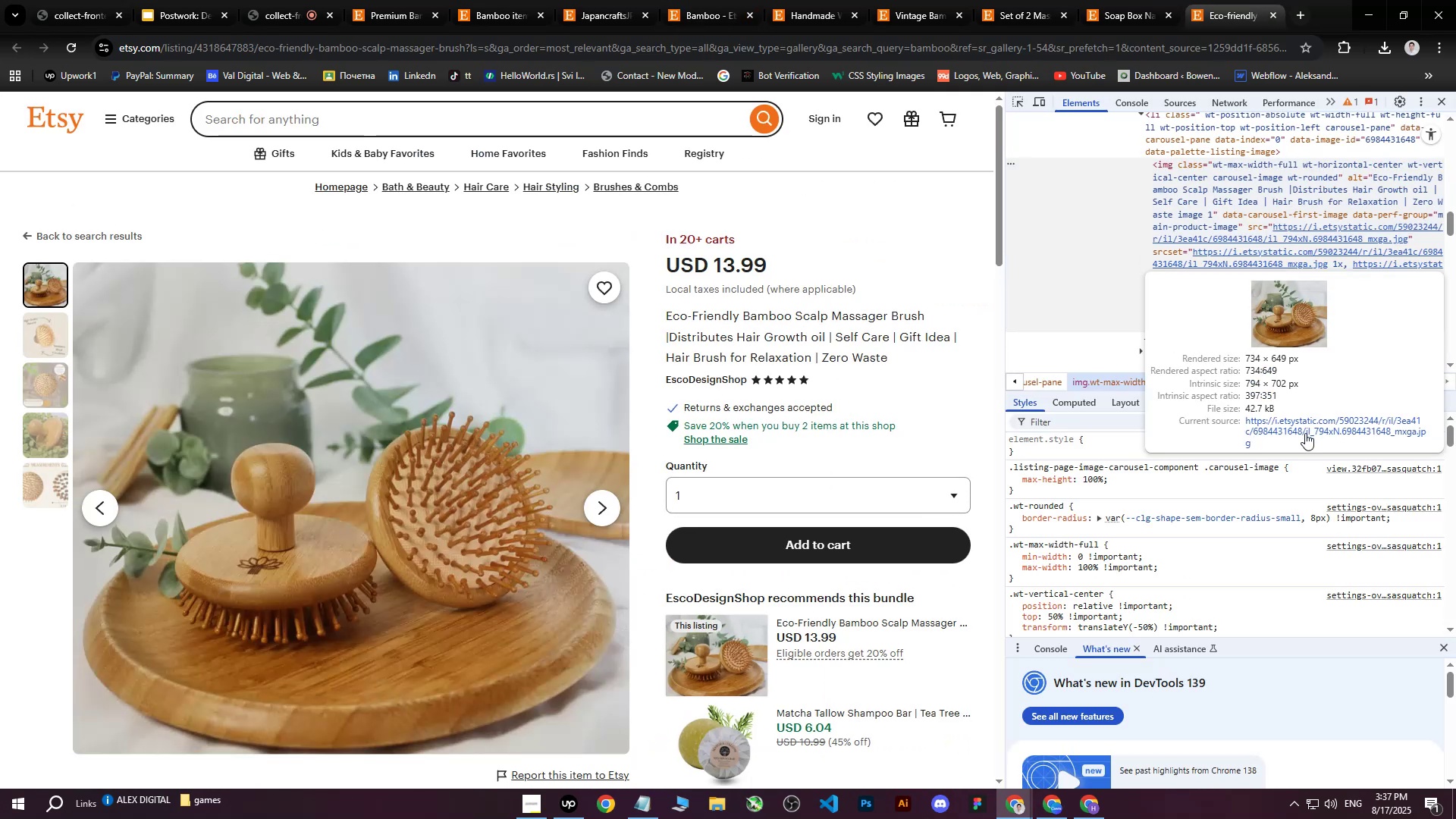 
left_click([1303, 436])
 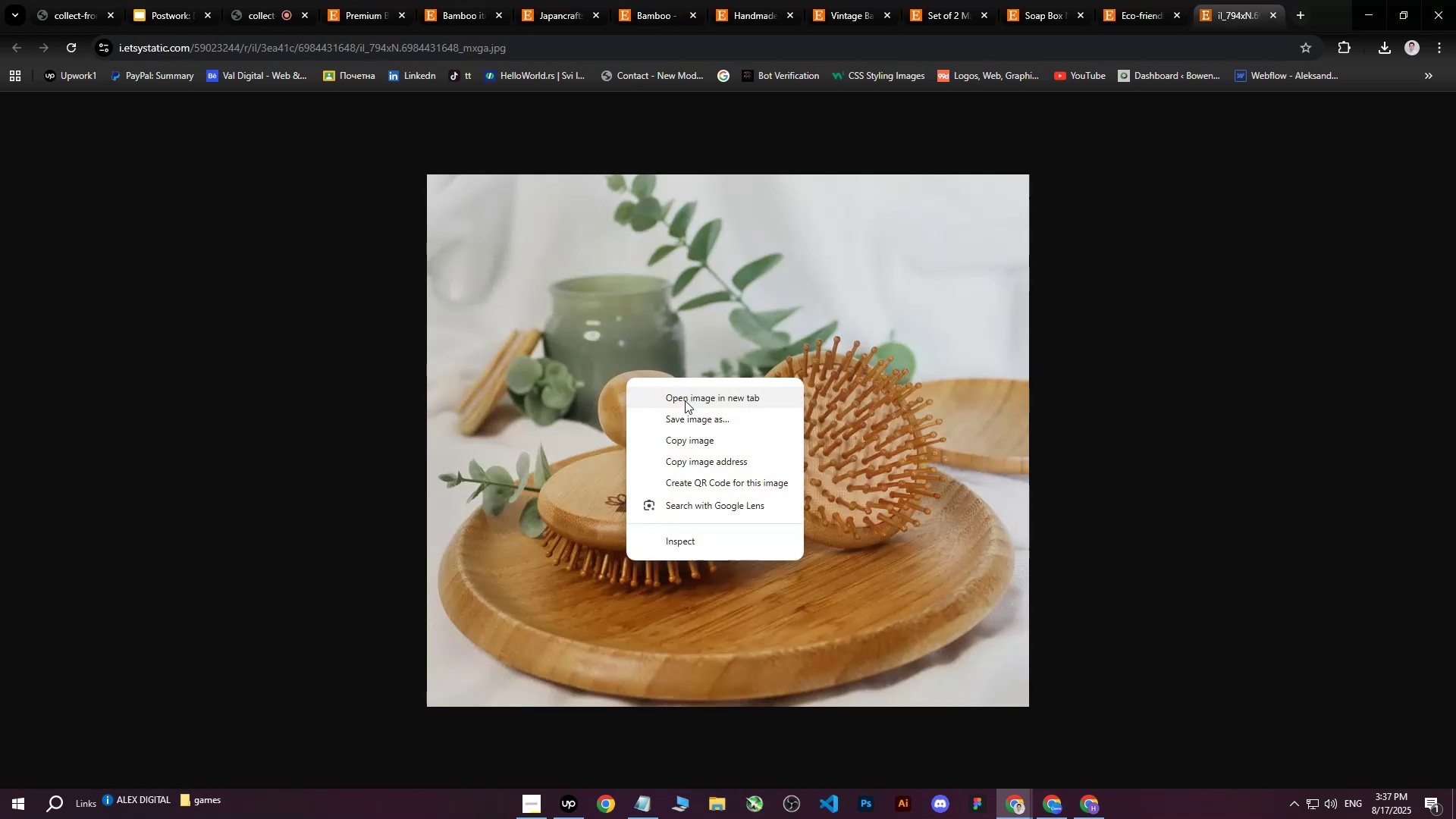 
left_click([686, 414])
 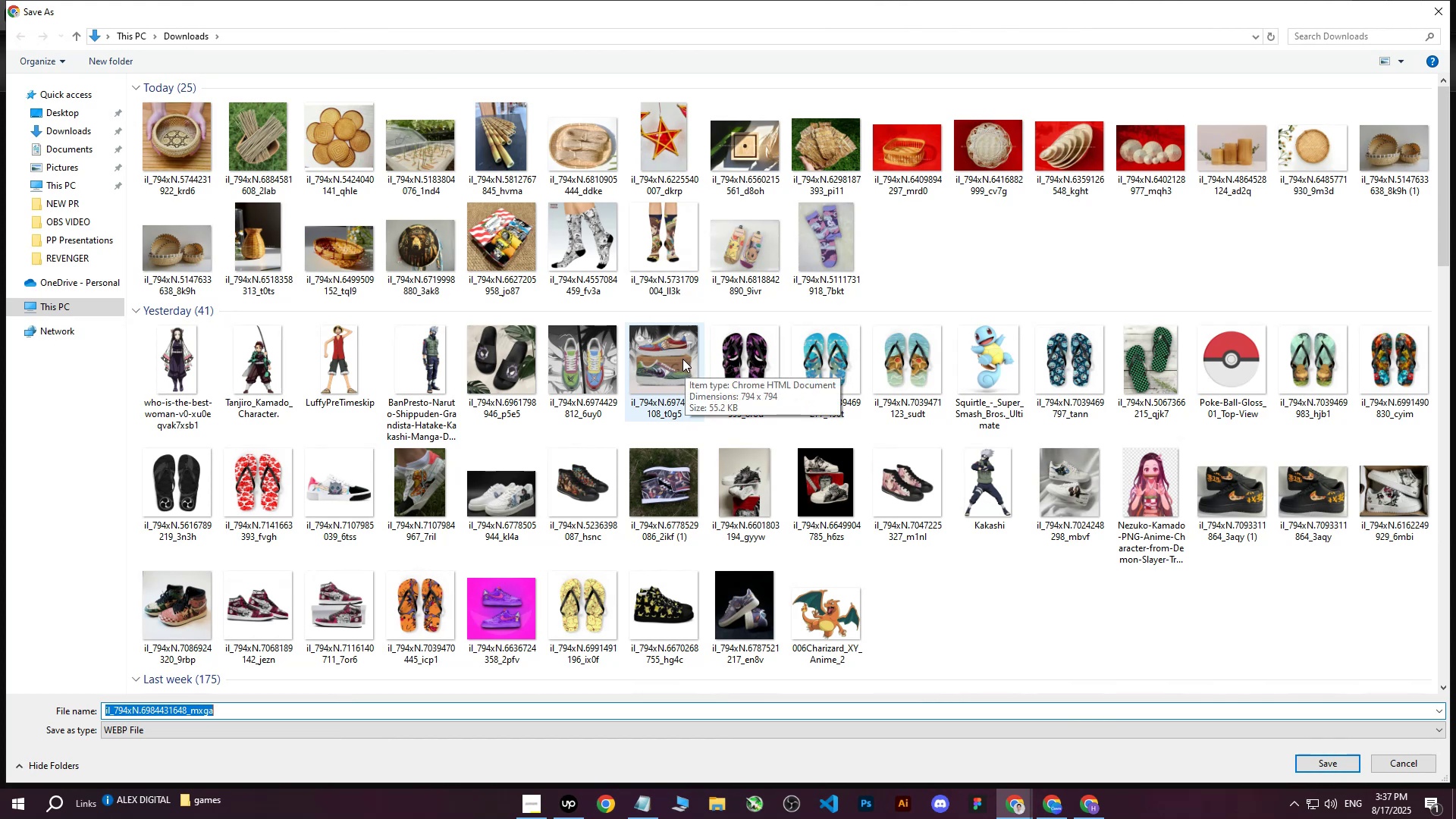 
wait(11.72)
 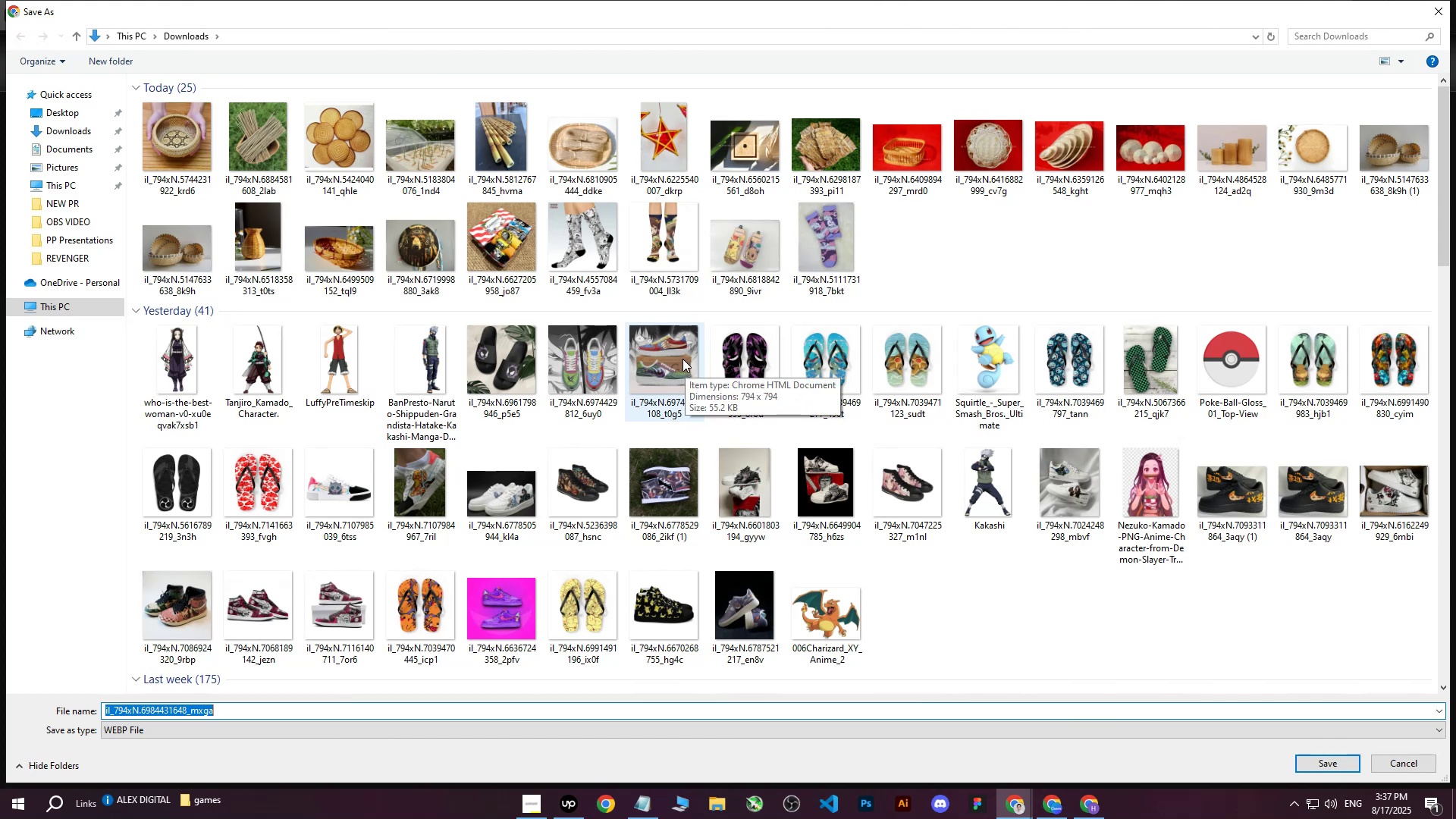 
left_click([1050, 249])
 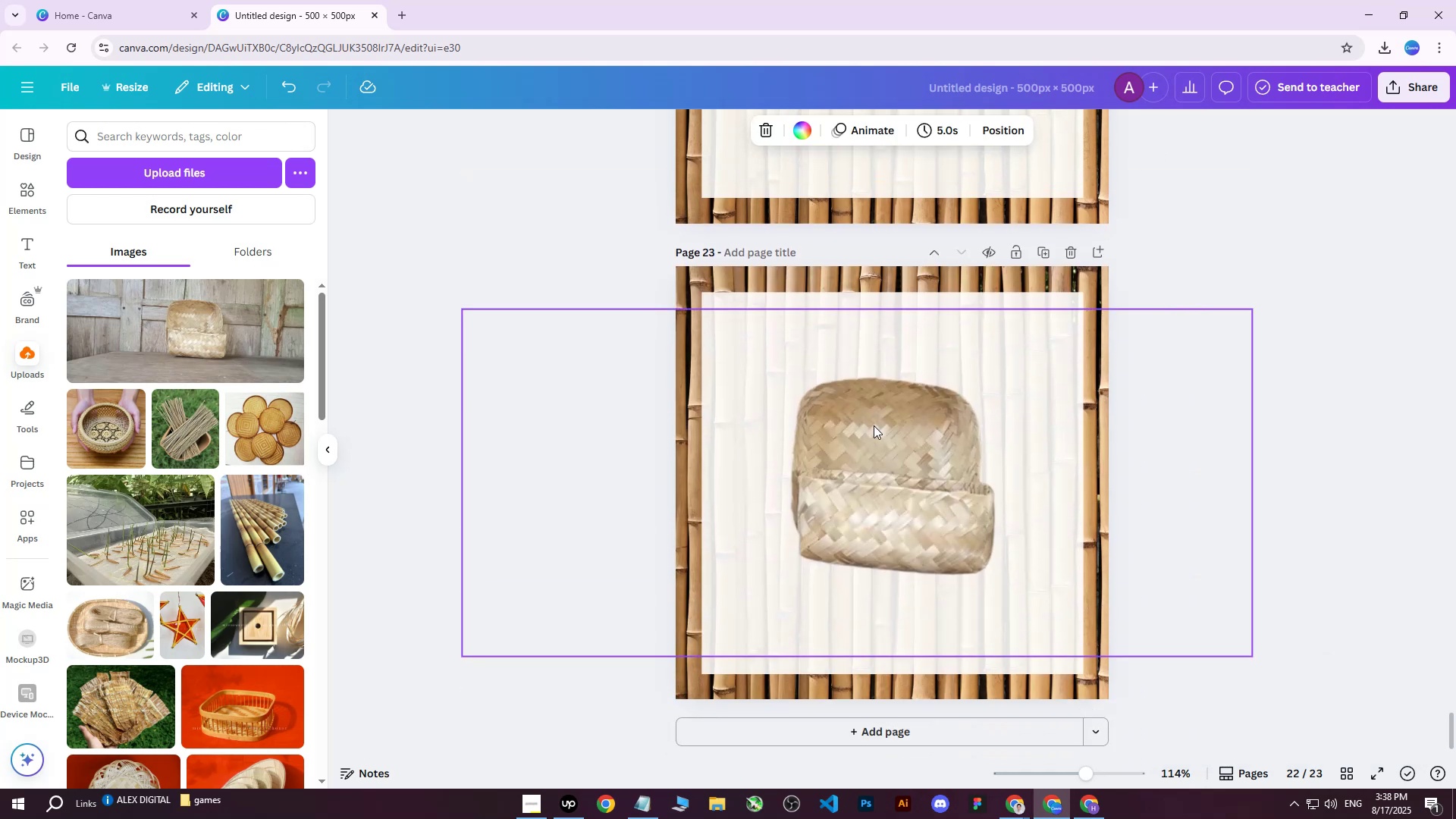 
left_click([870, 428])
 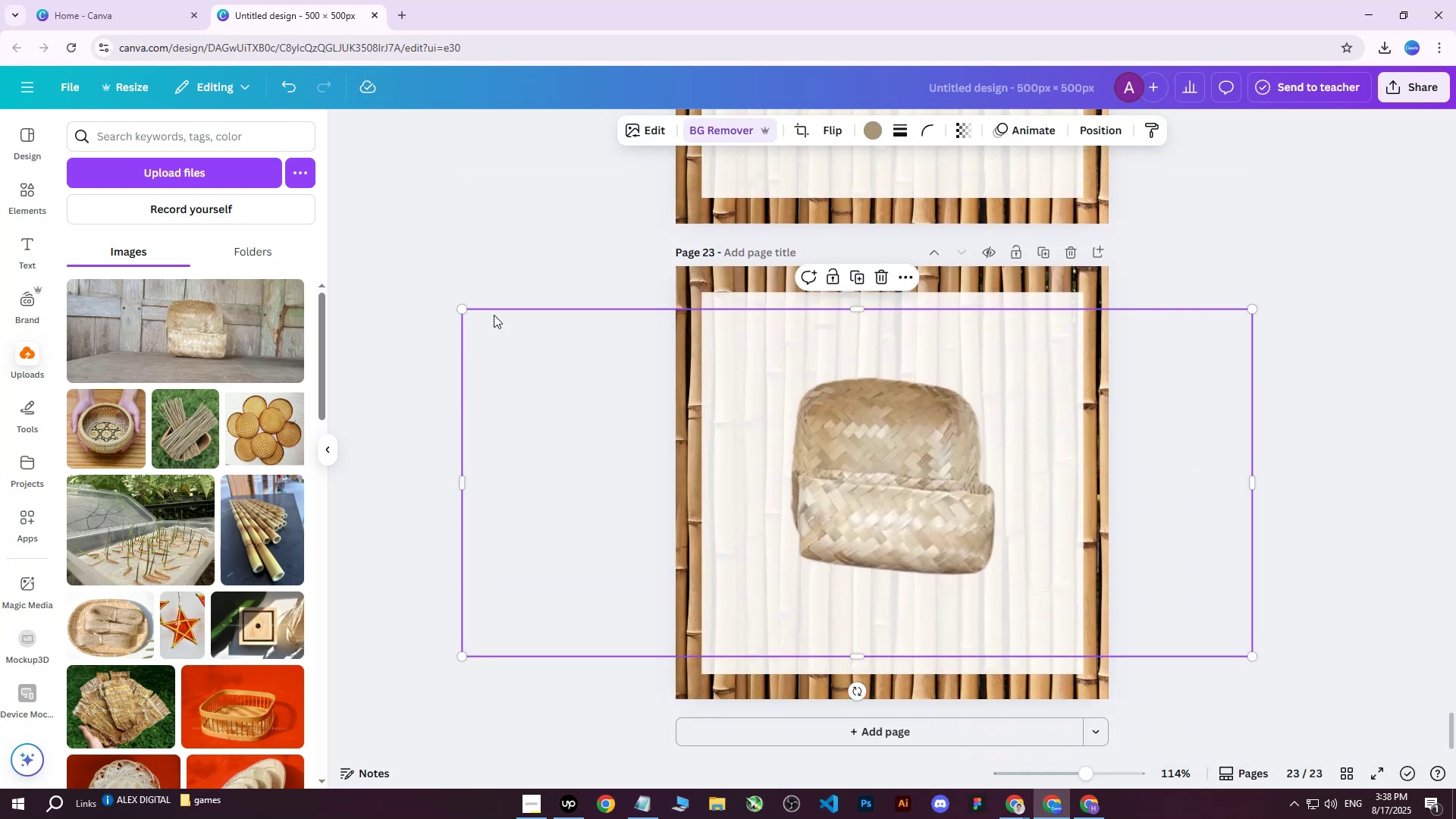 
key(Delete)
 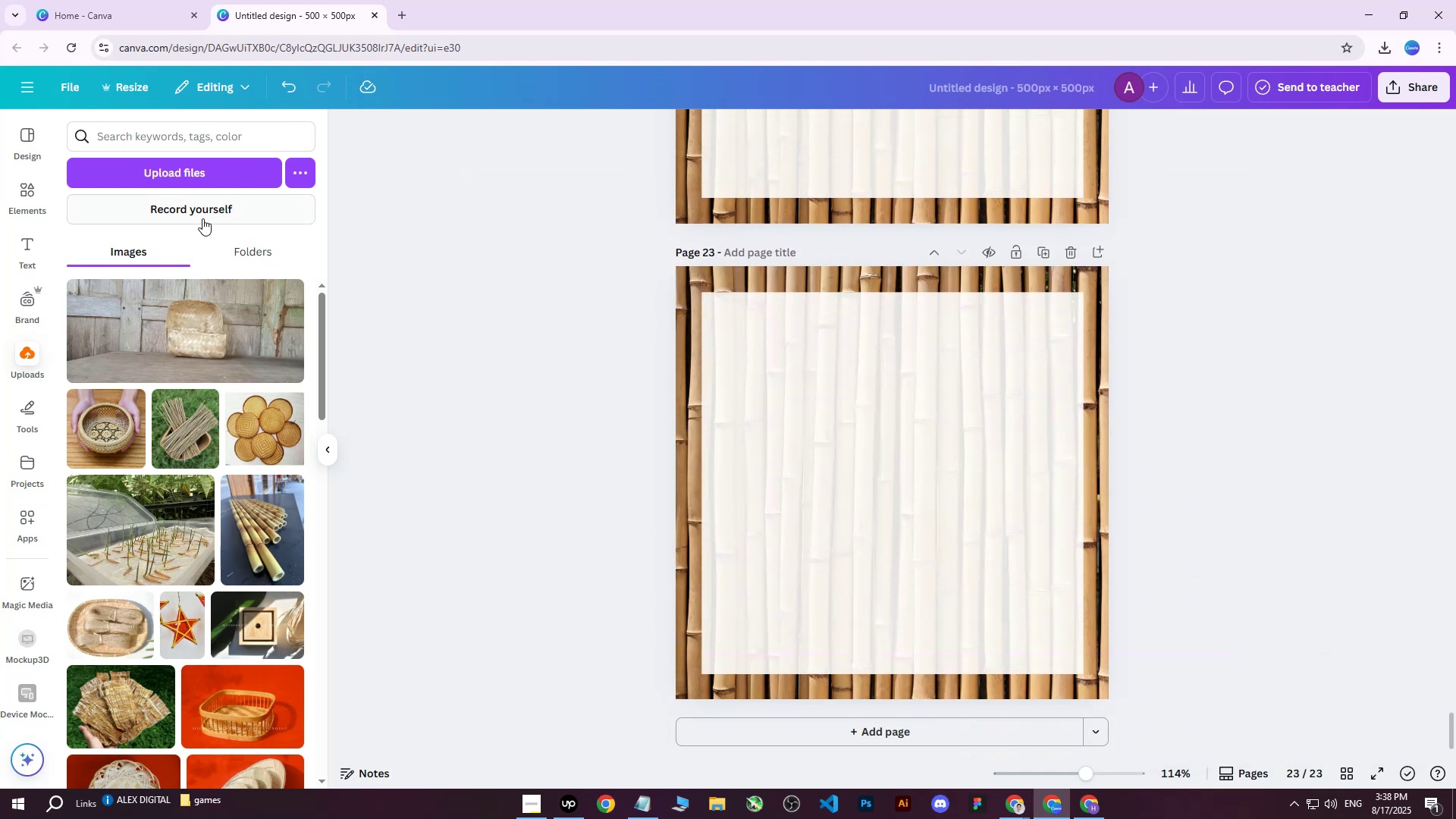 
left_click([220, 172])
 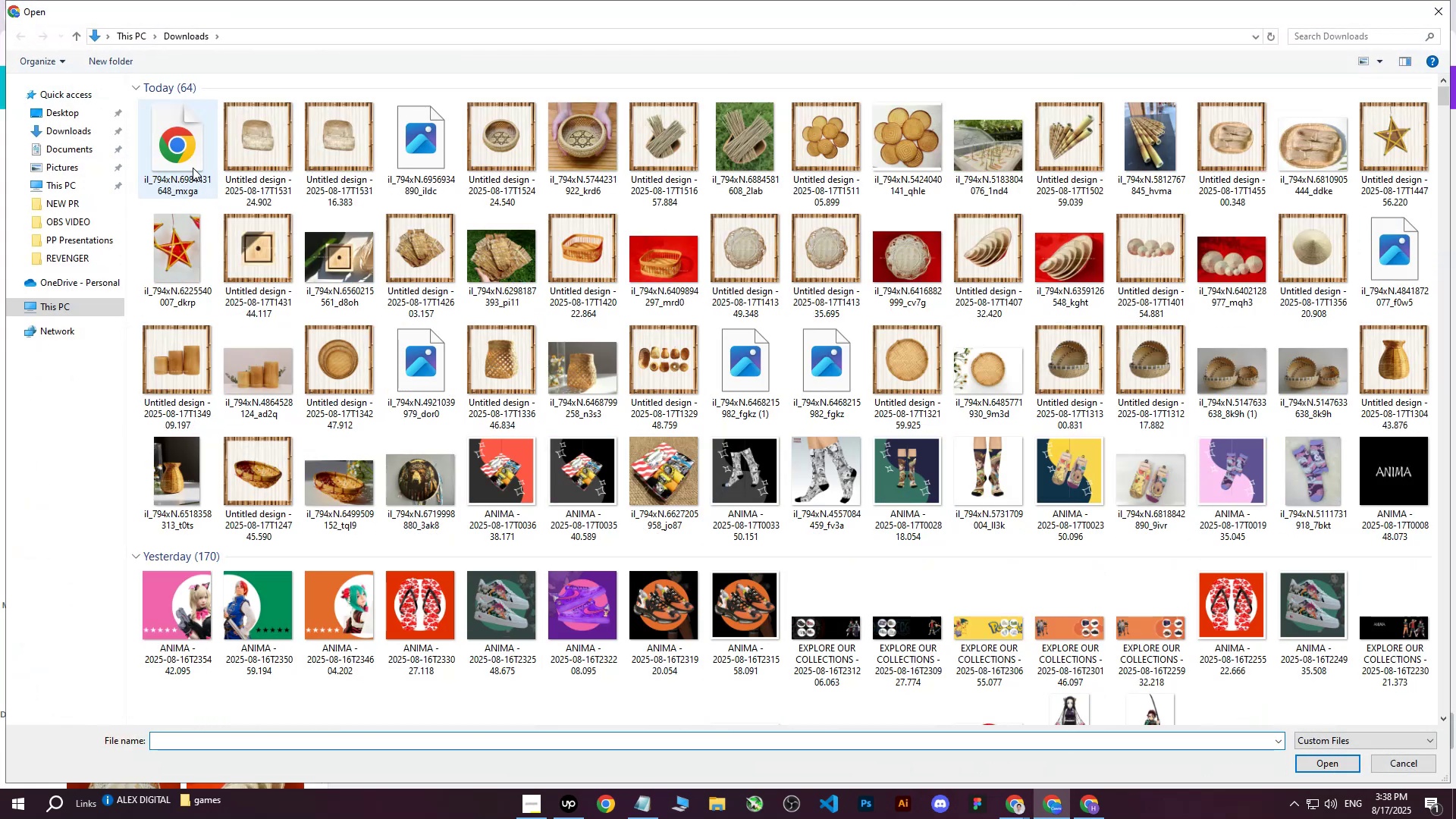 
left_click([170, 151])
 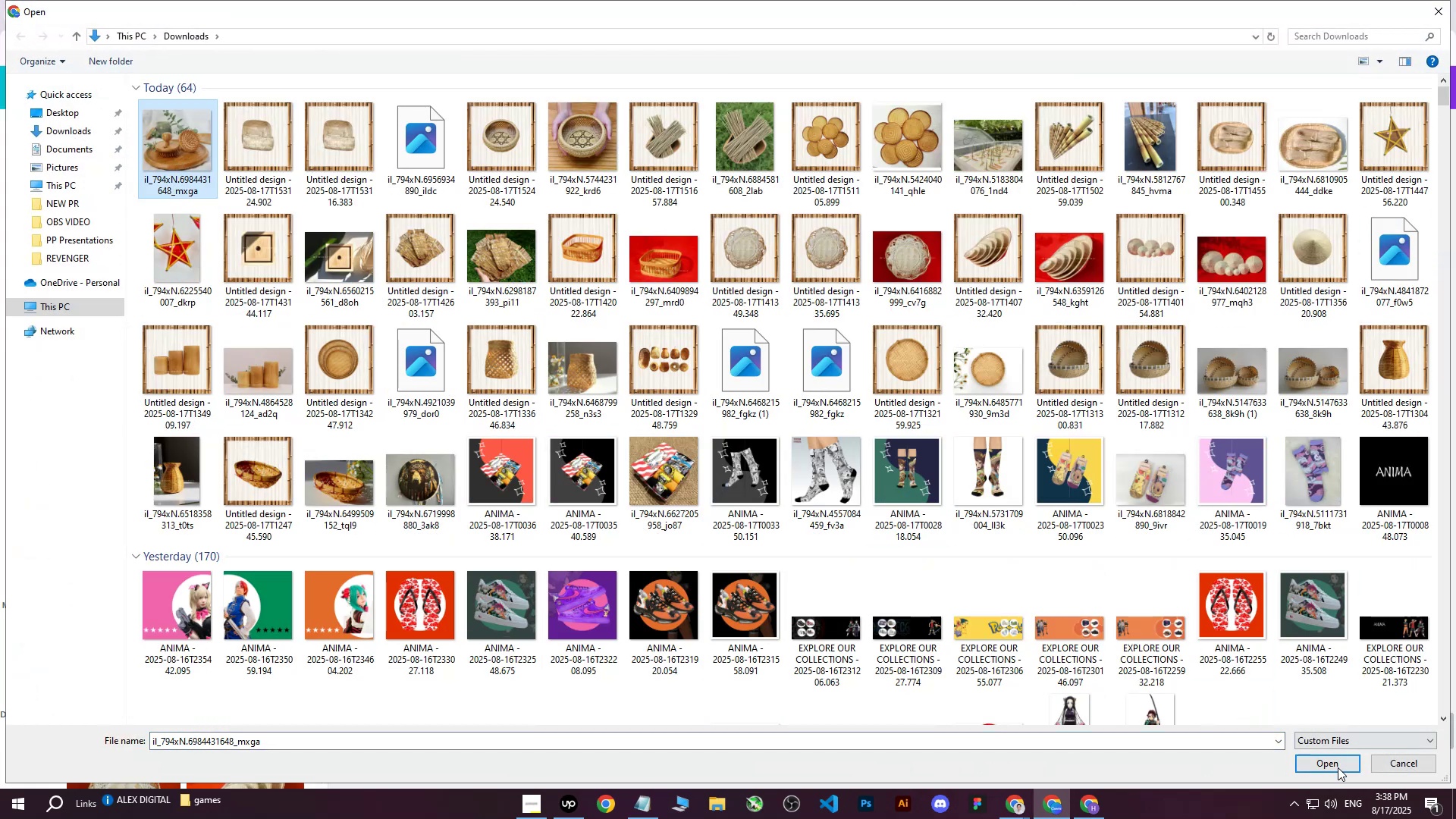 
left_click([1338, 770])
 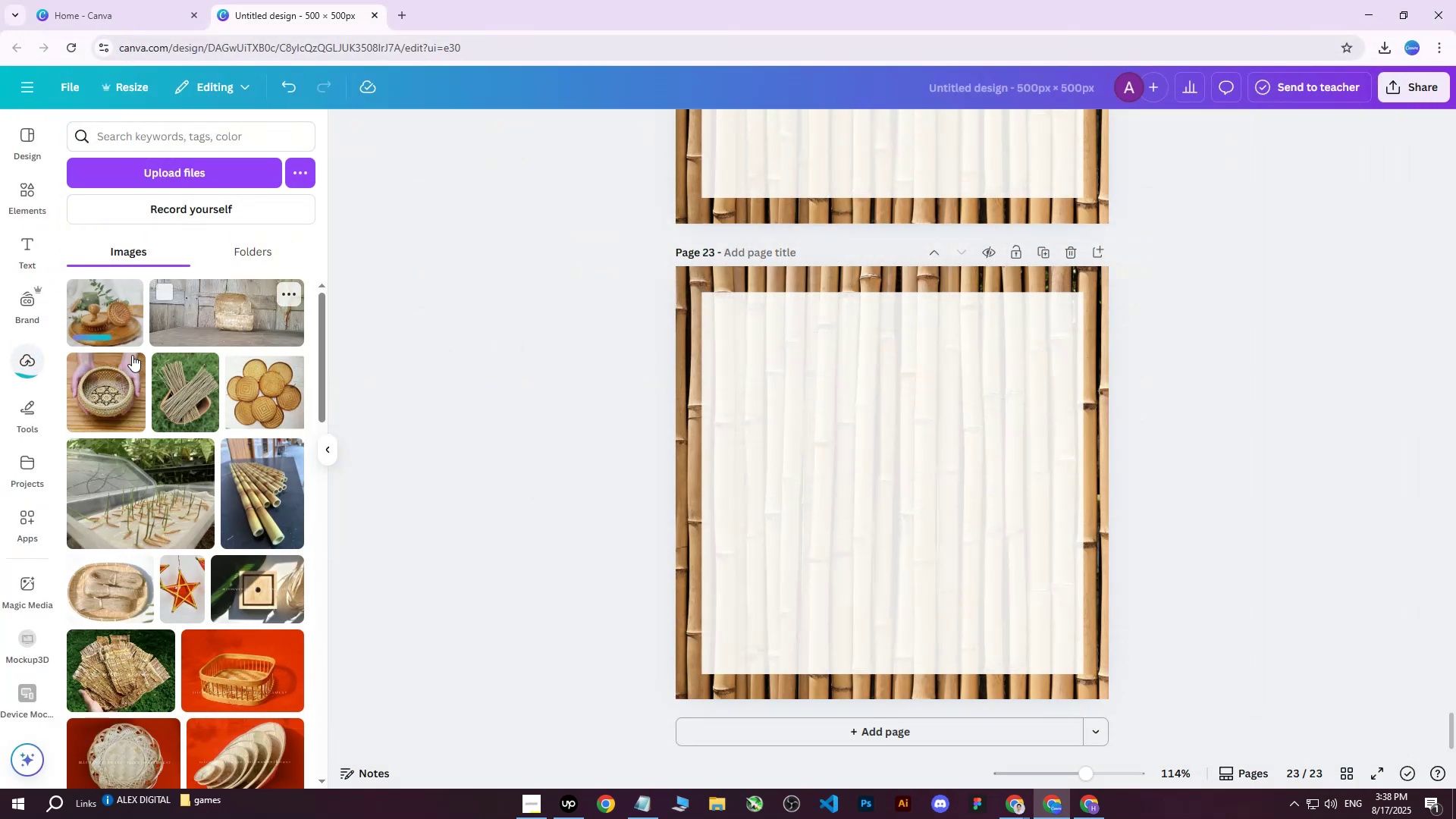 
left_click([110, 318])
 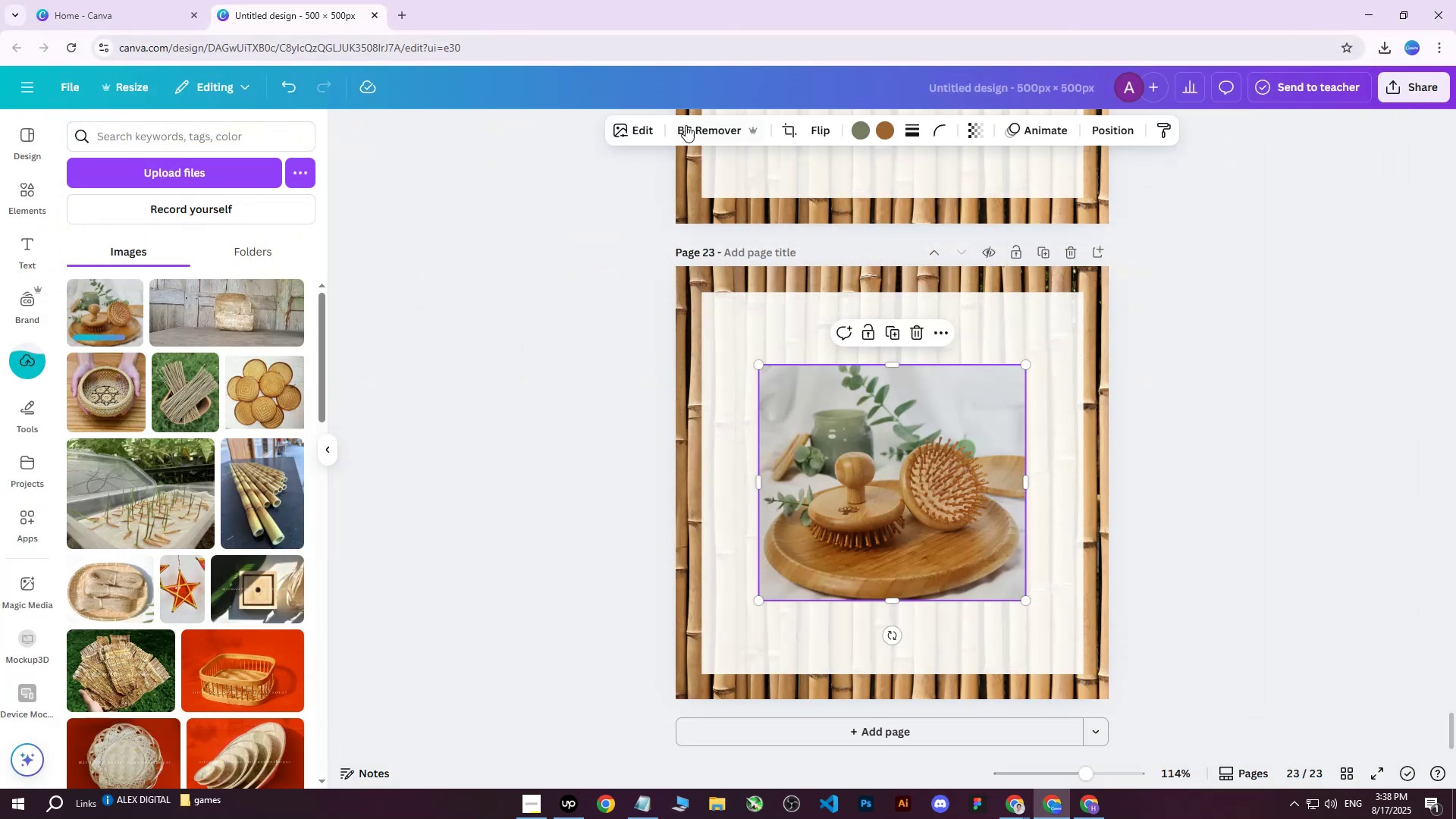 
left_click([710, 136])
 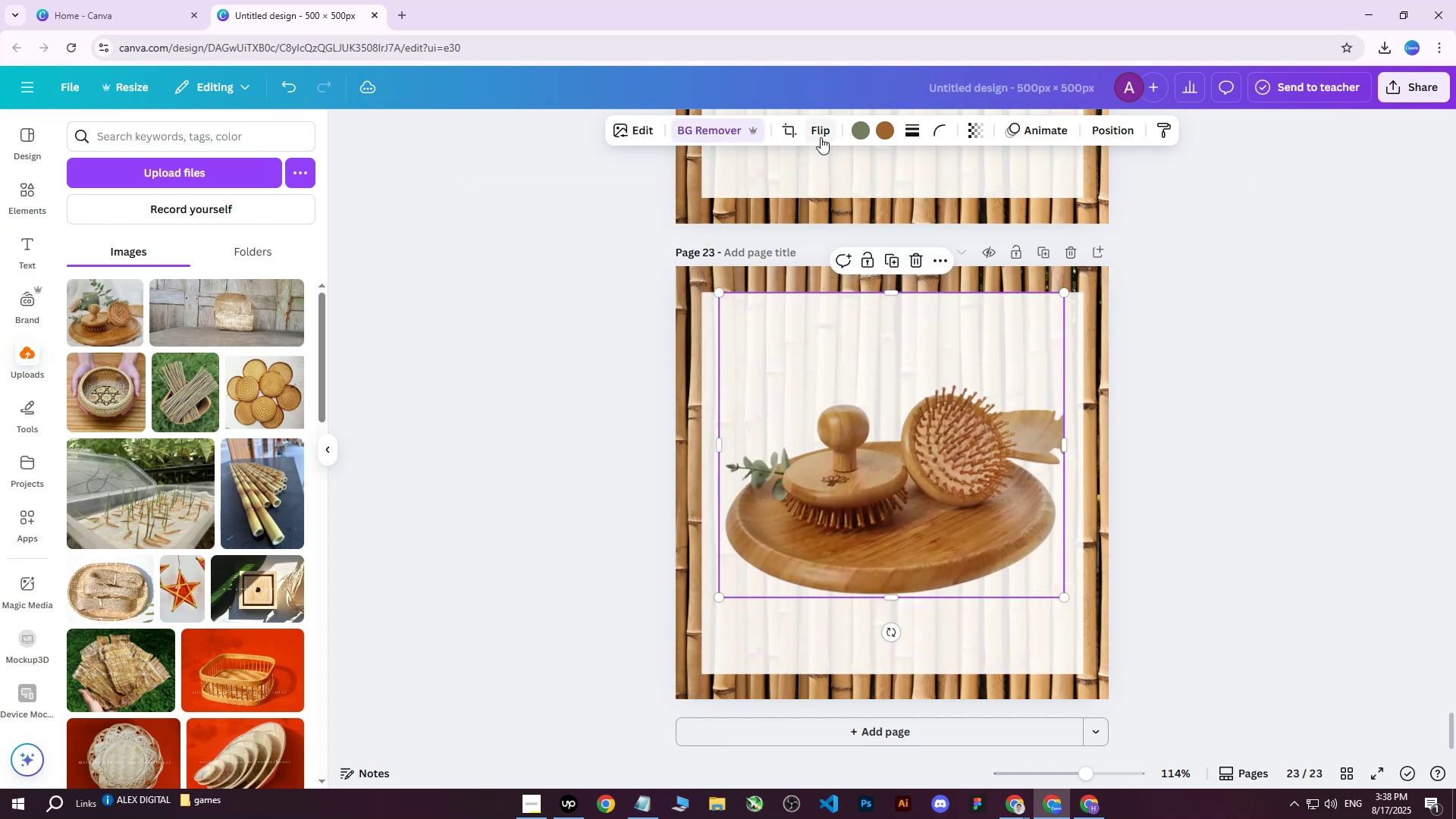 
wait(7.78)
 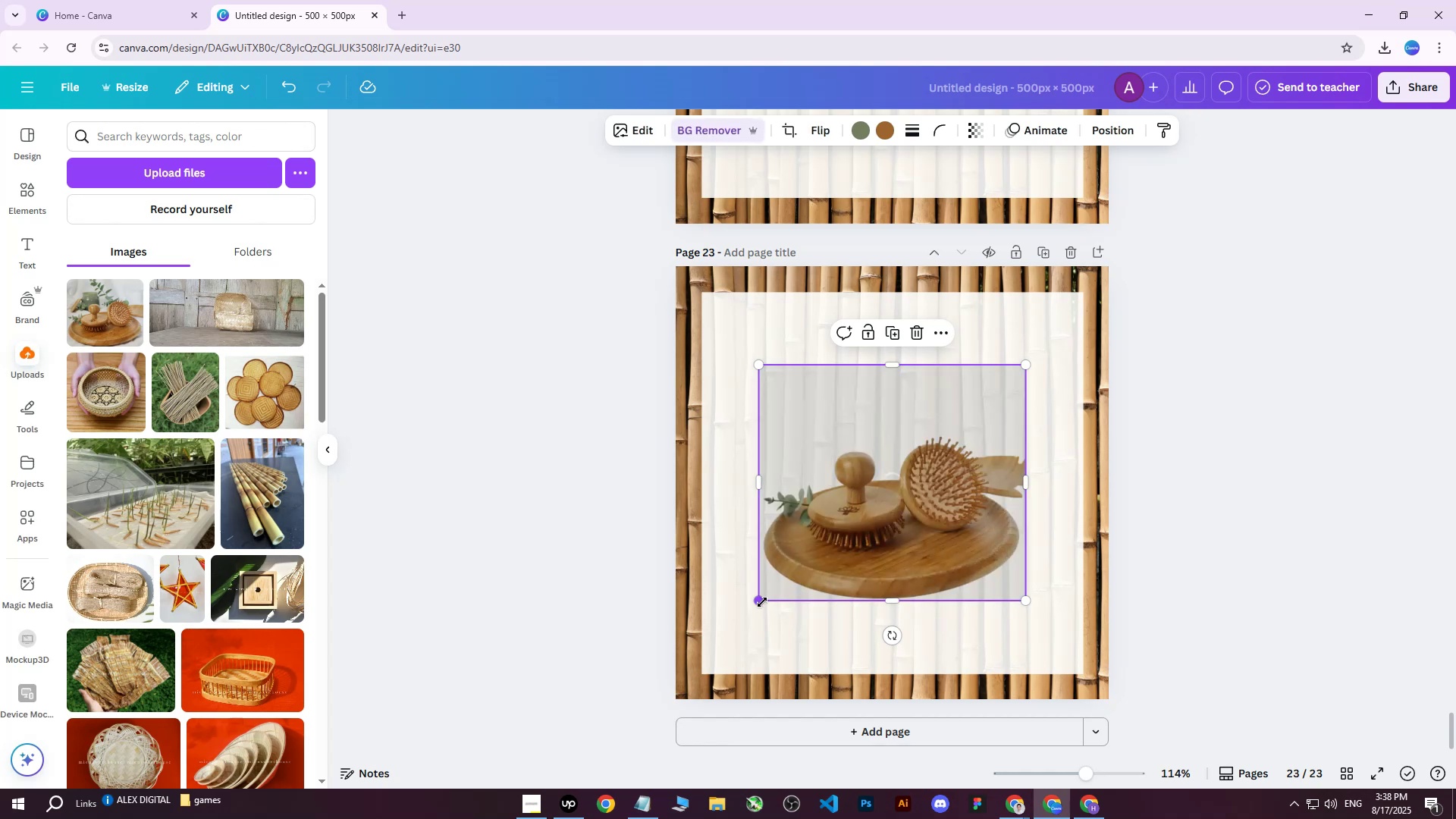 
left_click([714, 132])
 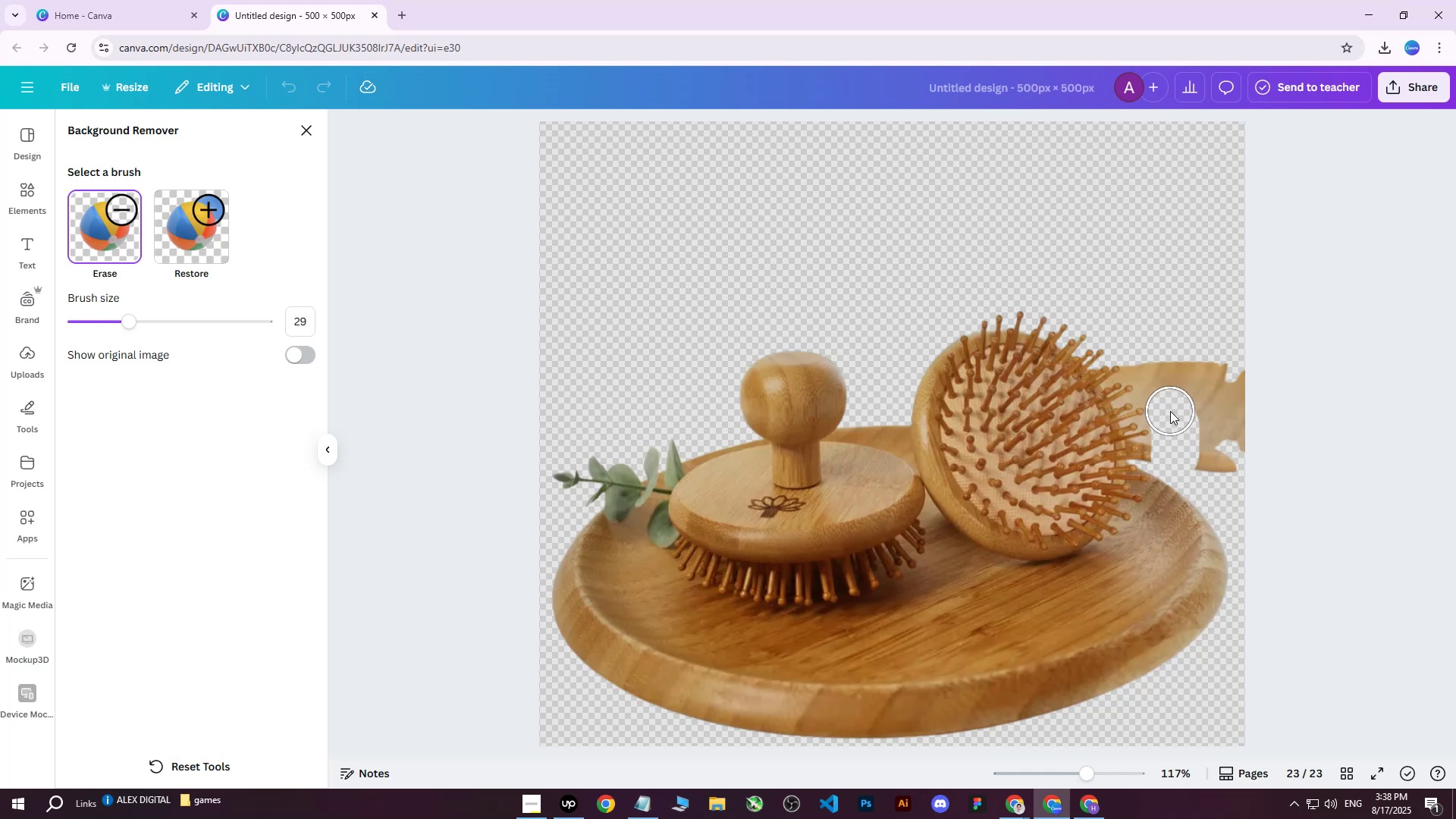 
wait(9.76)
 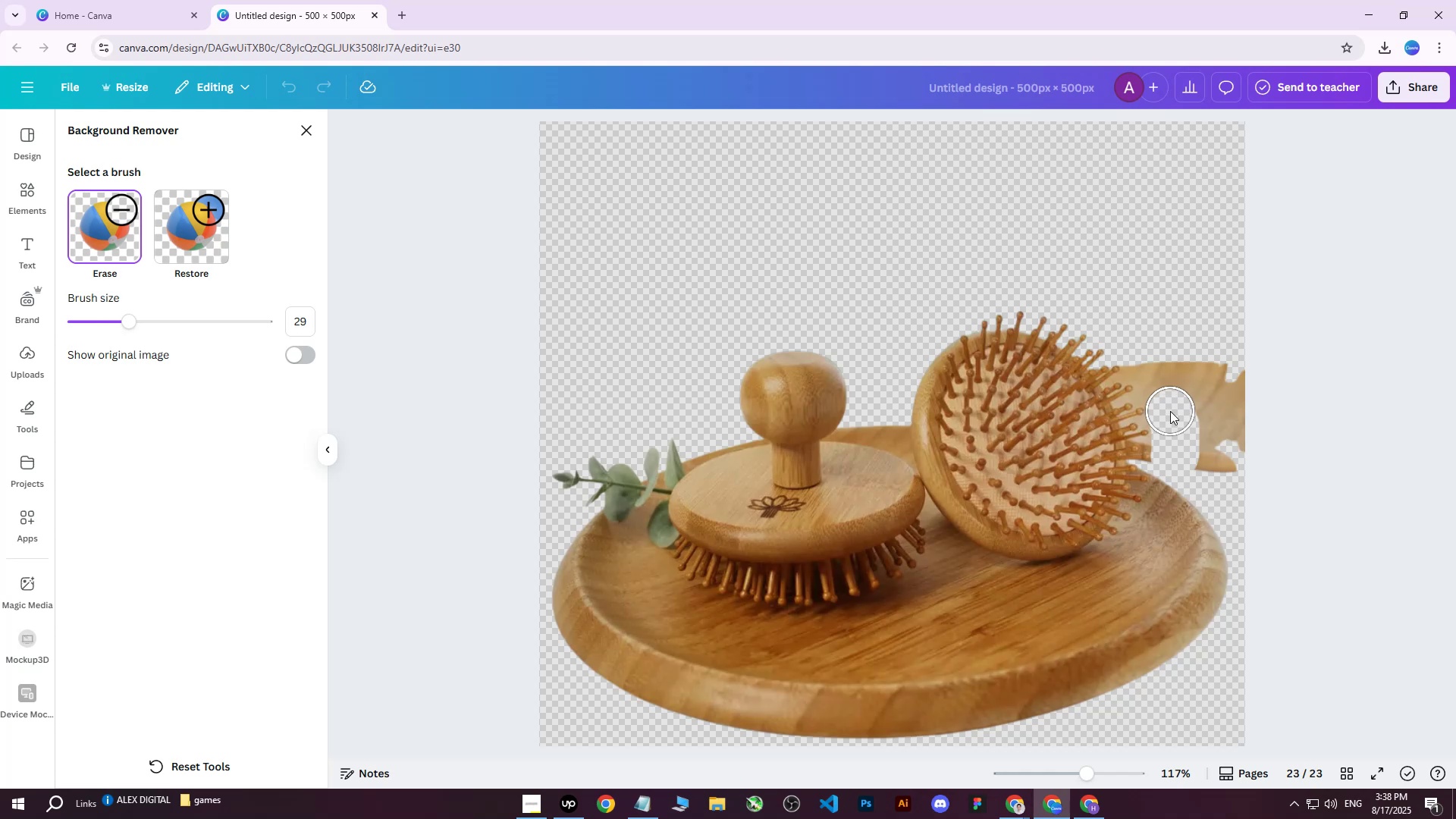 
left_click([1426, 71])
 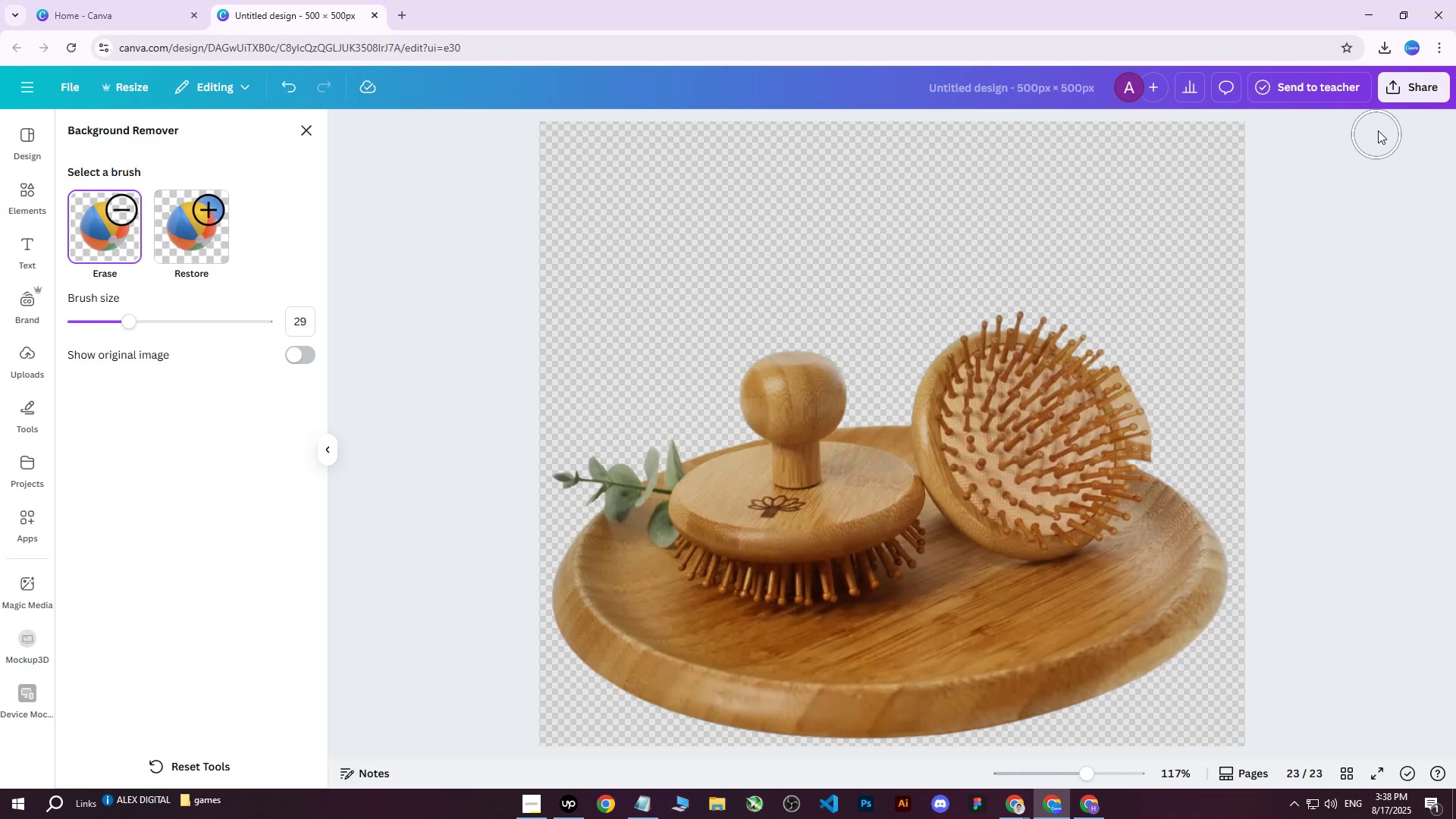 
left_click([1403, 92])
 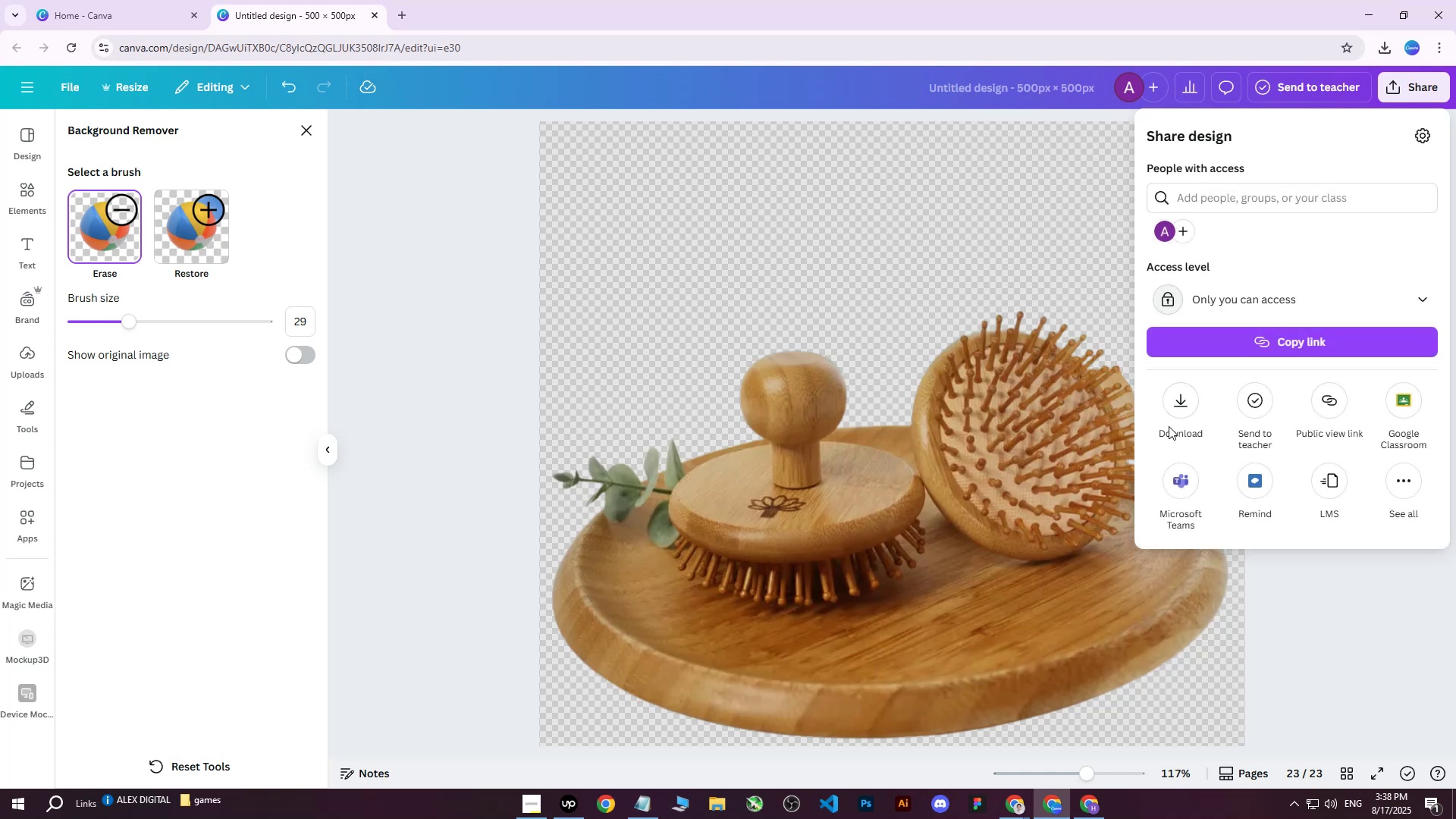 
double_click([1178, 402])
 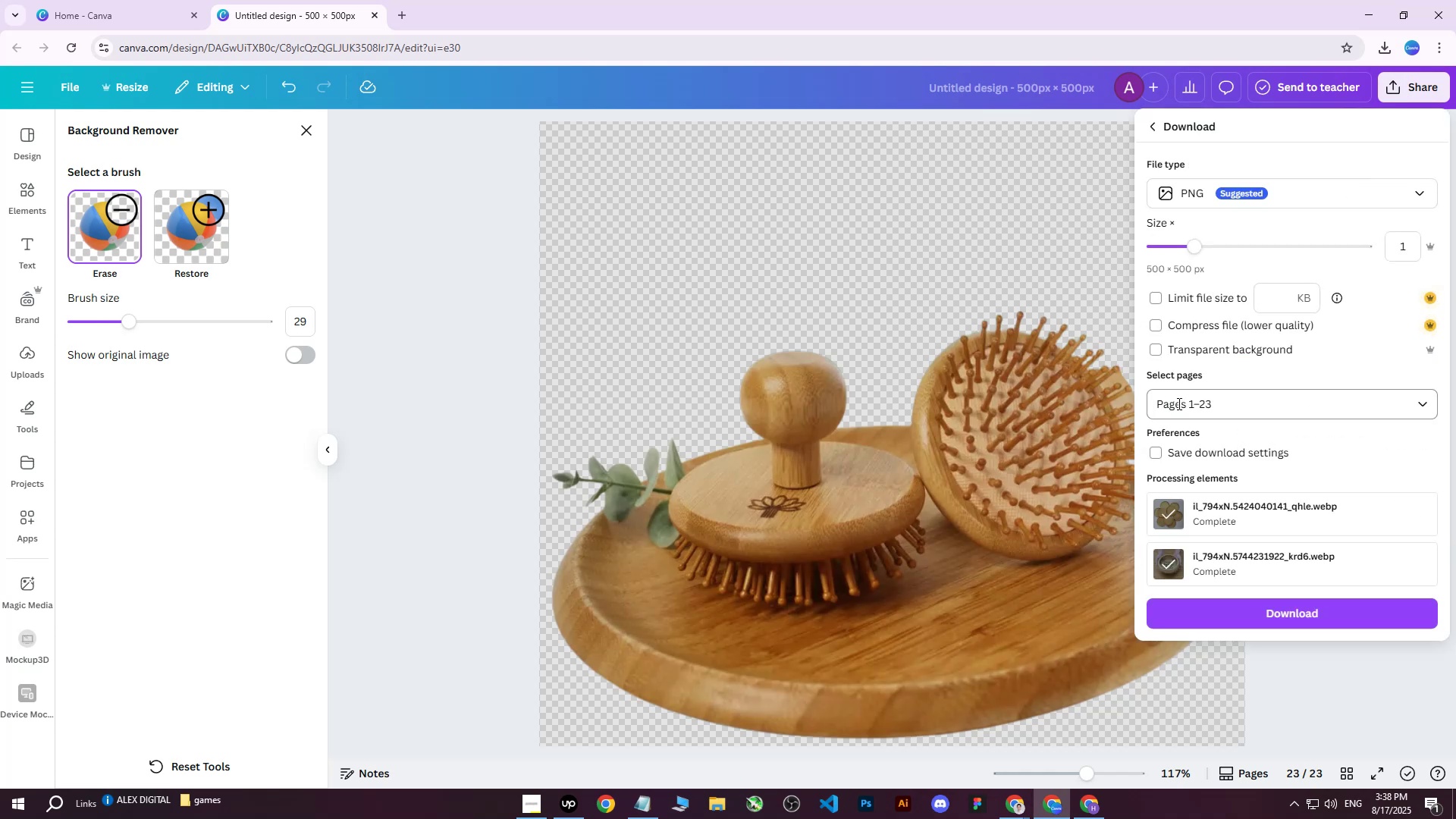 
left_click([882, 342])
 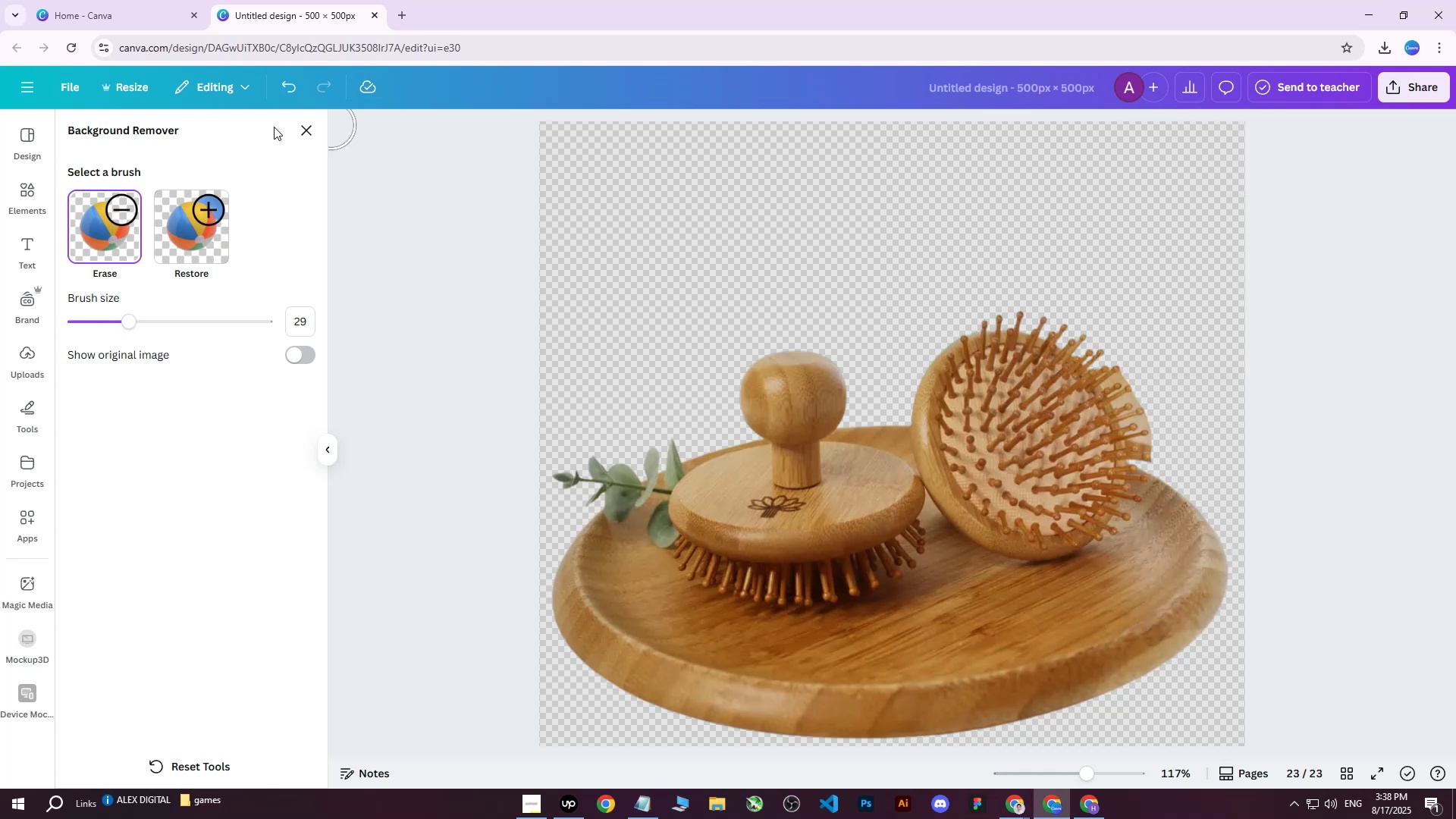 
left_click([311, 131])
 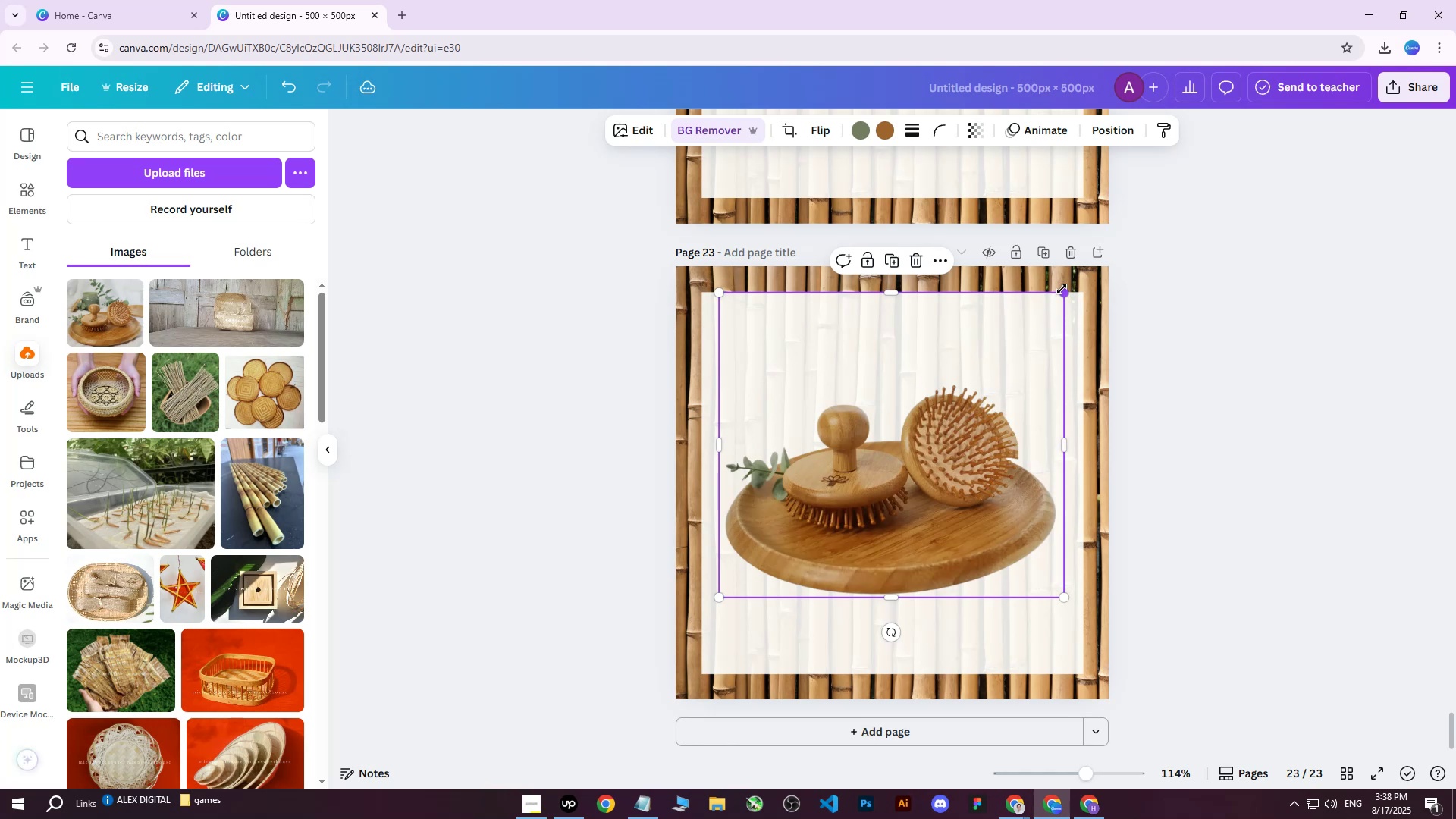 
mouse_move([1039, 320])
 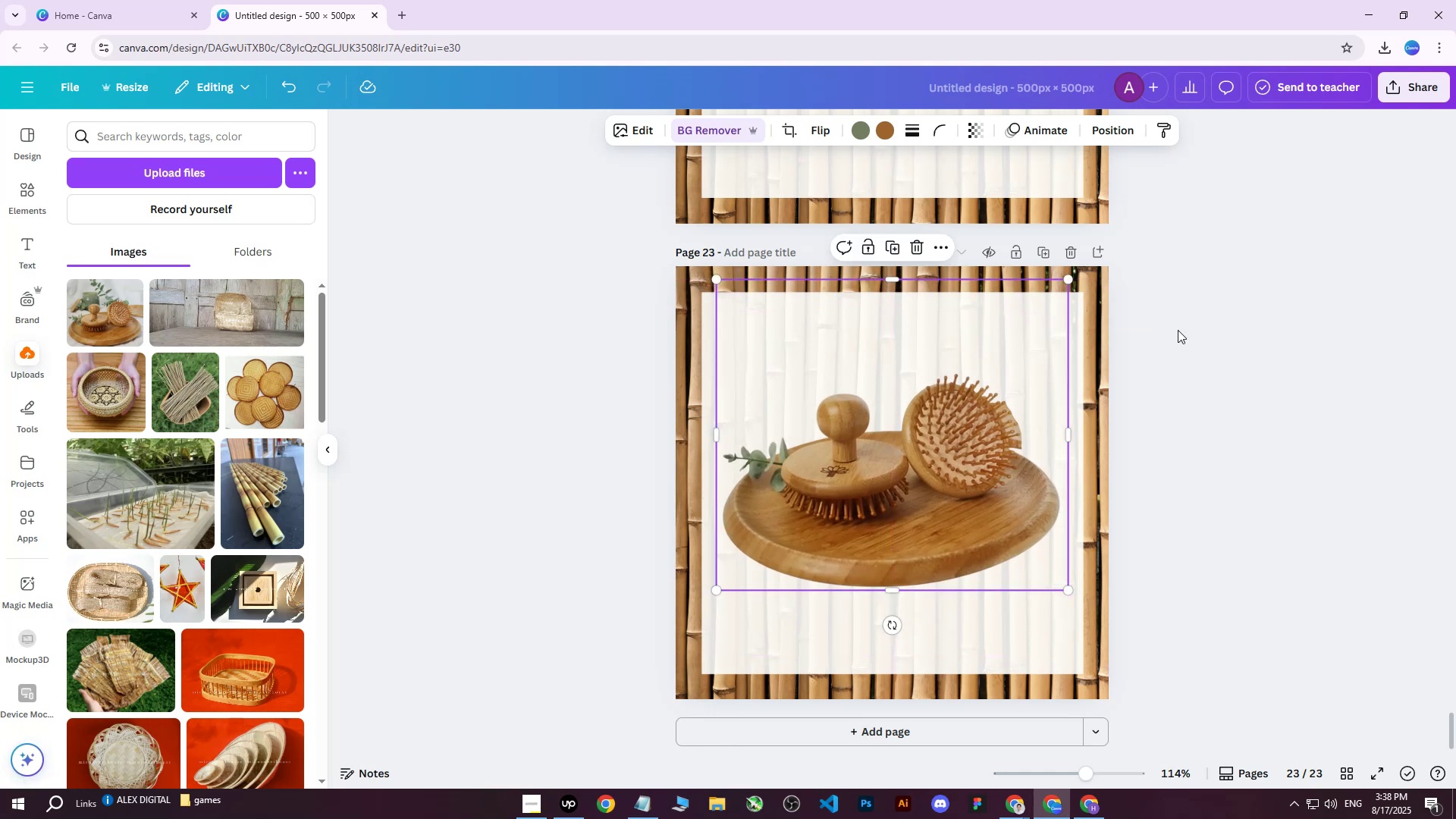 
left_click([1178, 330])
 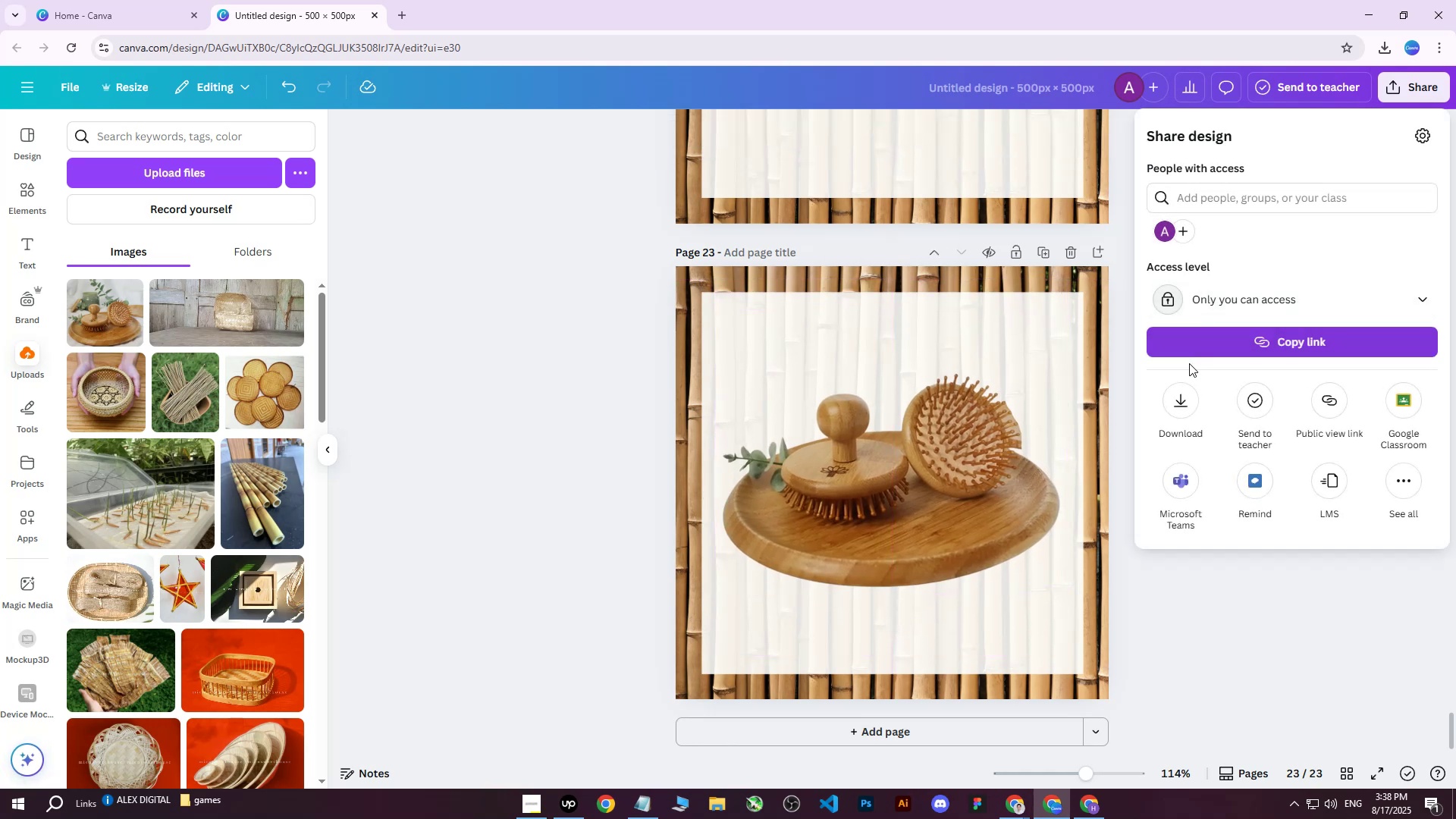 
double_click([1186, 391])
 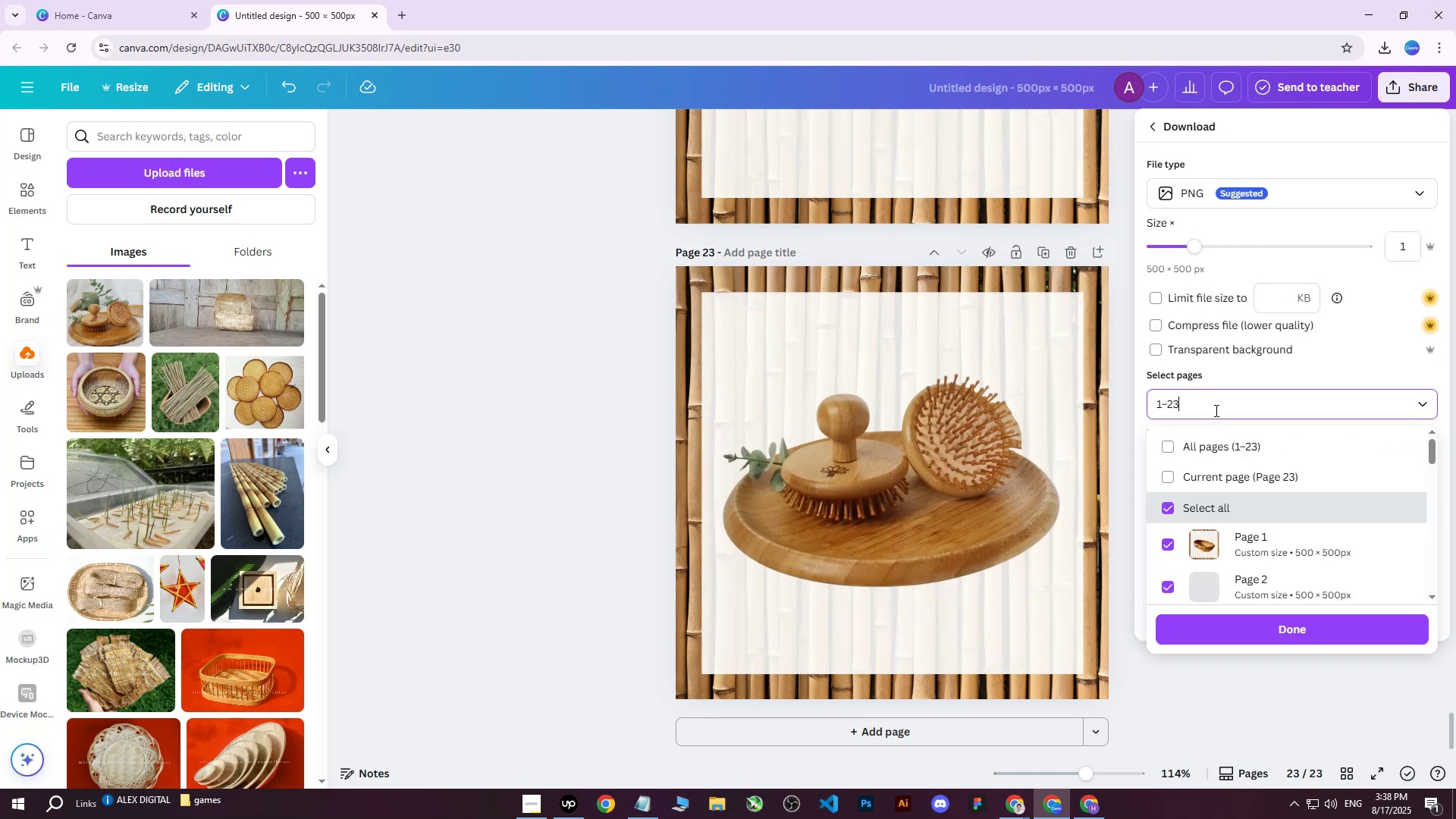 
triple_click([1221, 425])
 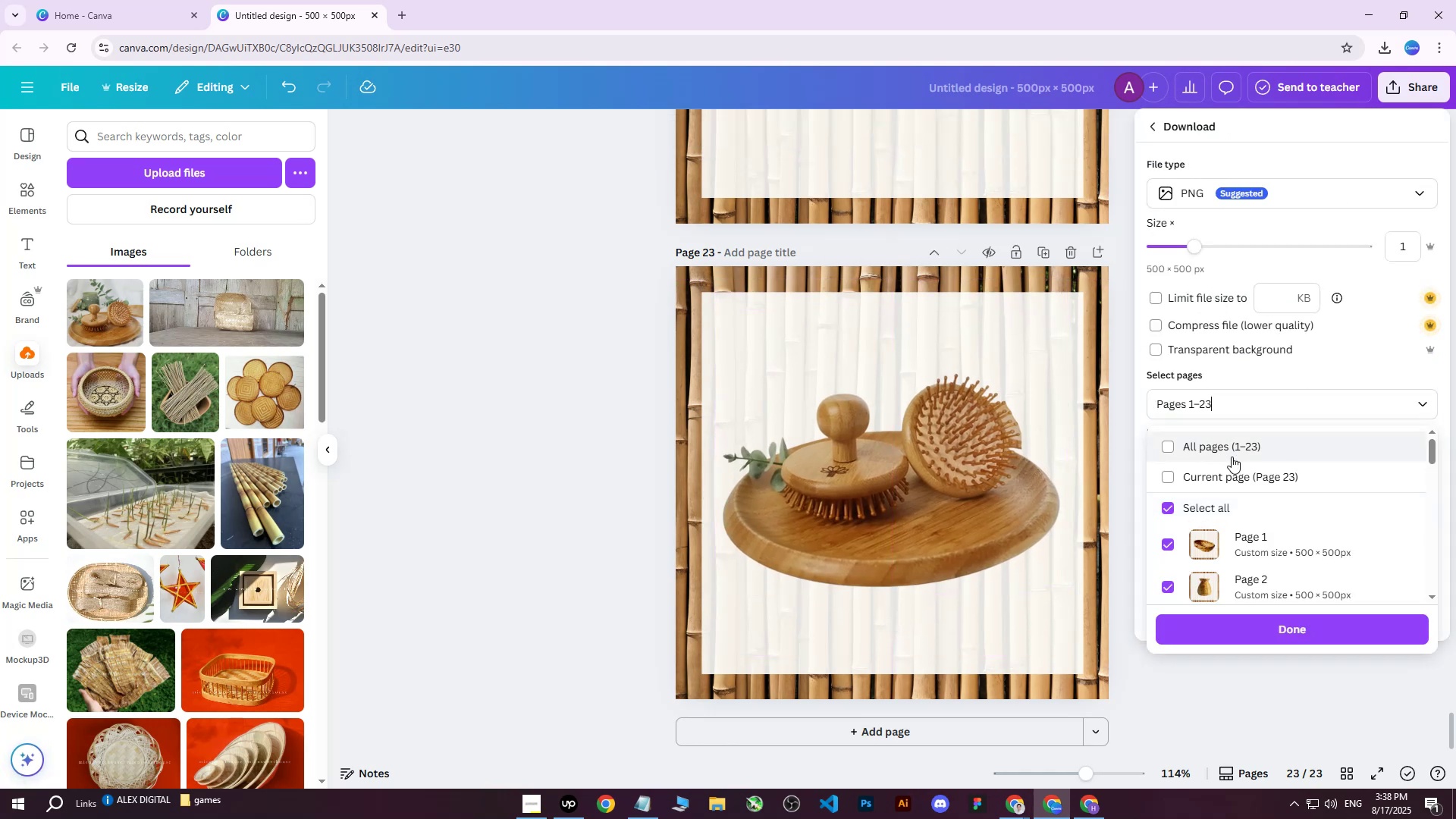 
triple_click([1232, 457])
 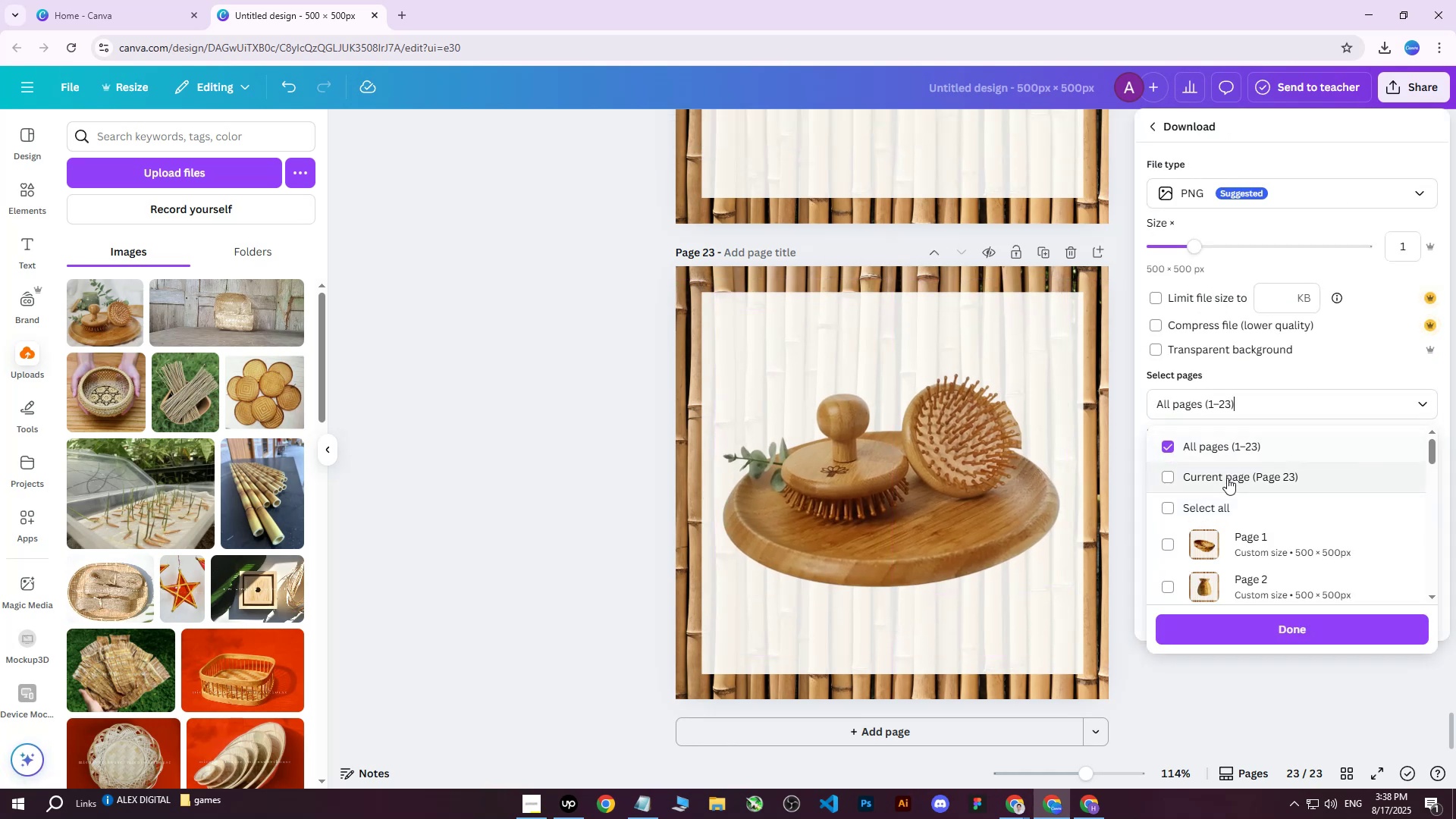 
triple_click([1226, 478])
 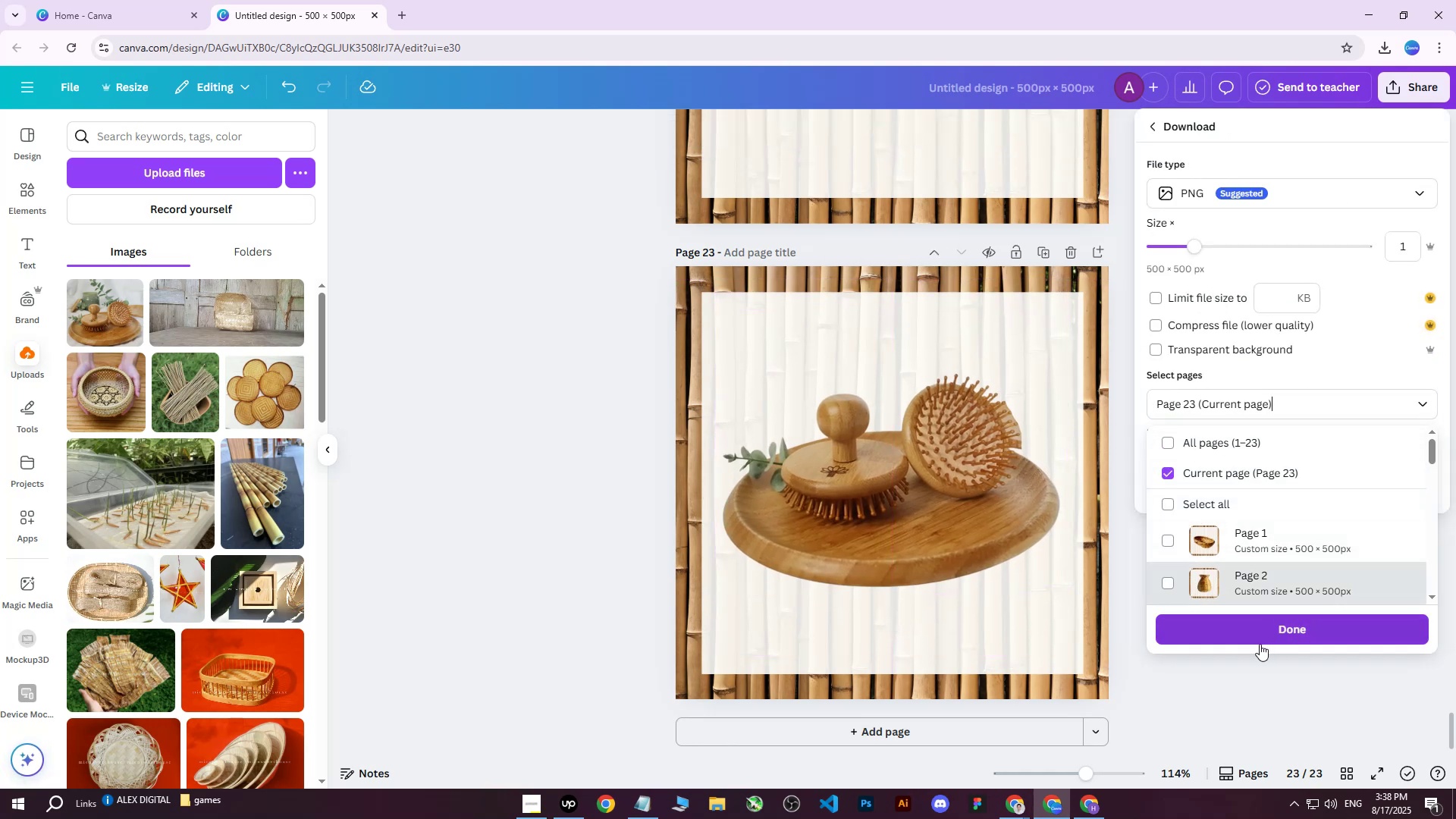 
left_click([1259, 632])
 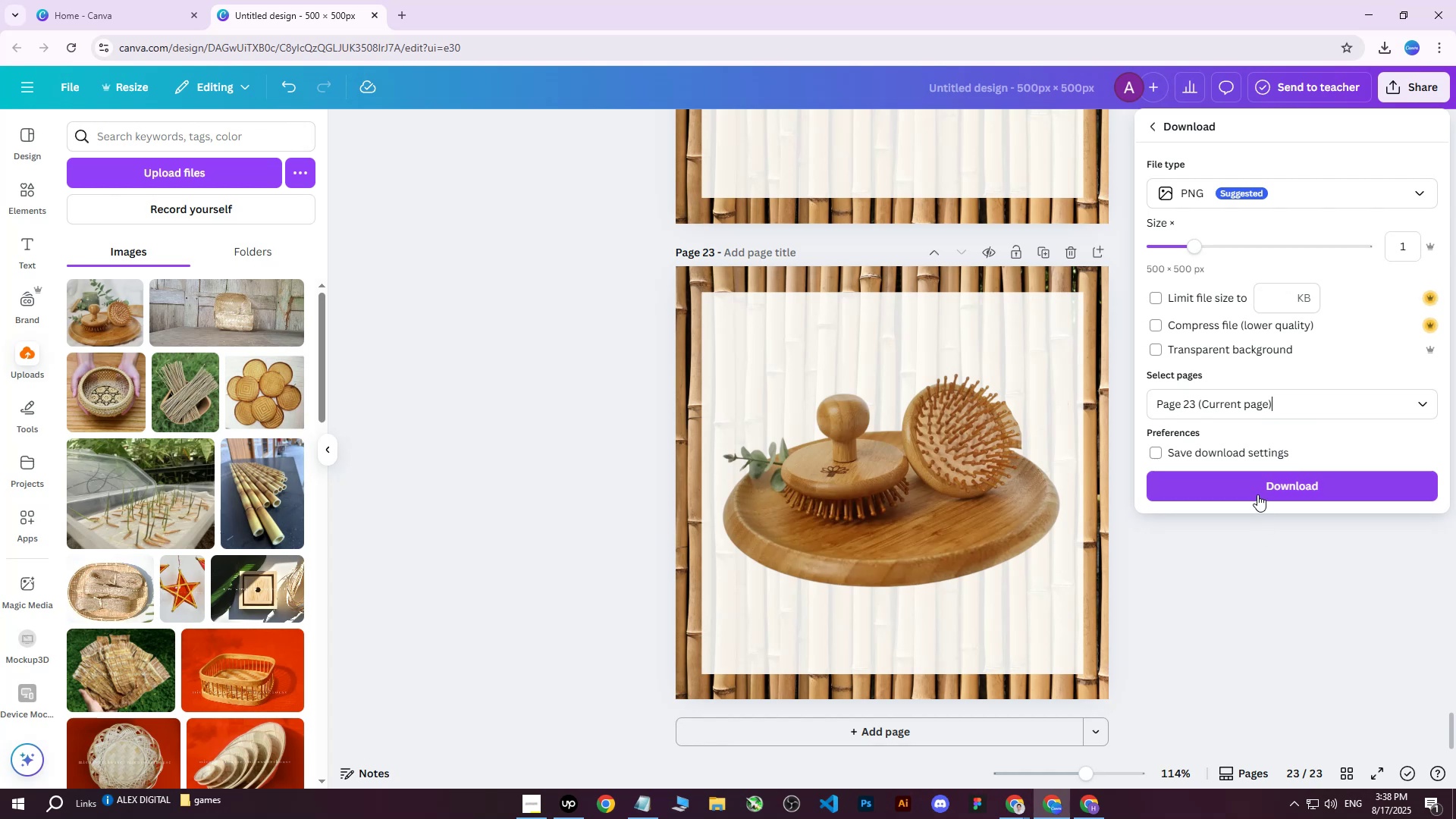 
left_click([1258, 492])
 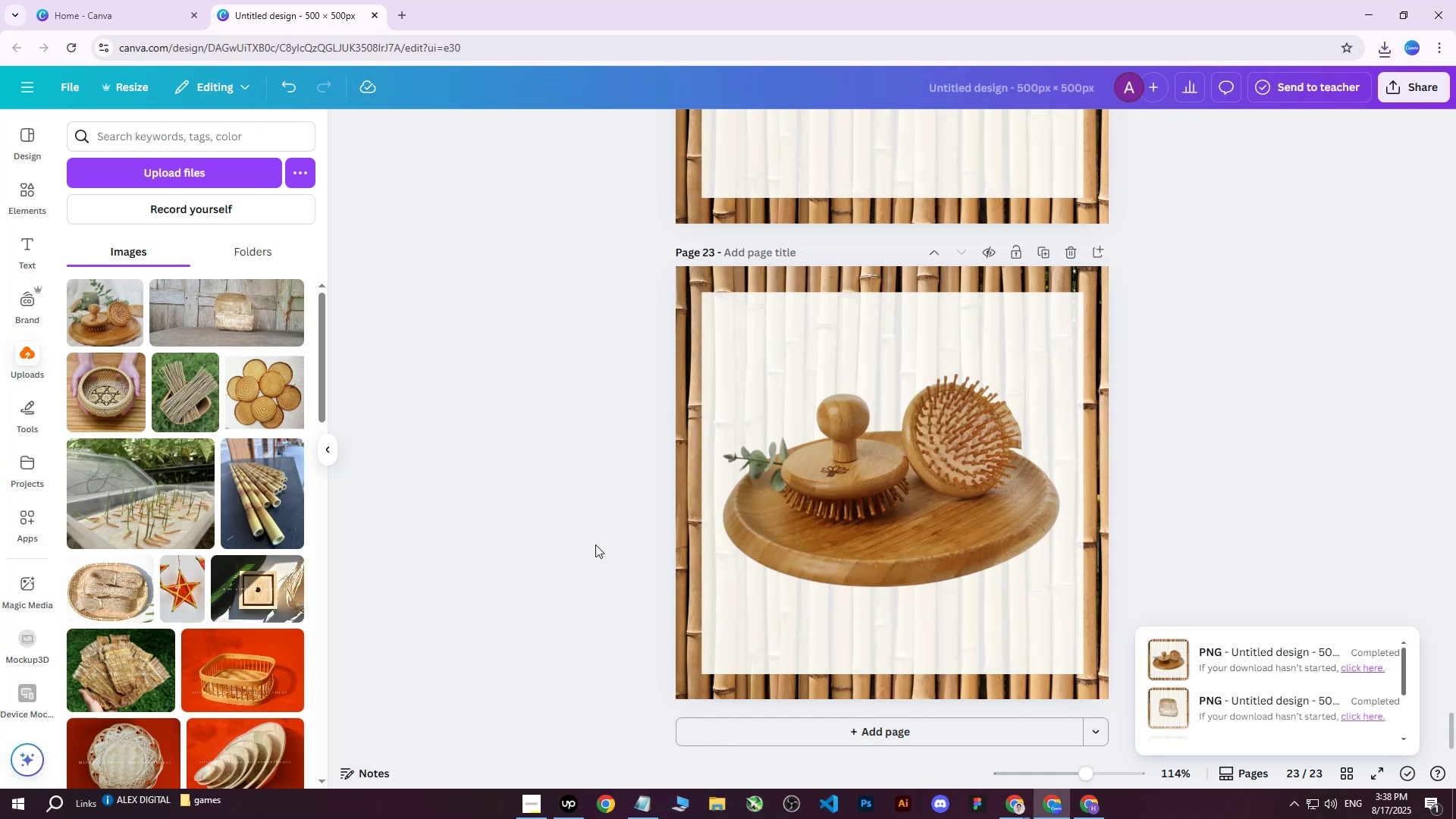 
wait(15.29)
 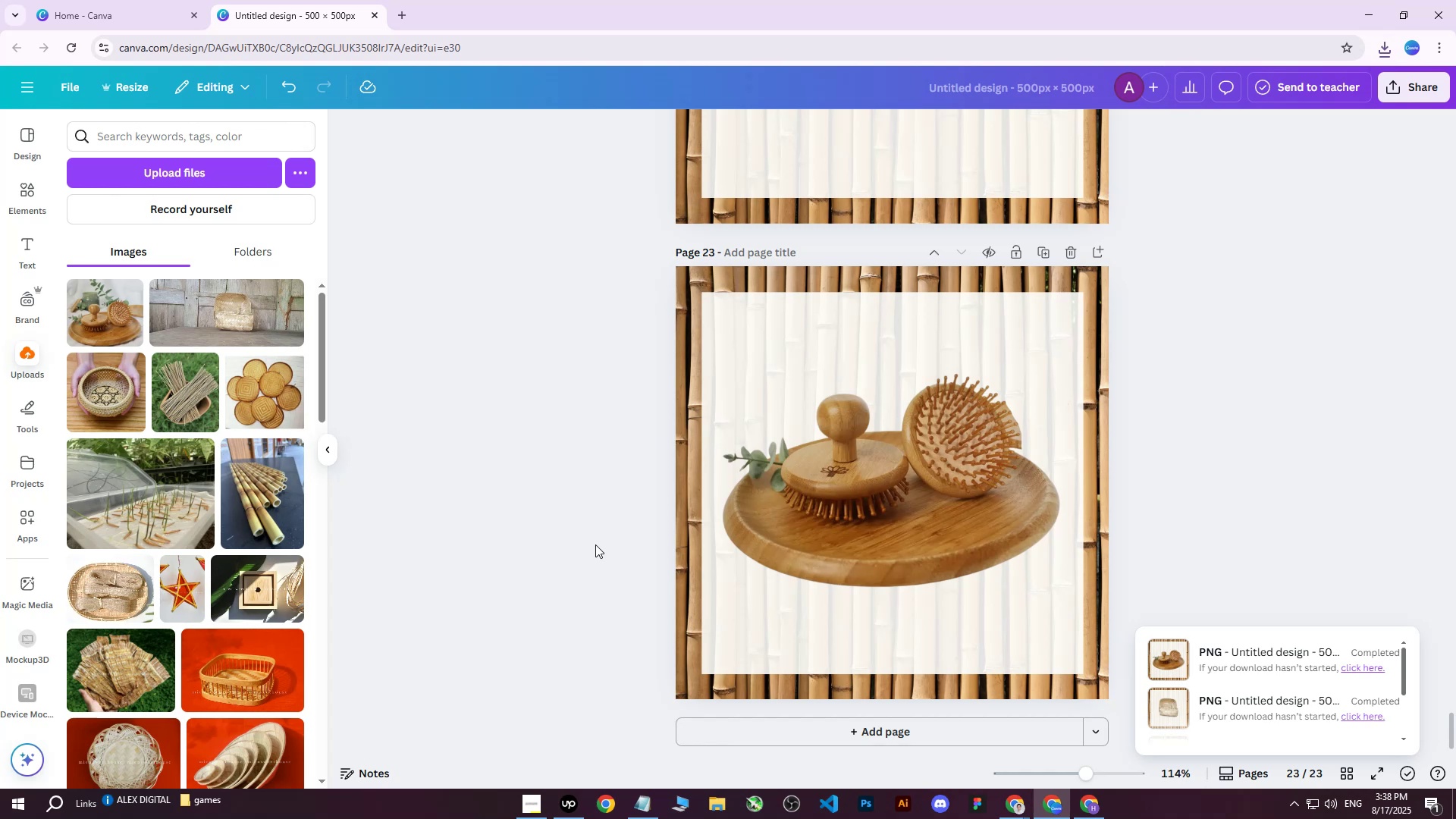 
left_click([1389, 88])
 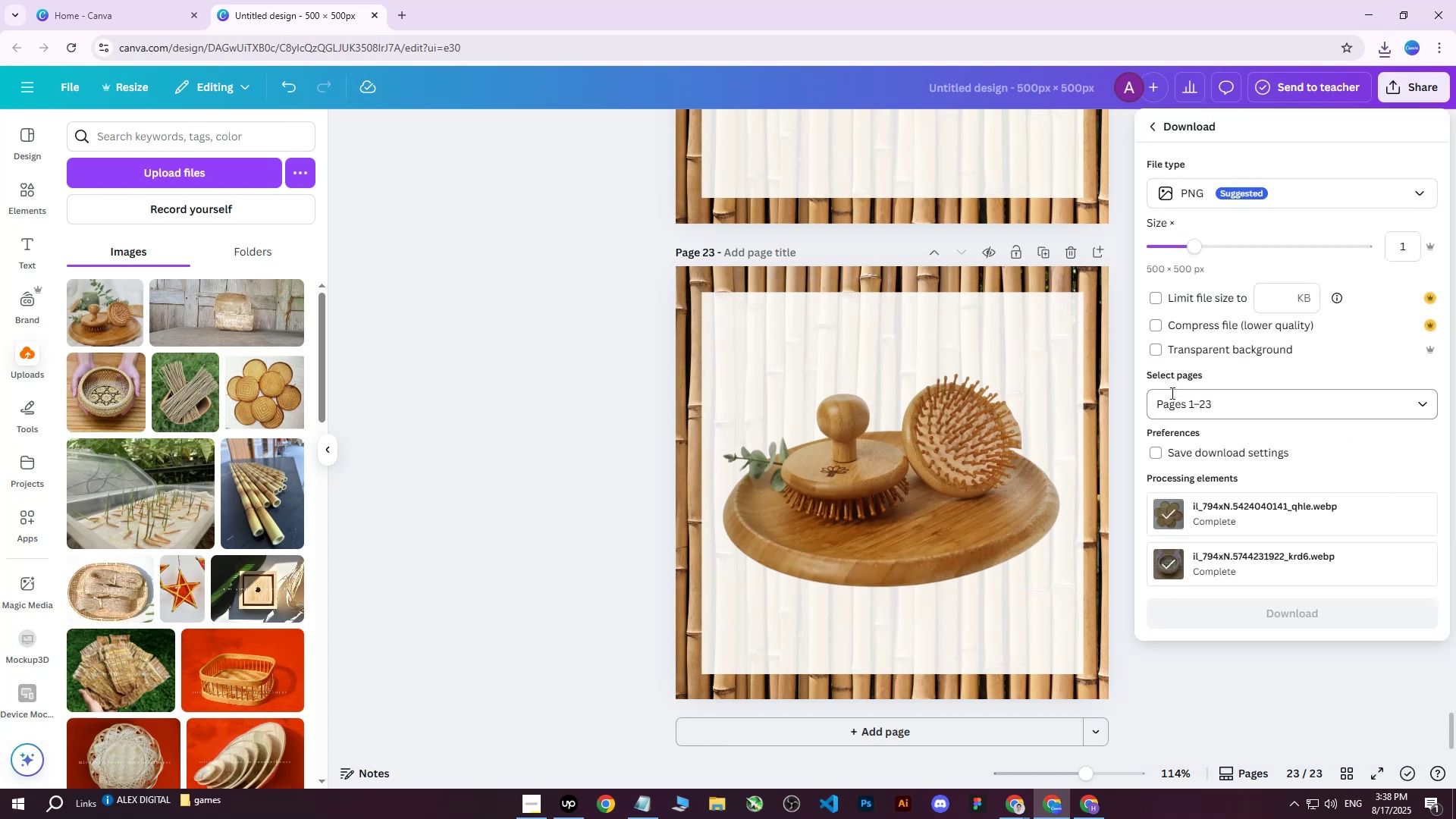 
double_click([1175, 405])
 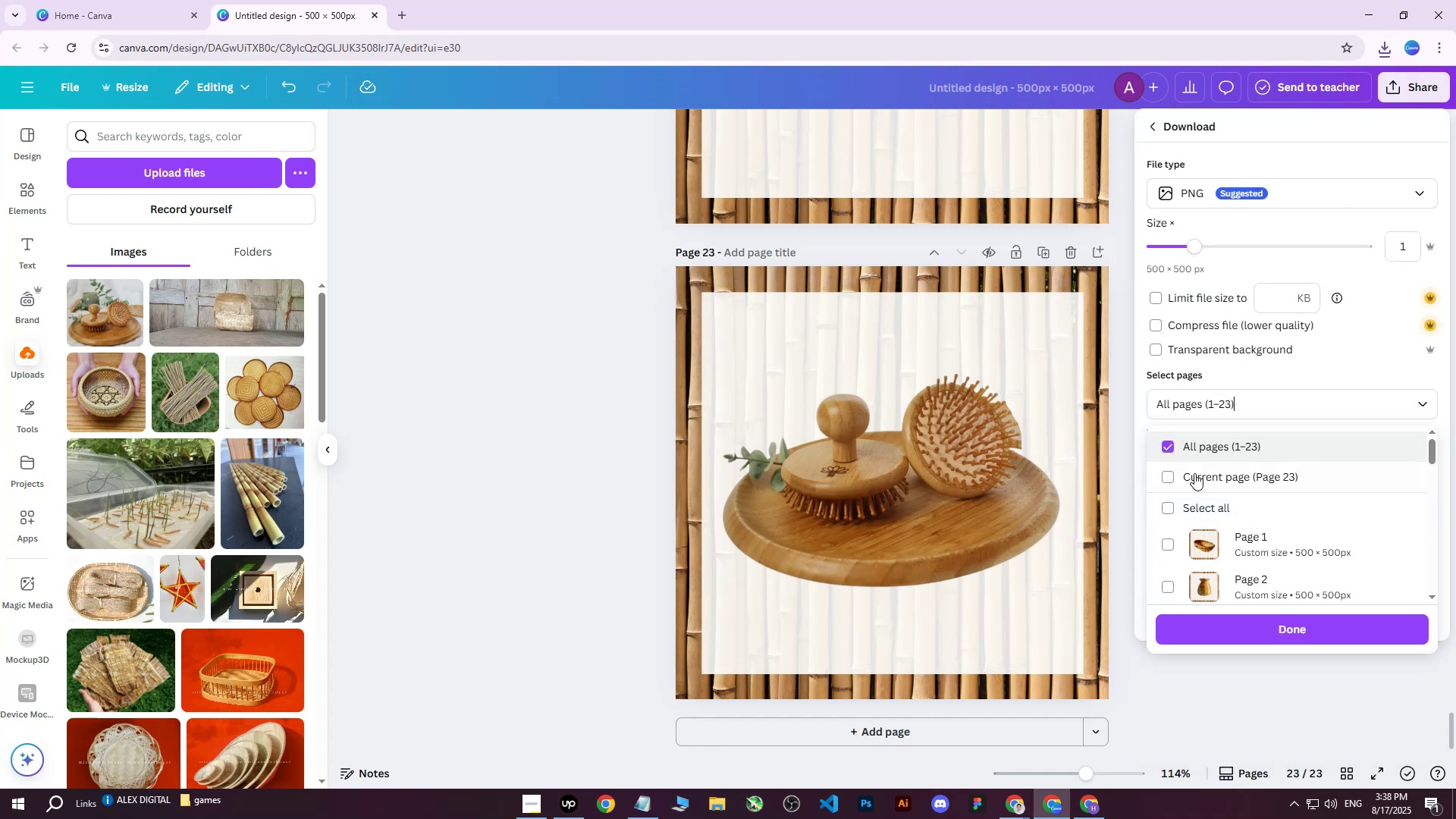 
triple_click([1200, 484])
 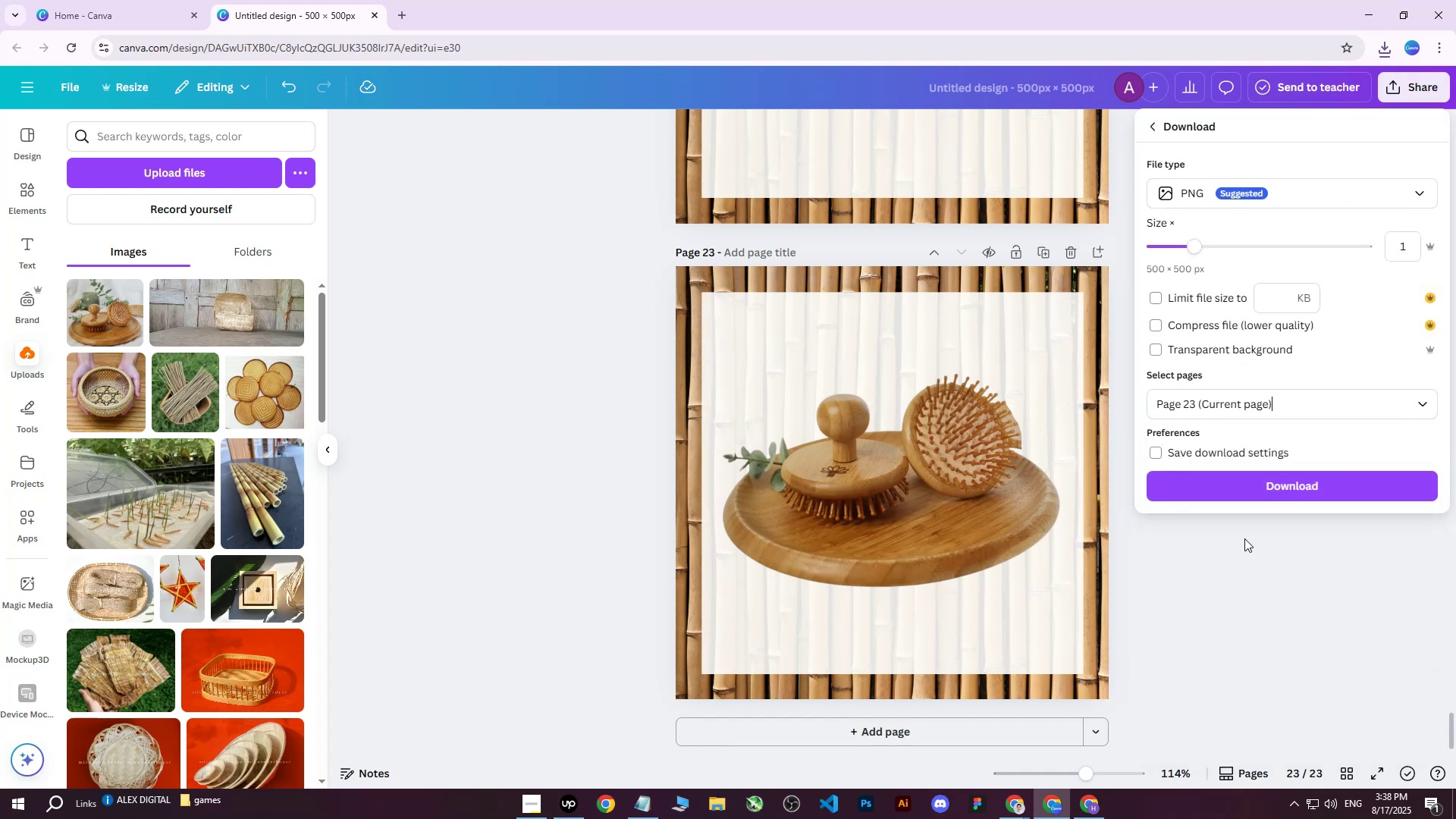 
left_click([1244, 476])
 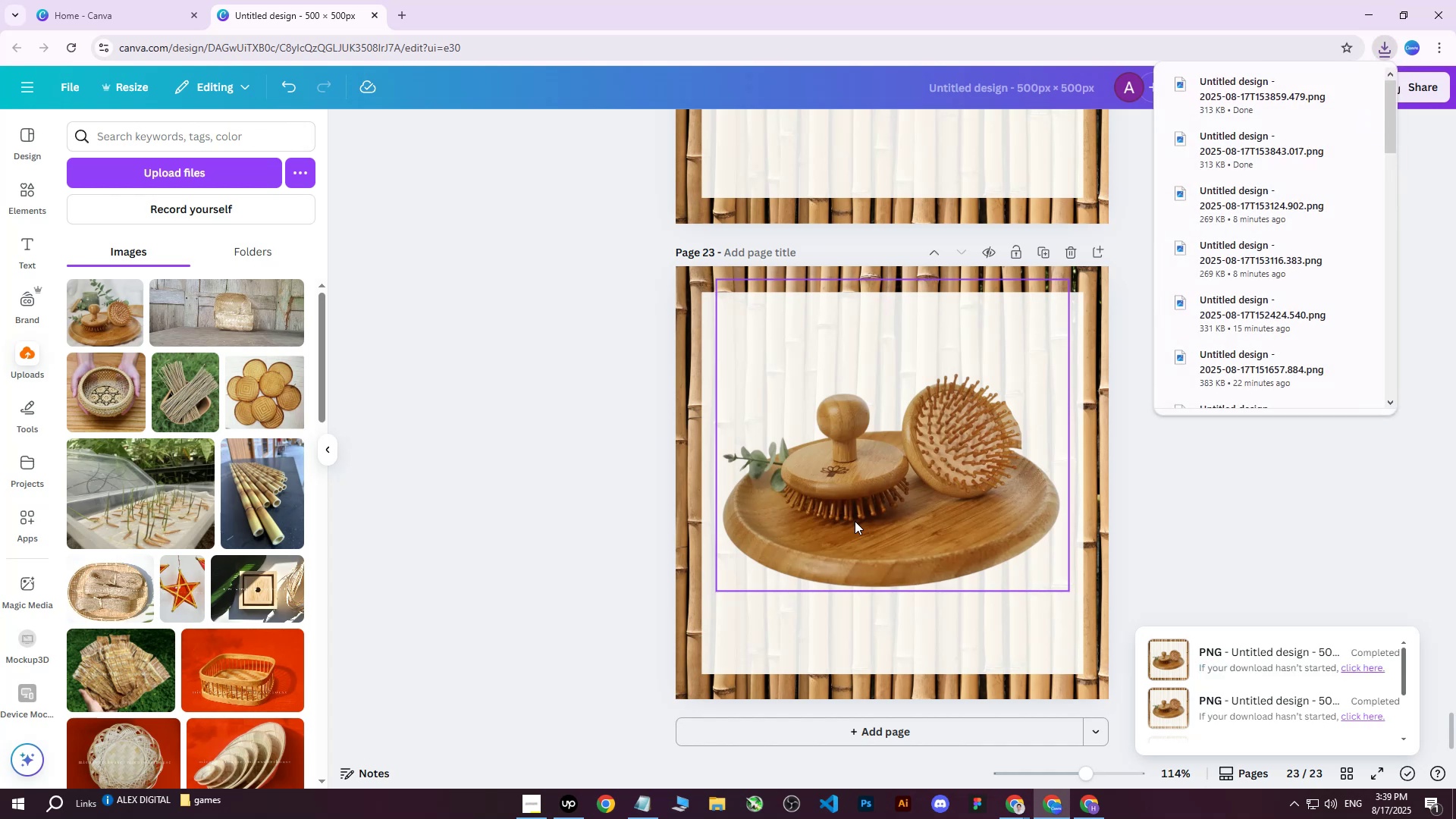 
wait(9.25)
 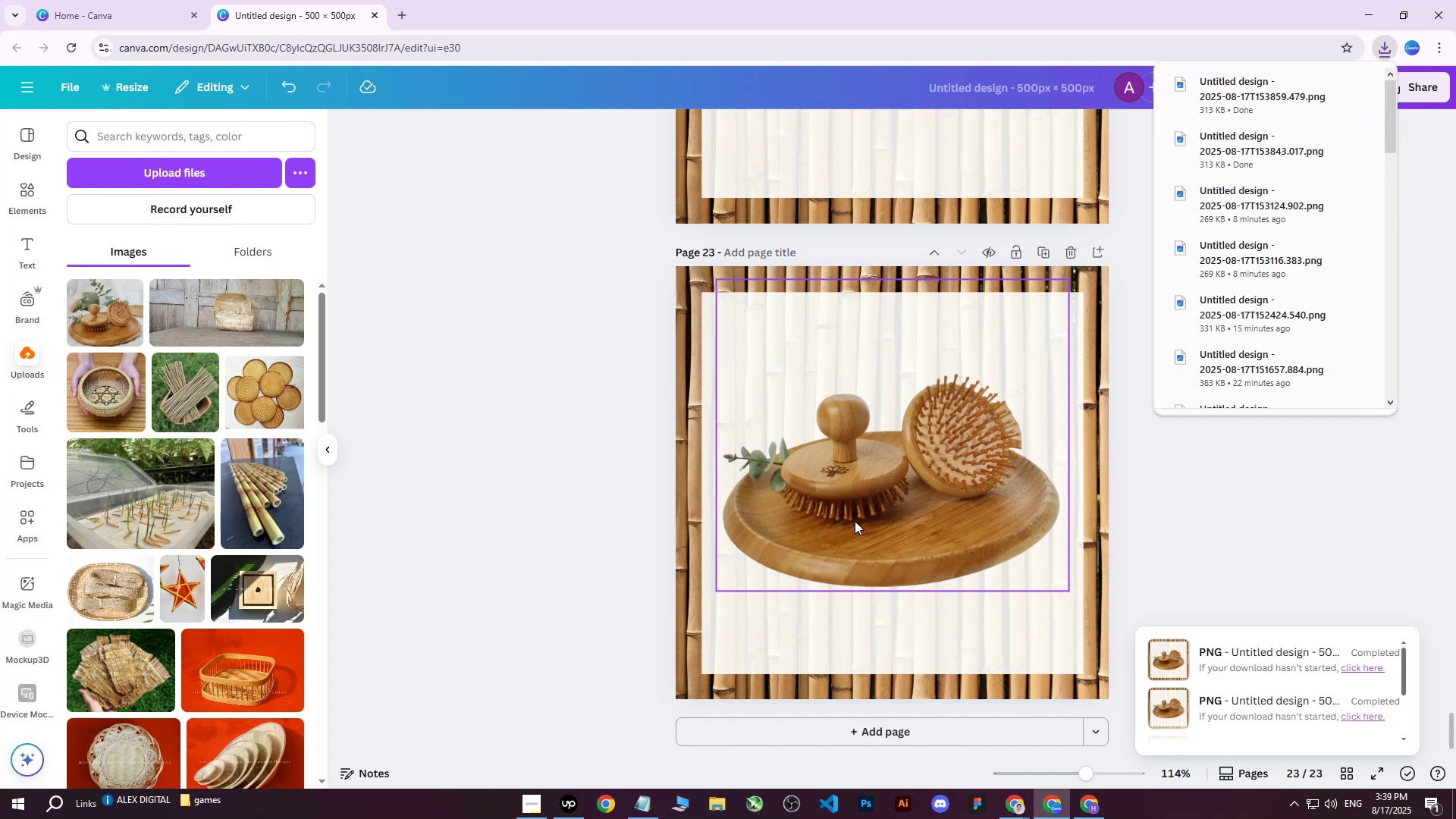 
left_click([1074, 805])
 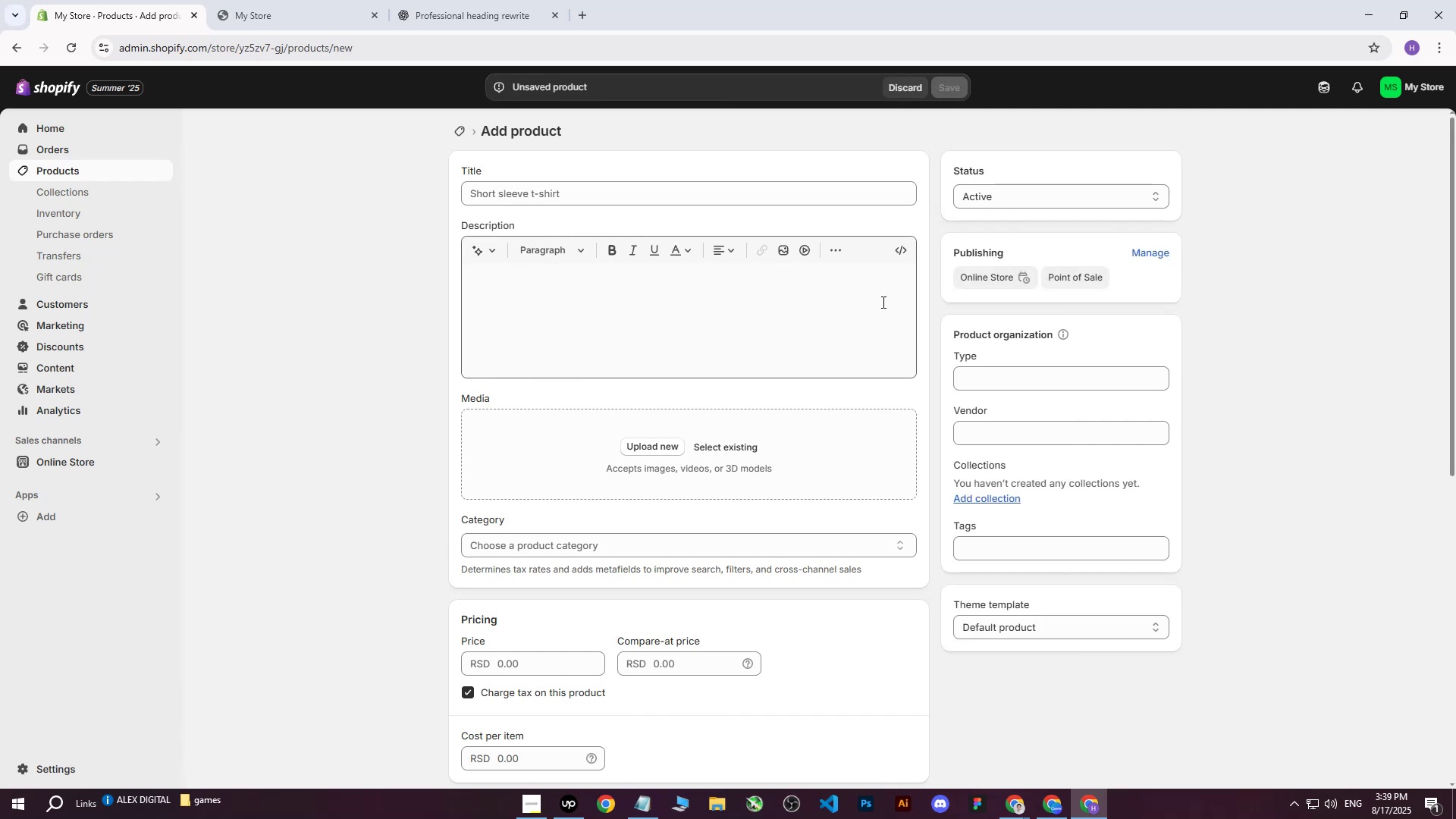 
wait(5.03)
 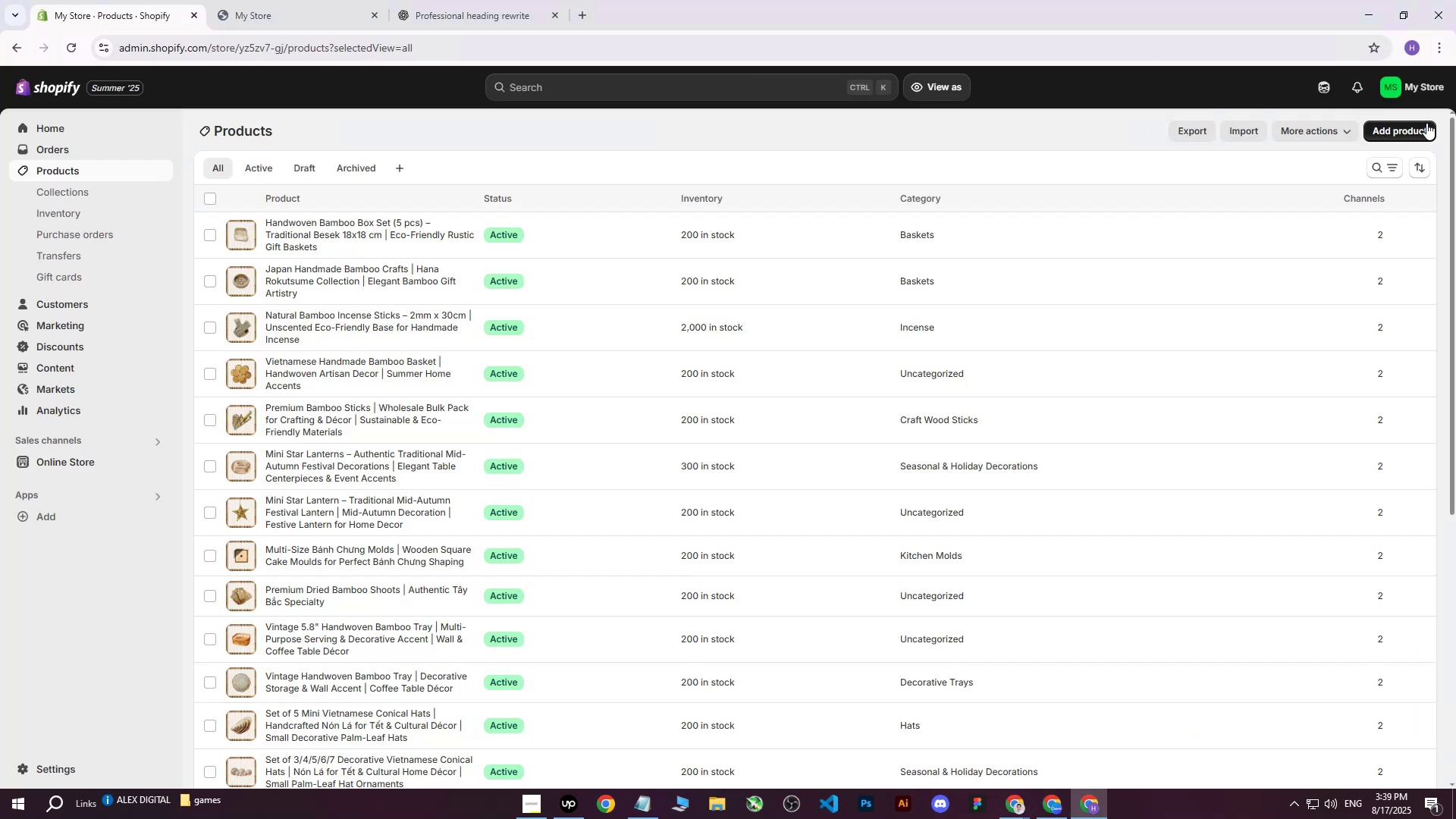 
left_click([659, 444])
 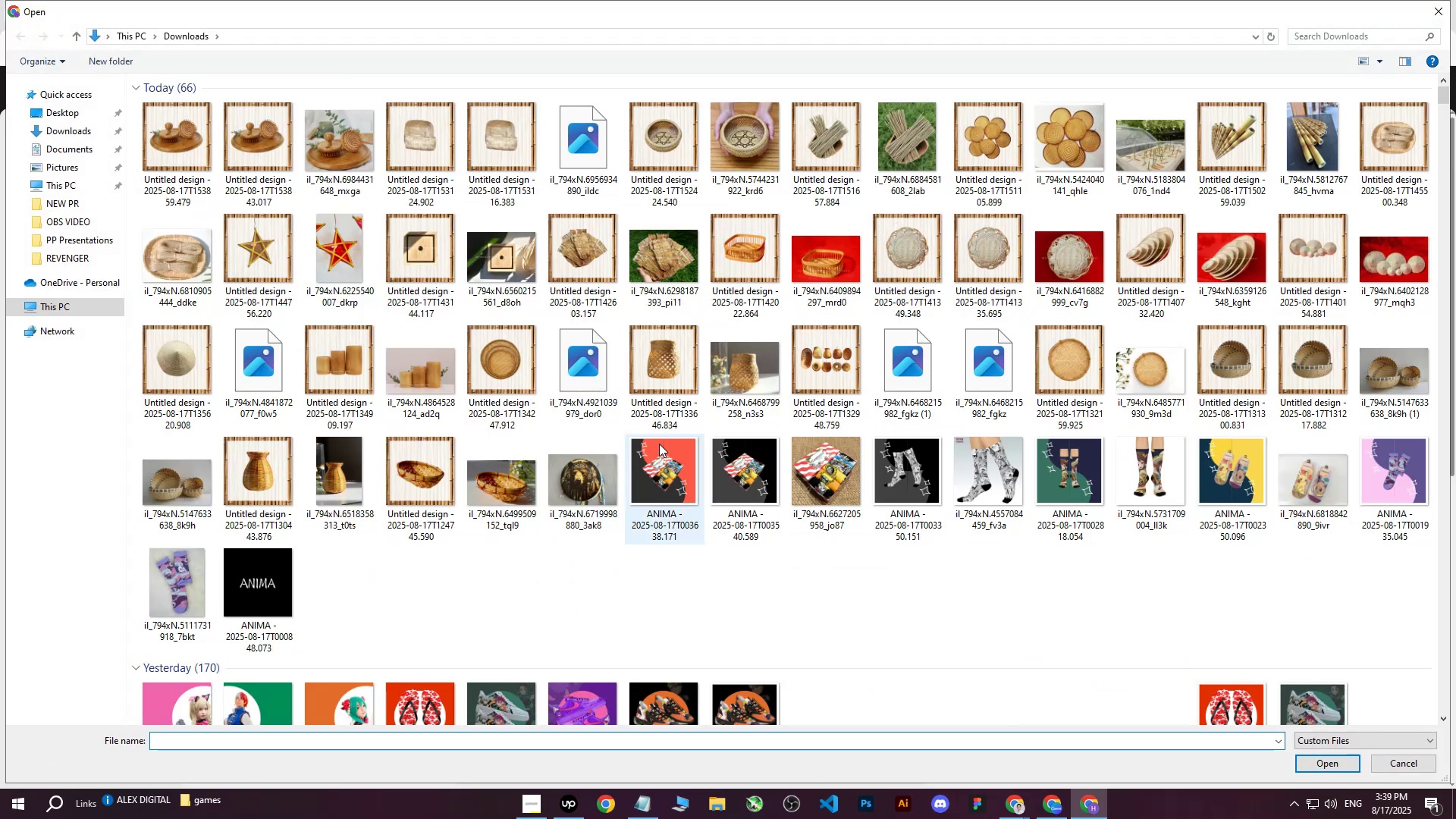 
wait(8.23)
 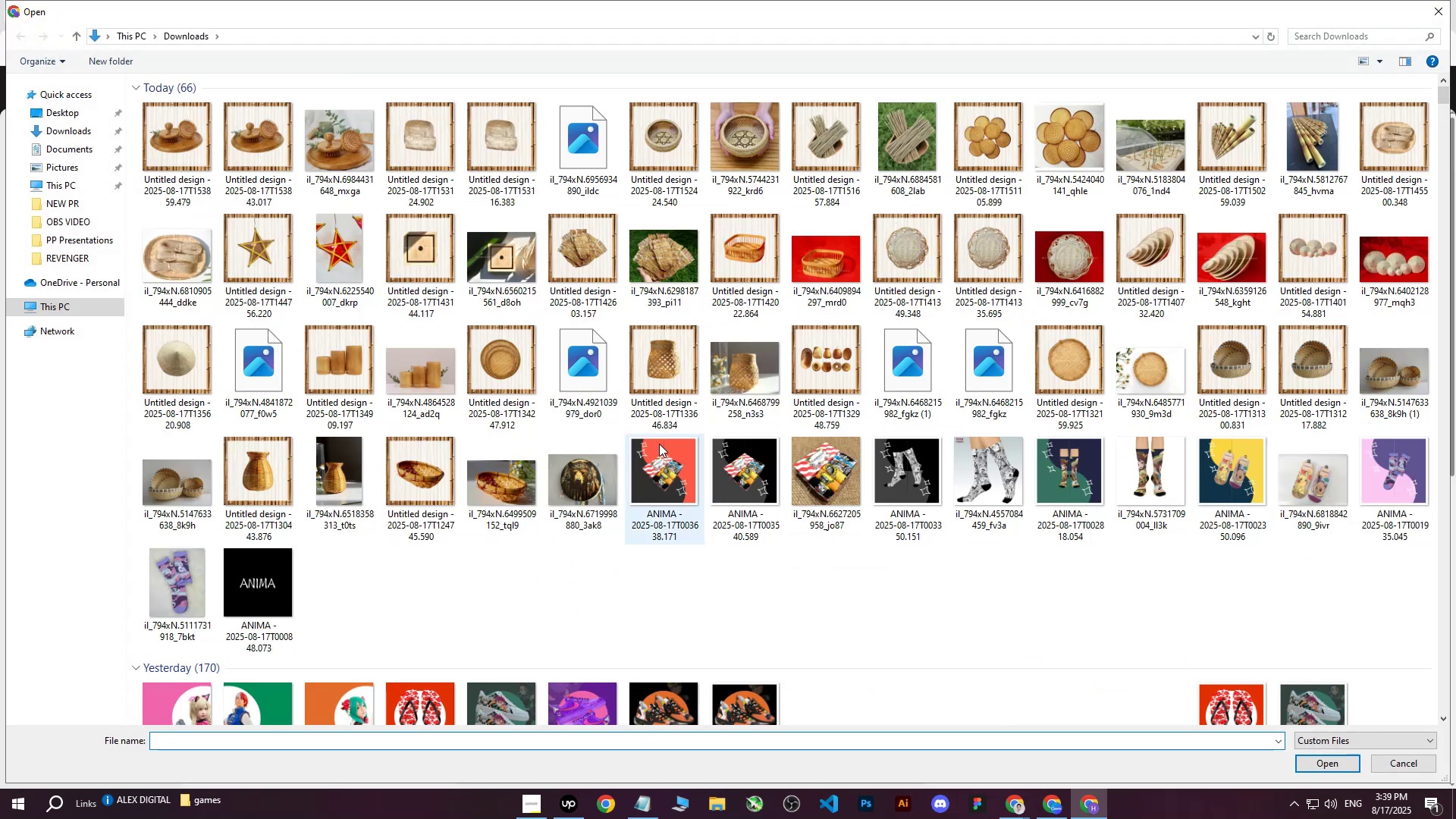 
left_click([187, 141])
 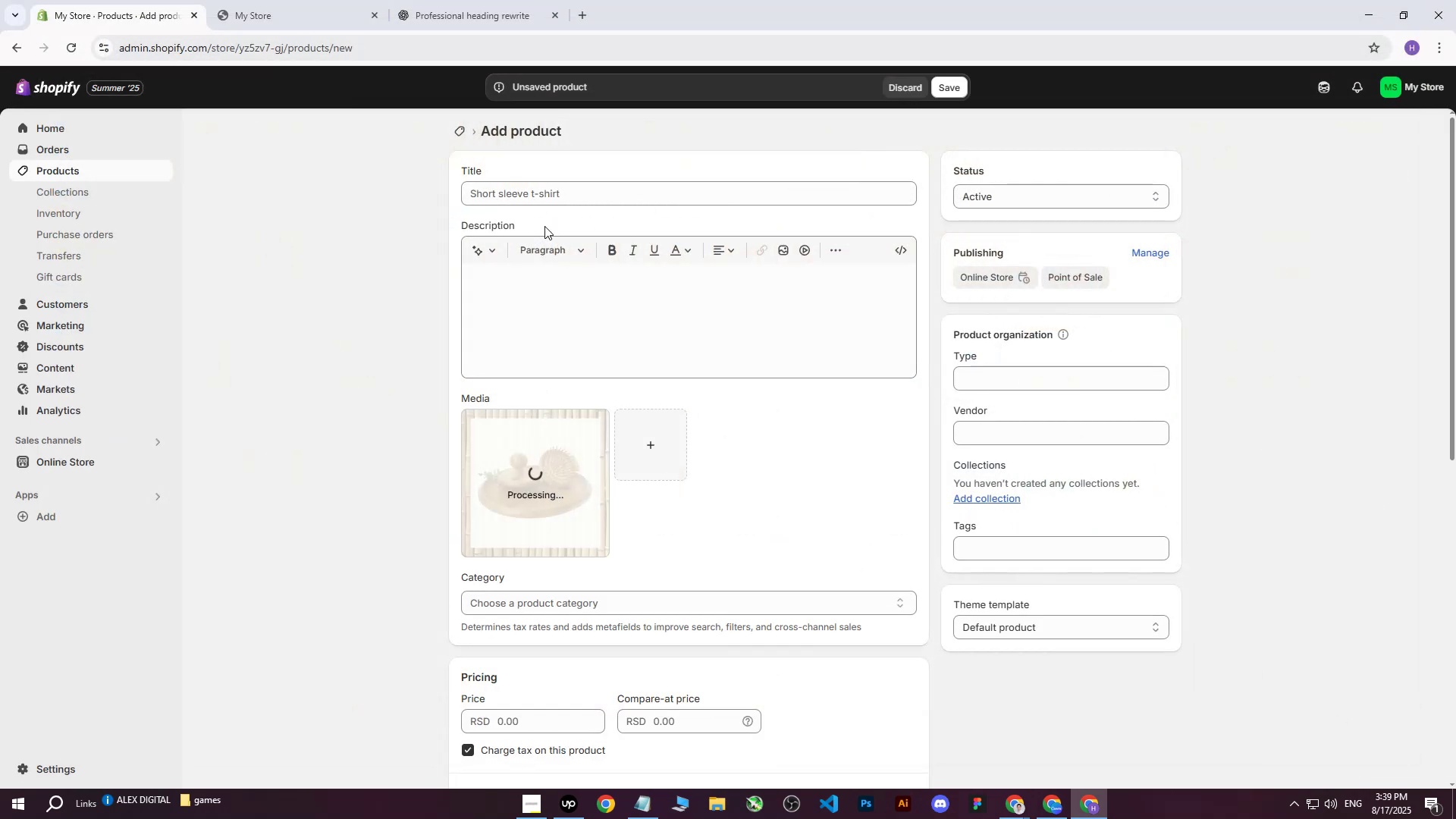 
wait(5.39)
 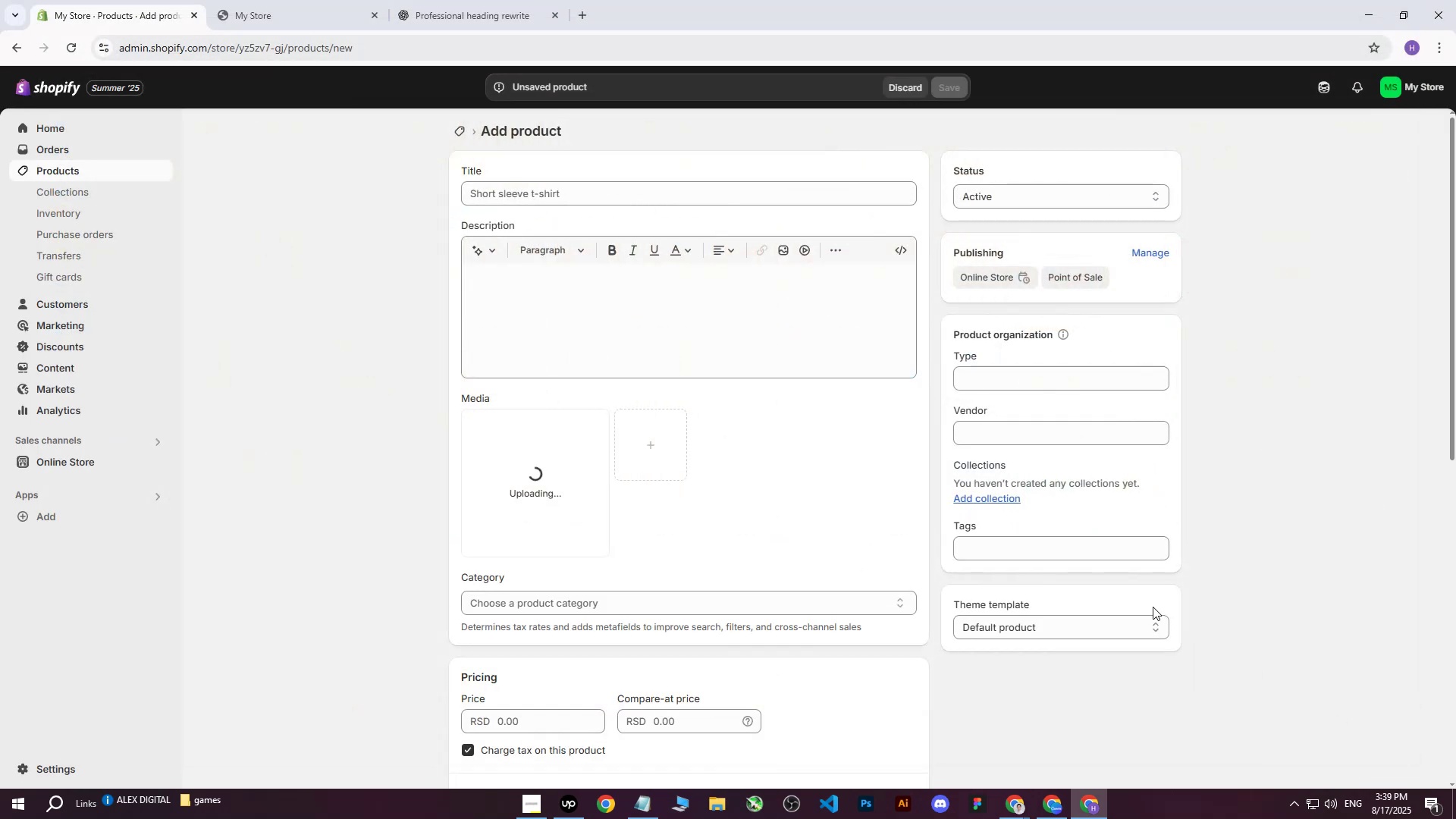 
left_click([365, 441])
 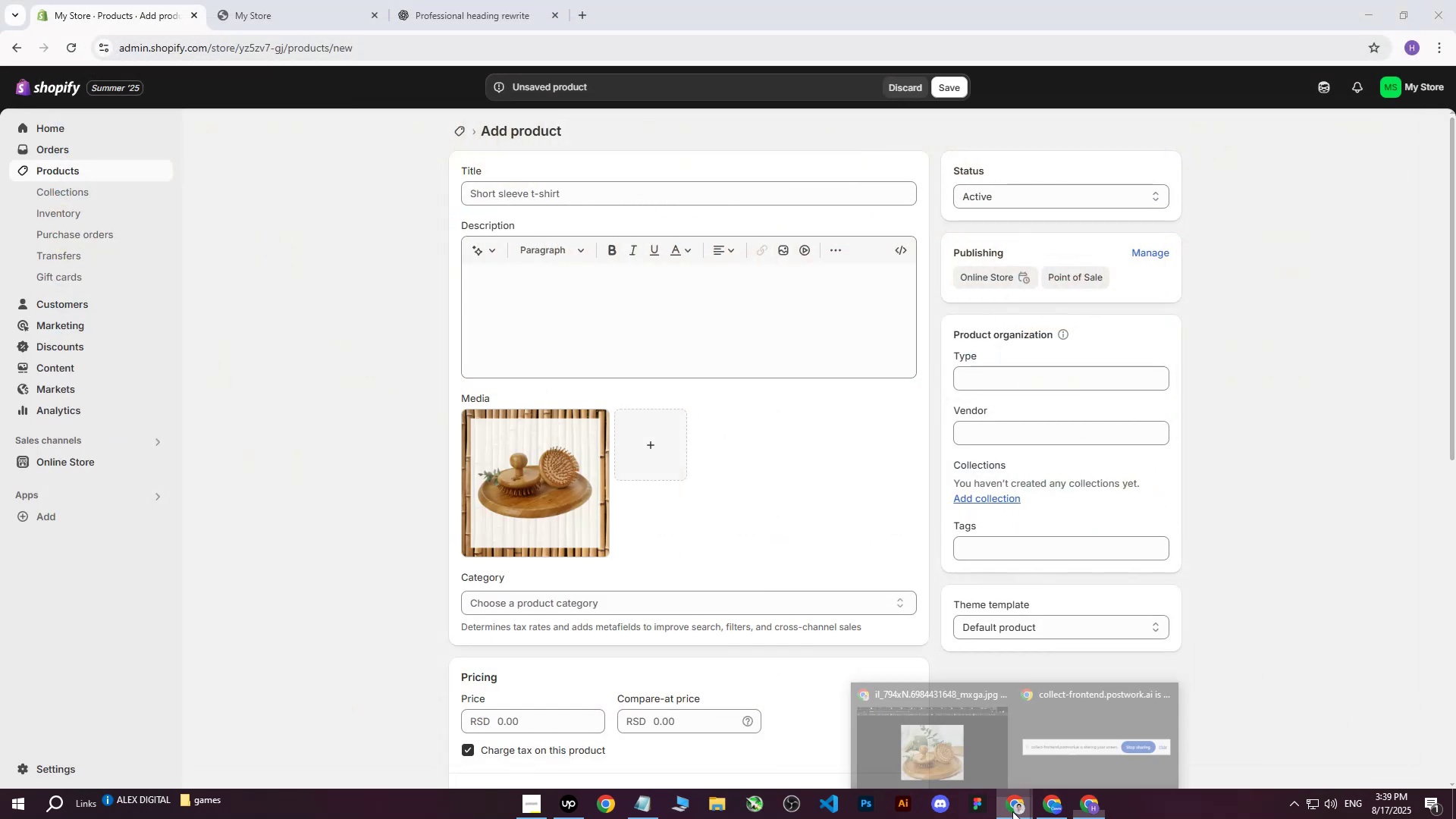 
double_click([913, 735])
 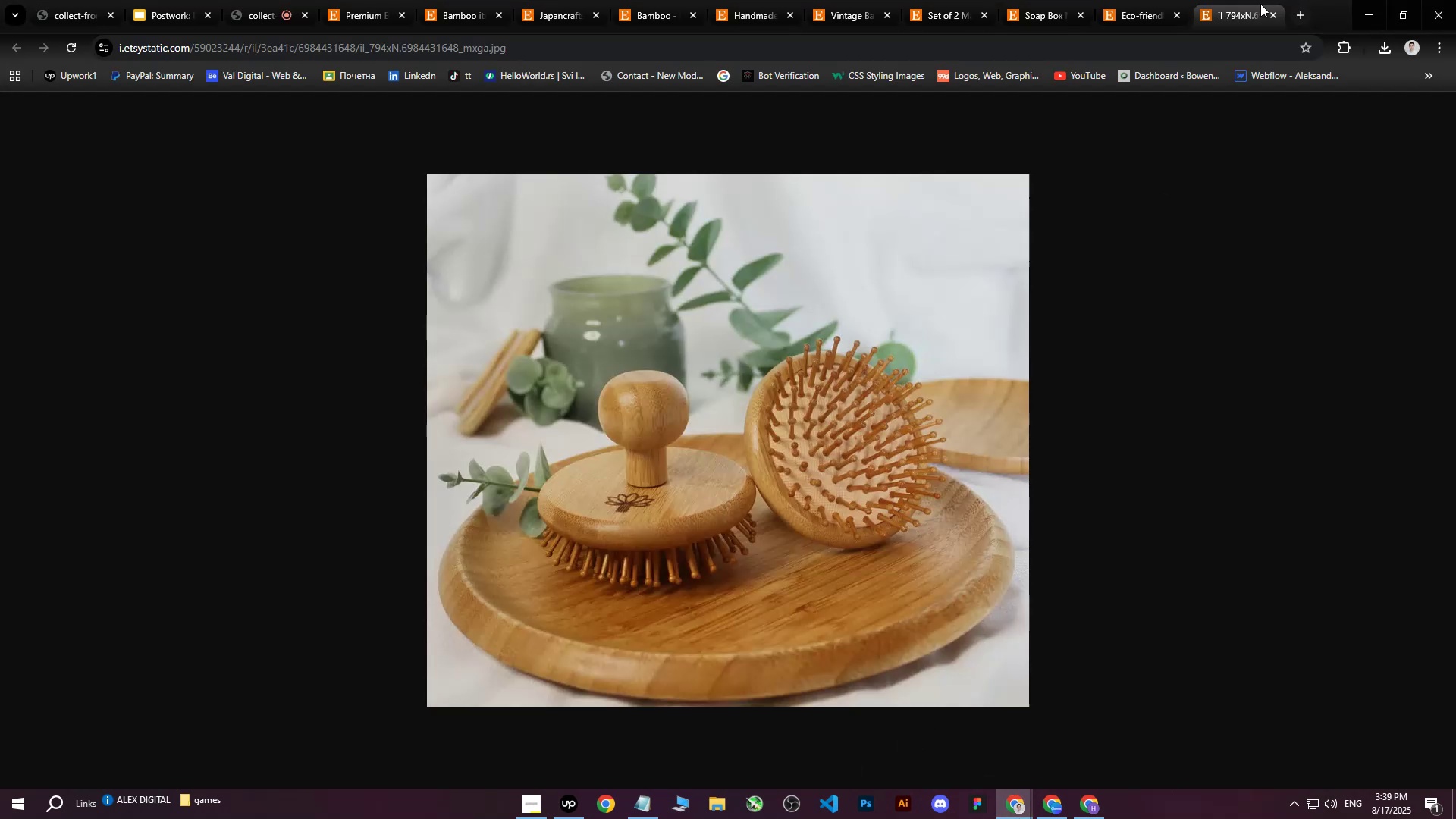 
left_click([1273, 15])
 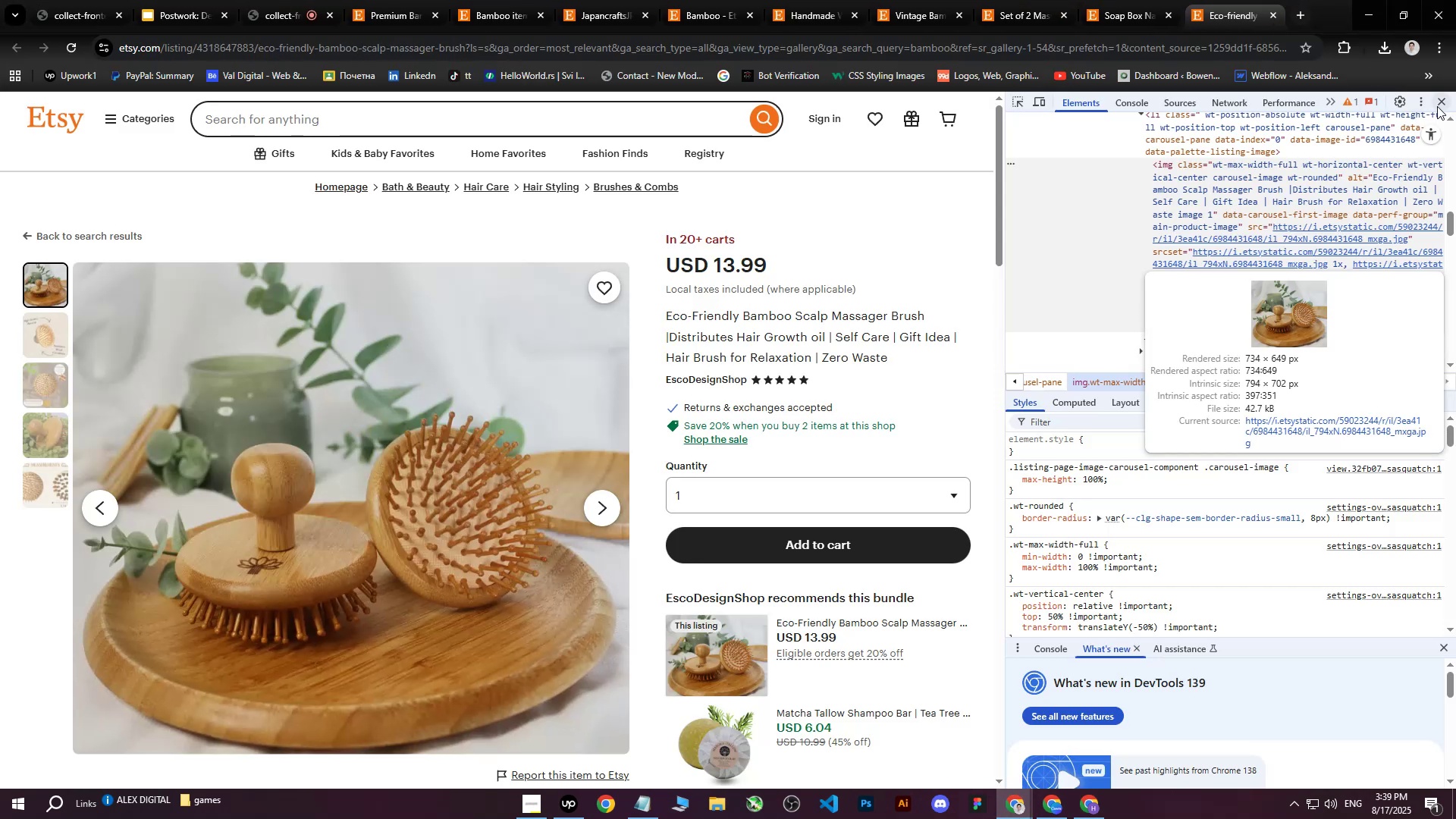 
left_click([1442, 106])
 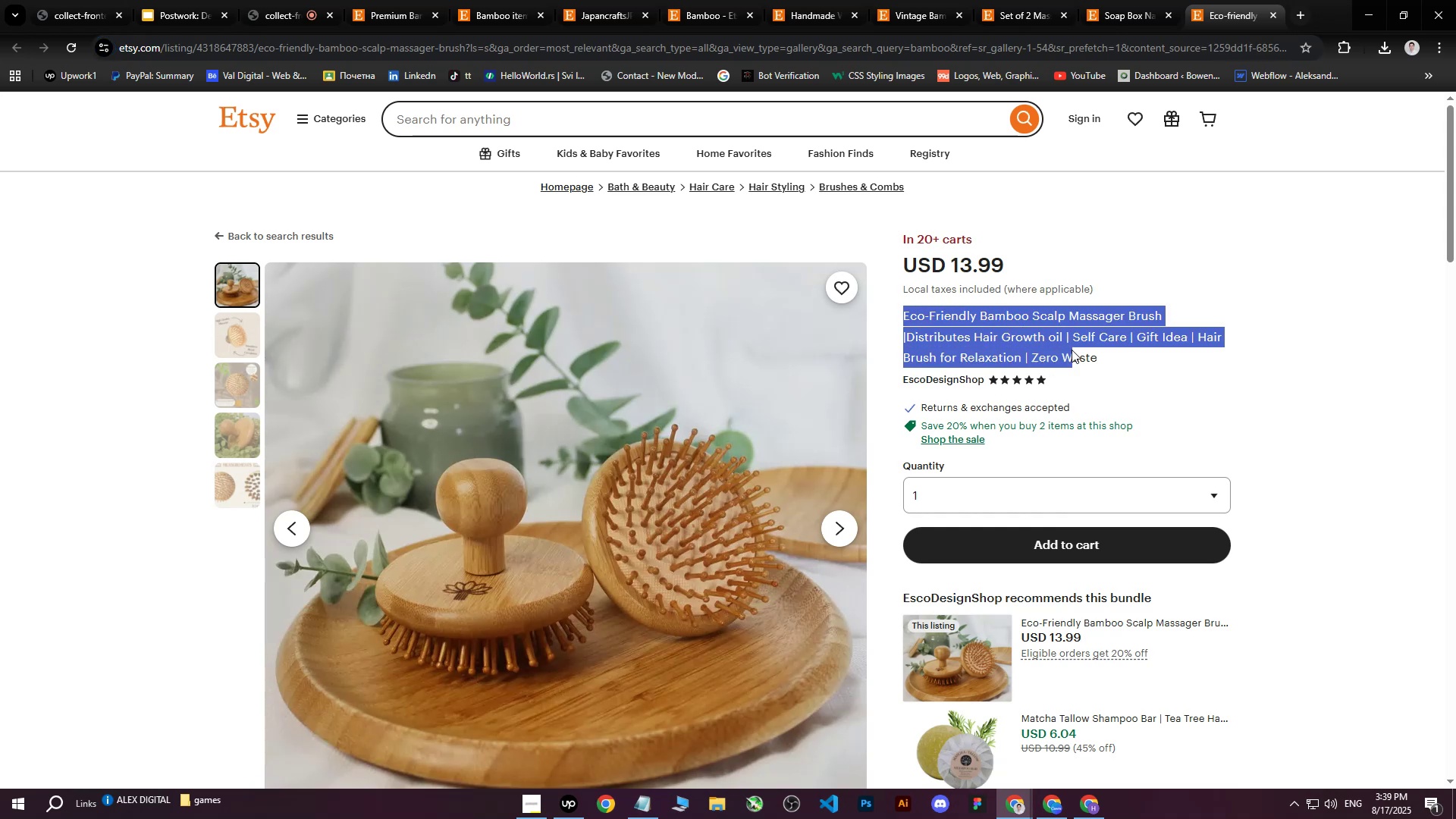 
key(Control+C)
 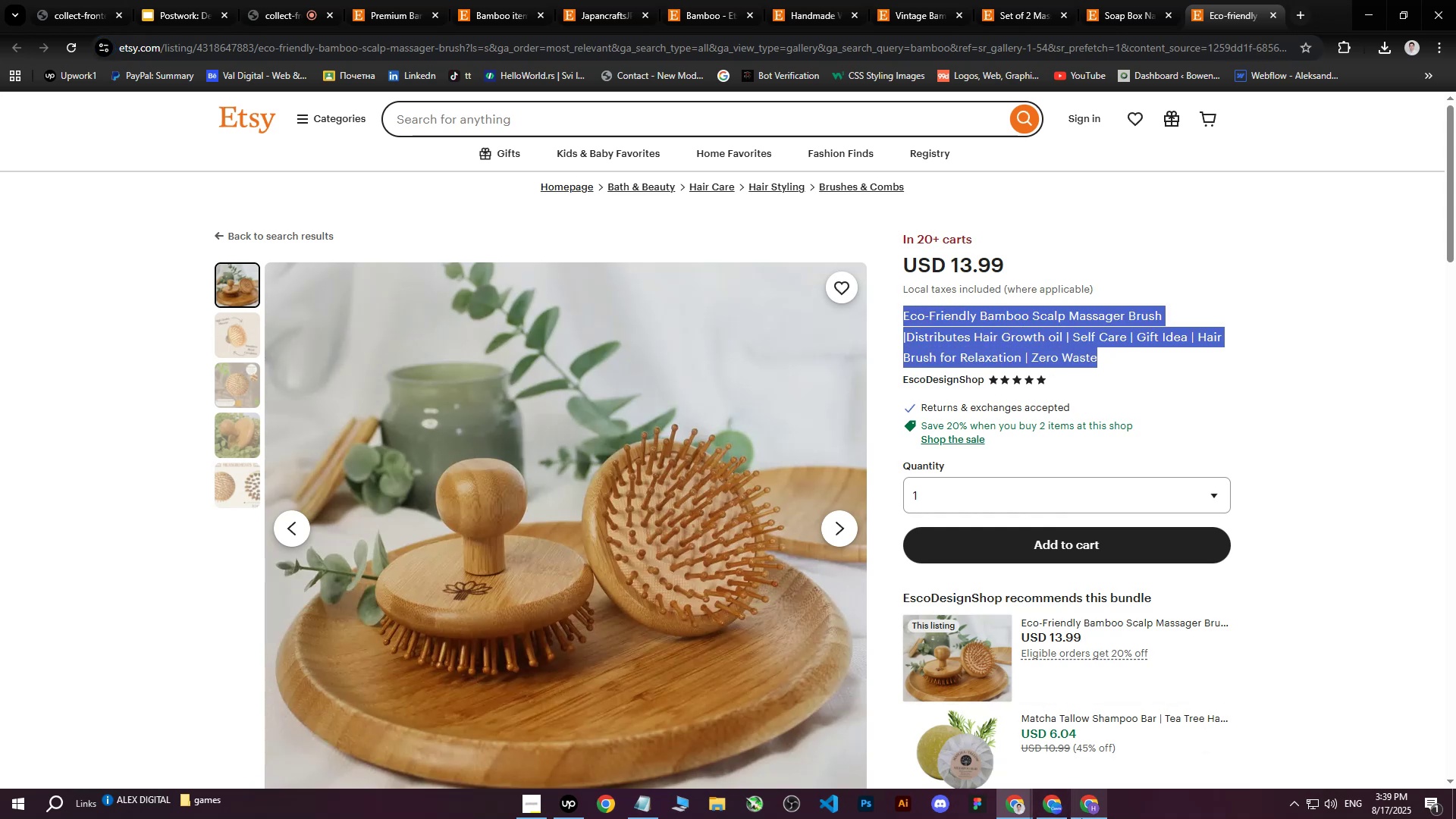 
left_click([1081, 818])
 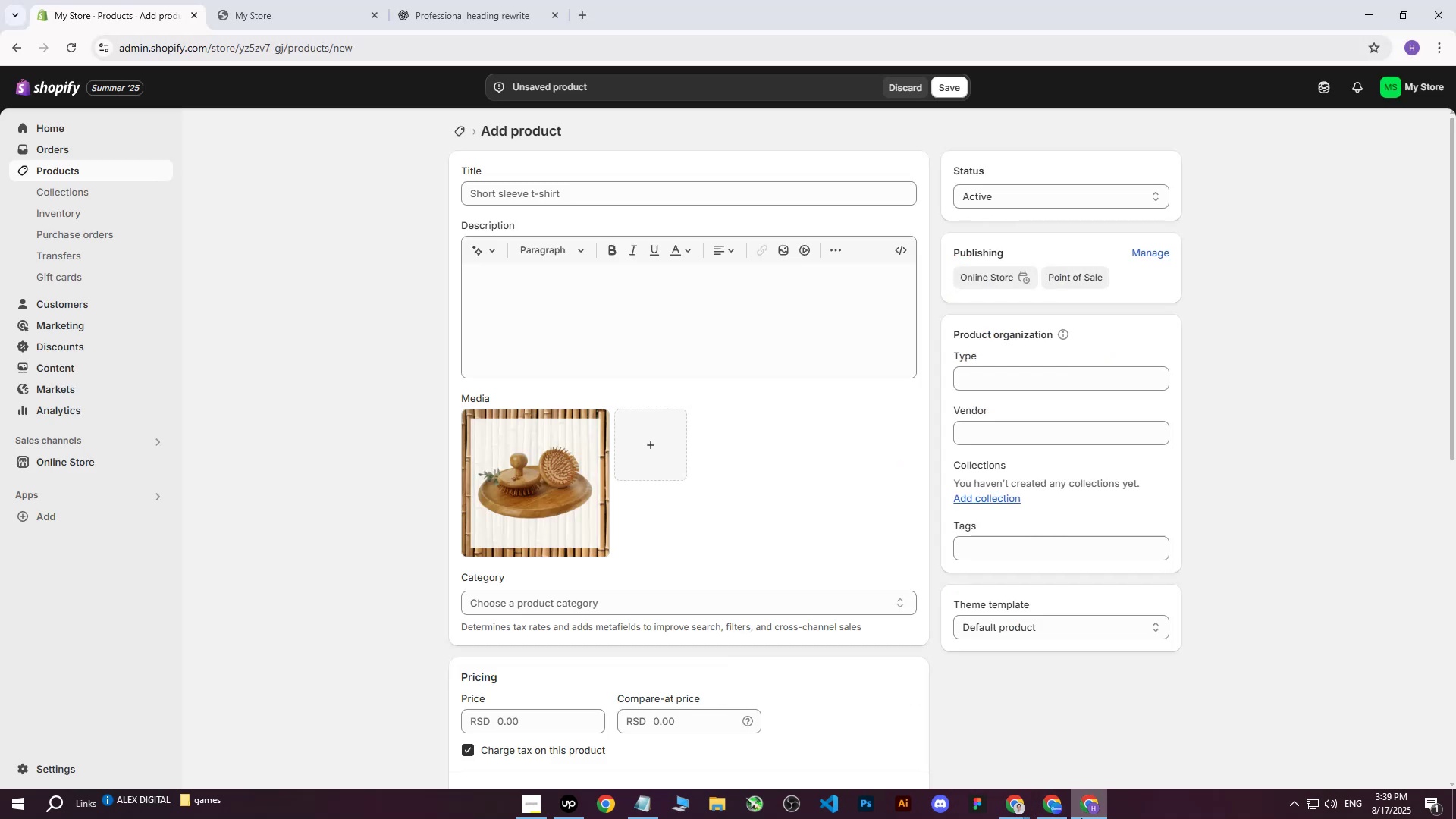 
wait(8.5)
 